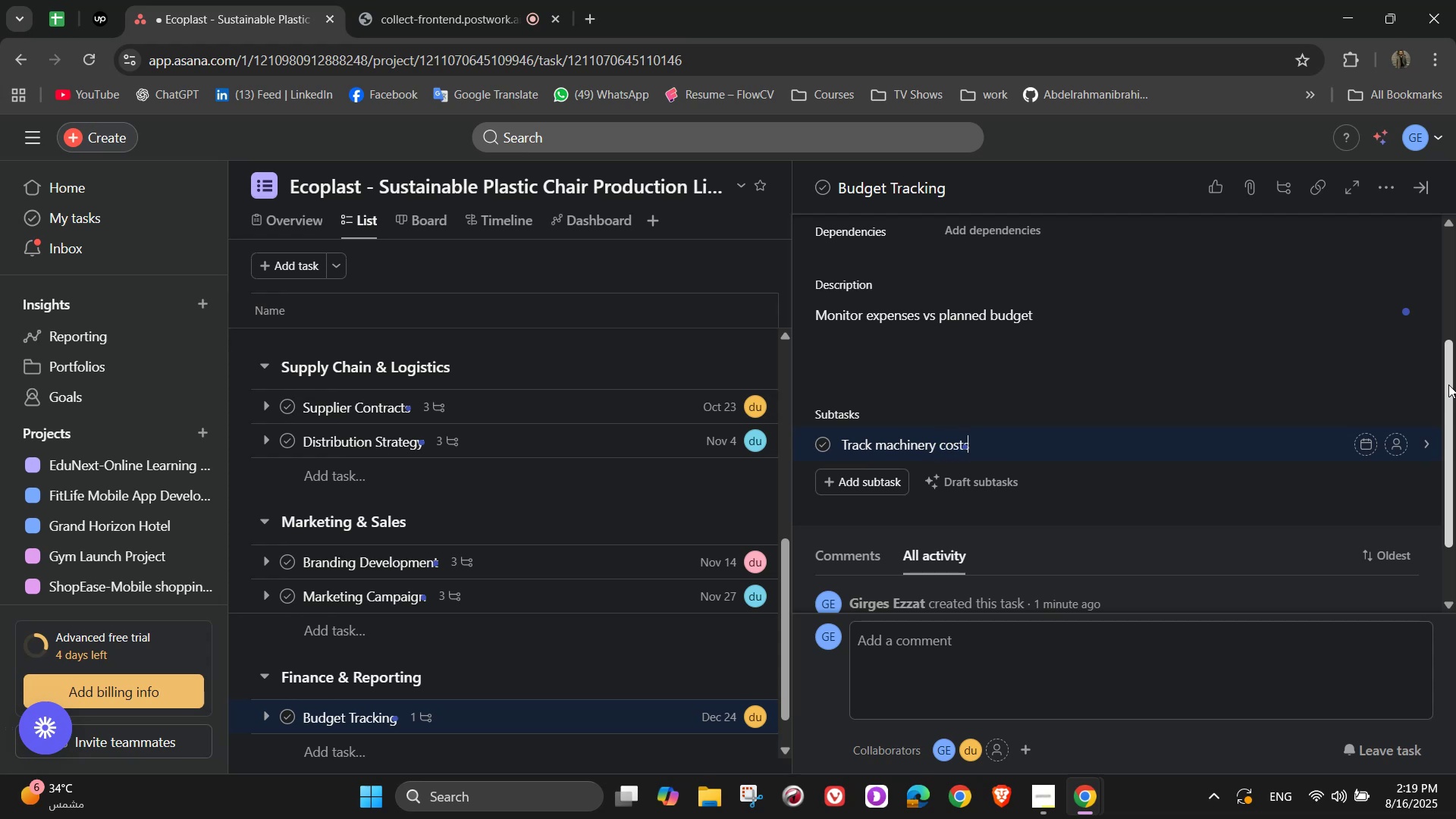 
key(Enter)
 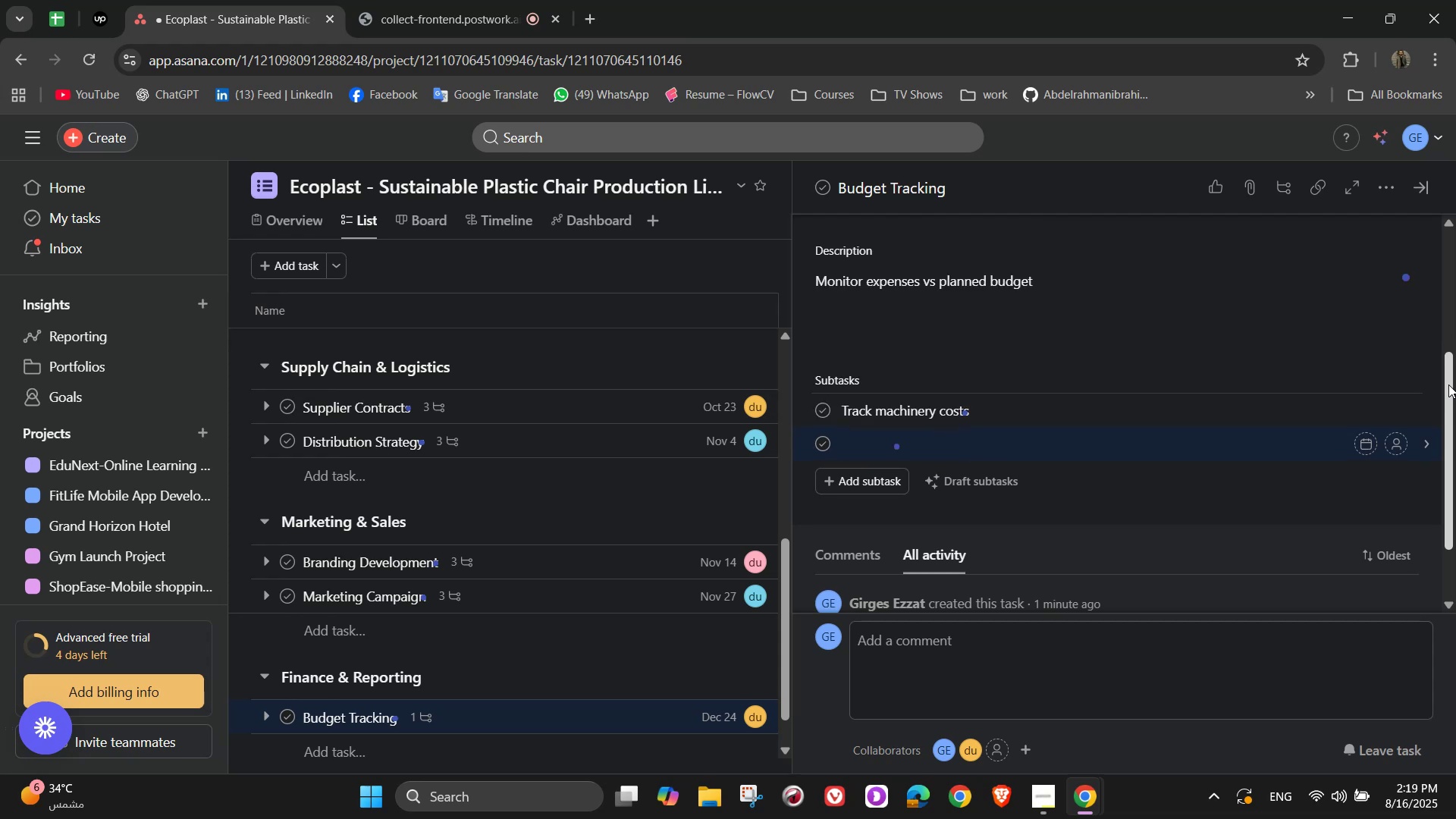 
type(Copare )
key(Backspace)
key(Backspace)
key(Backspace)
key(Backspace)
key(Backspace)
type(mpare supplier quotes)
 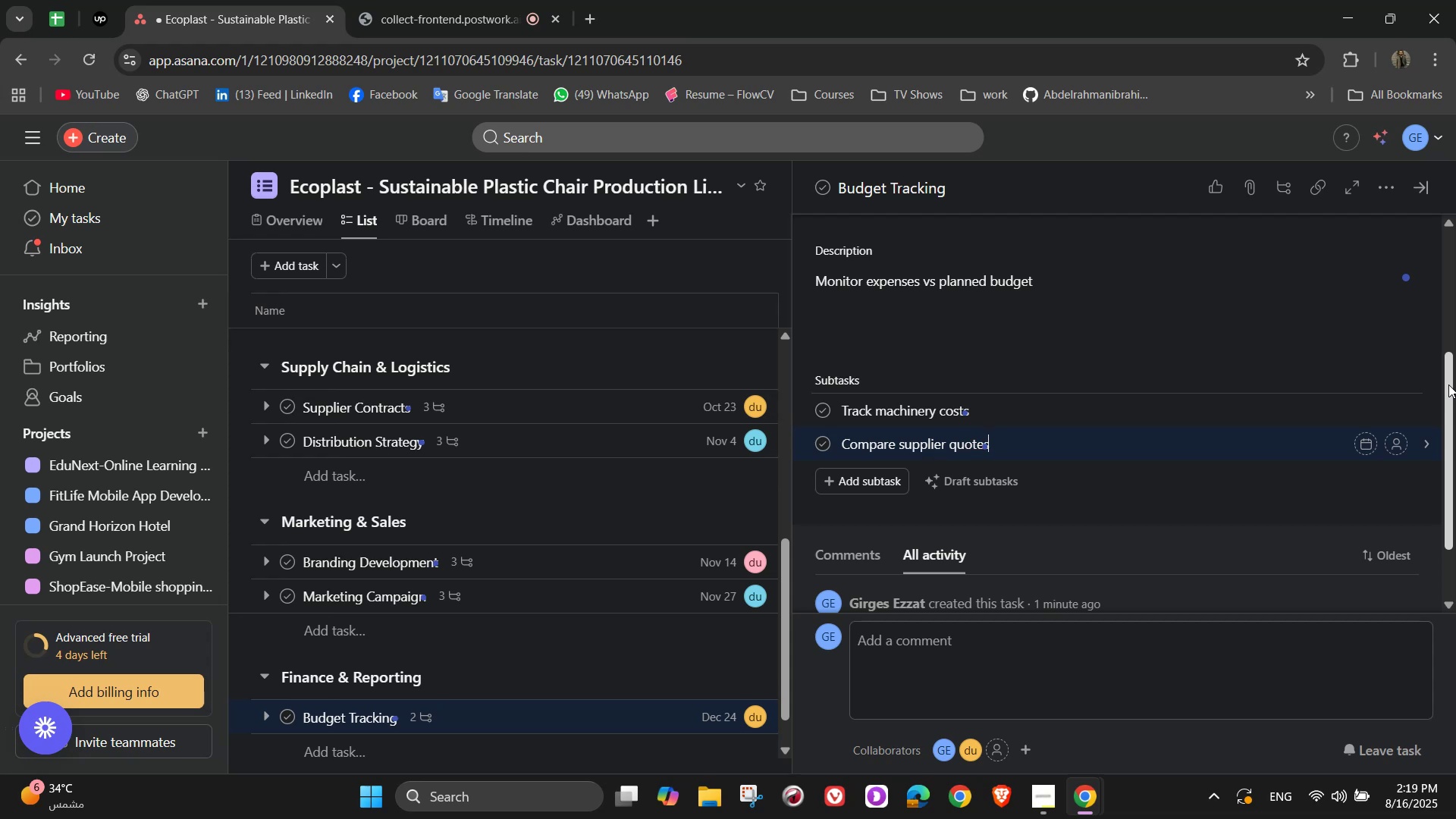 
key(Enter)
 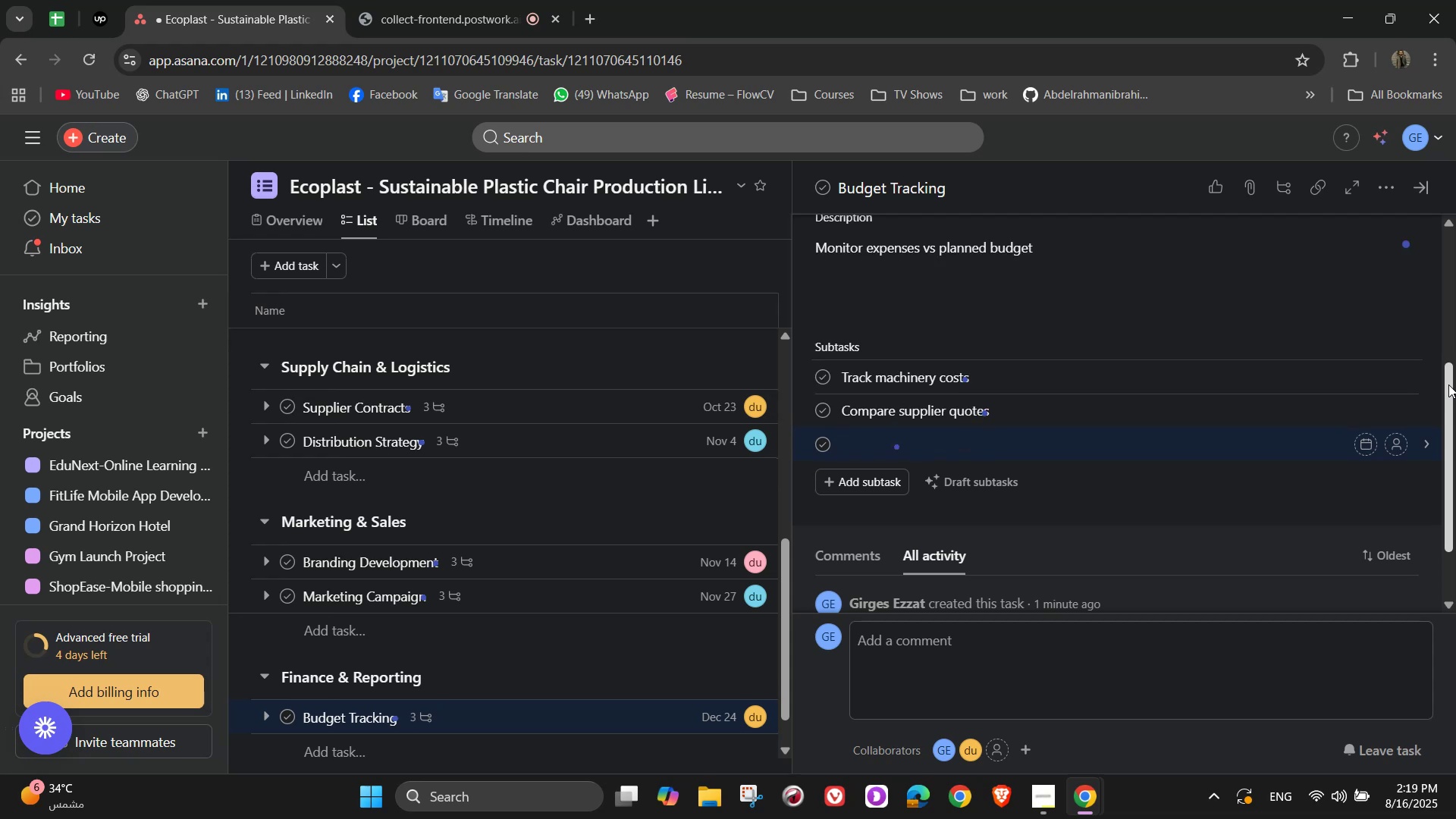 
type(Maintain monthly )
 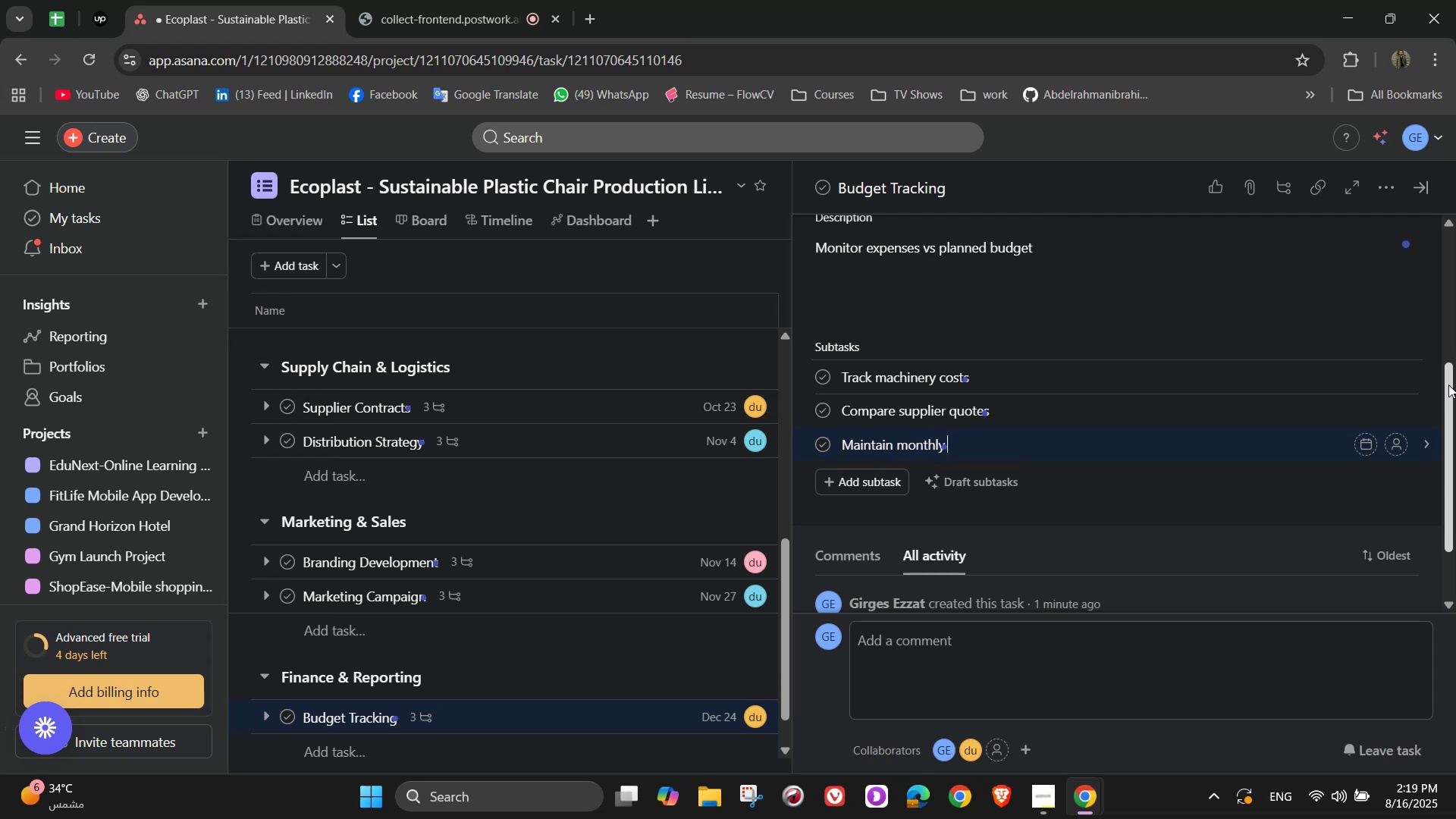 
wait(7.16)
 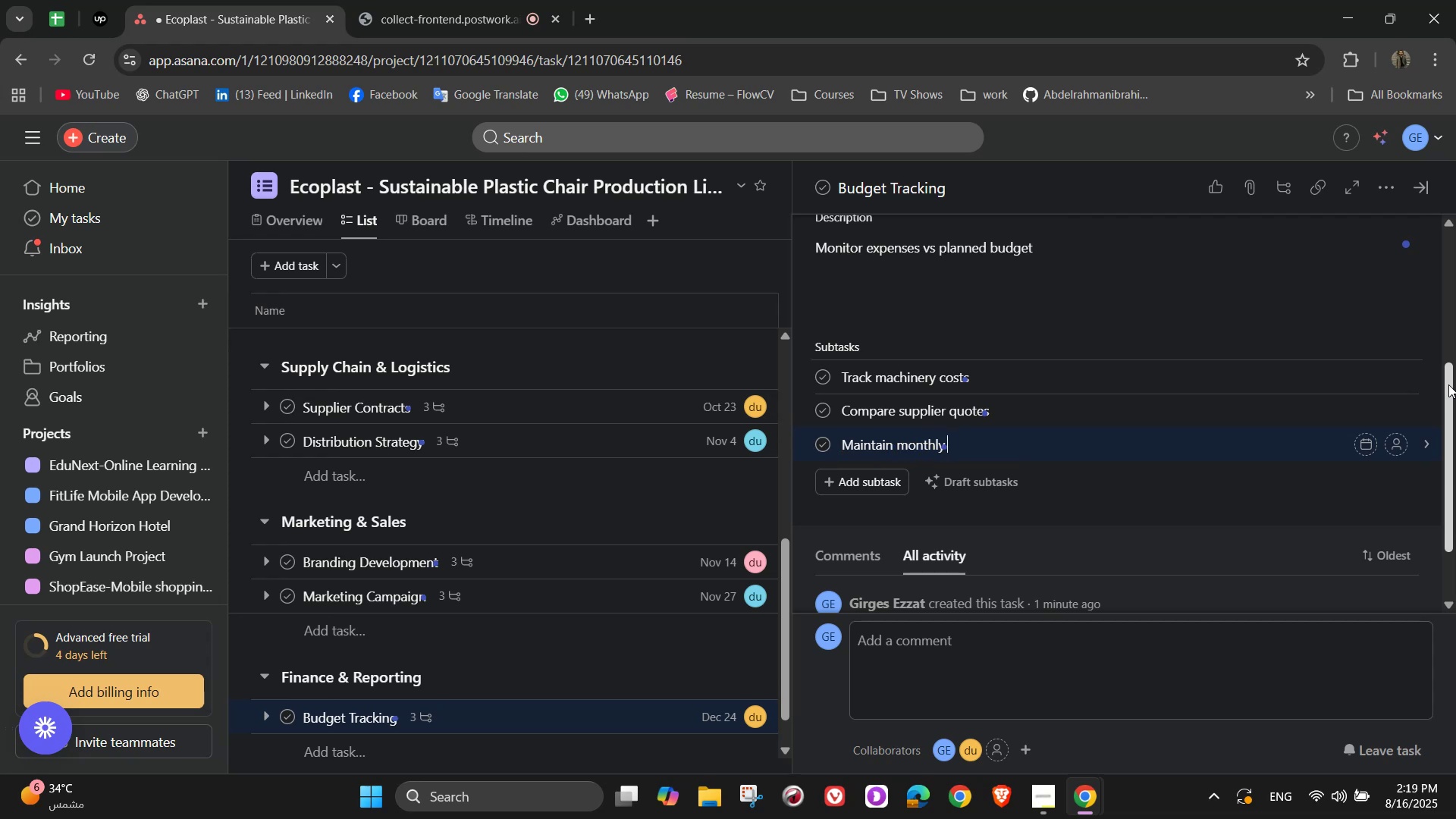 
type( reports)
 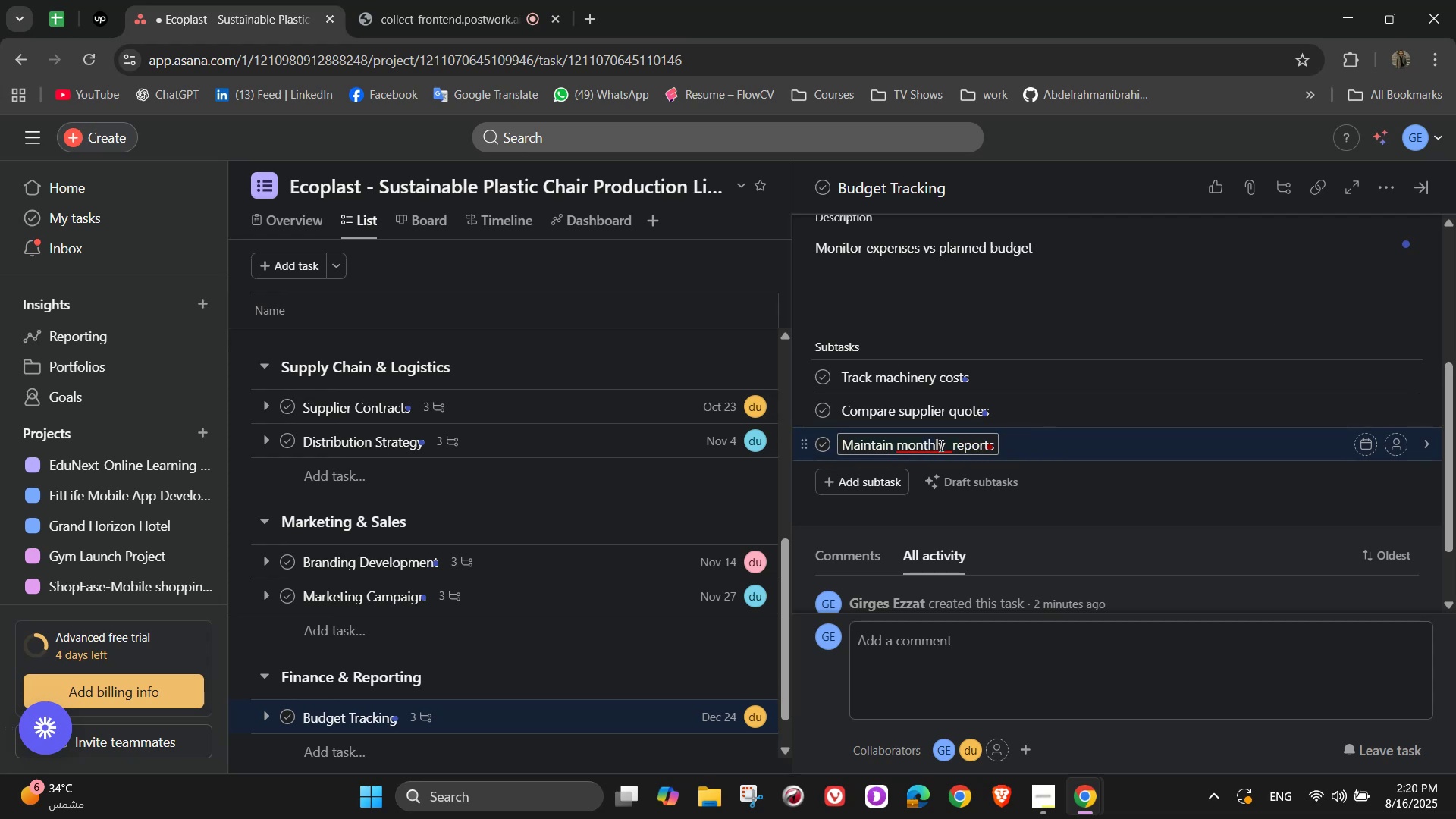 
left_click([949, 445])
 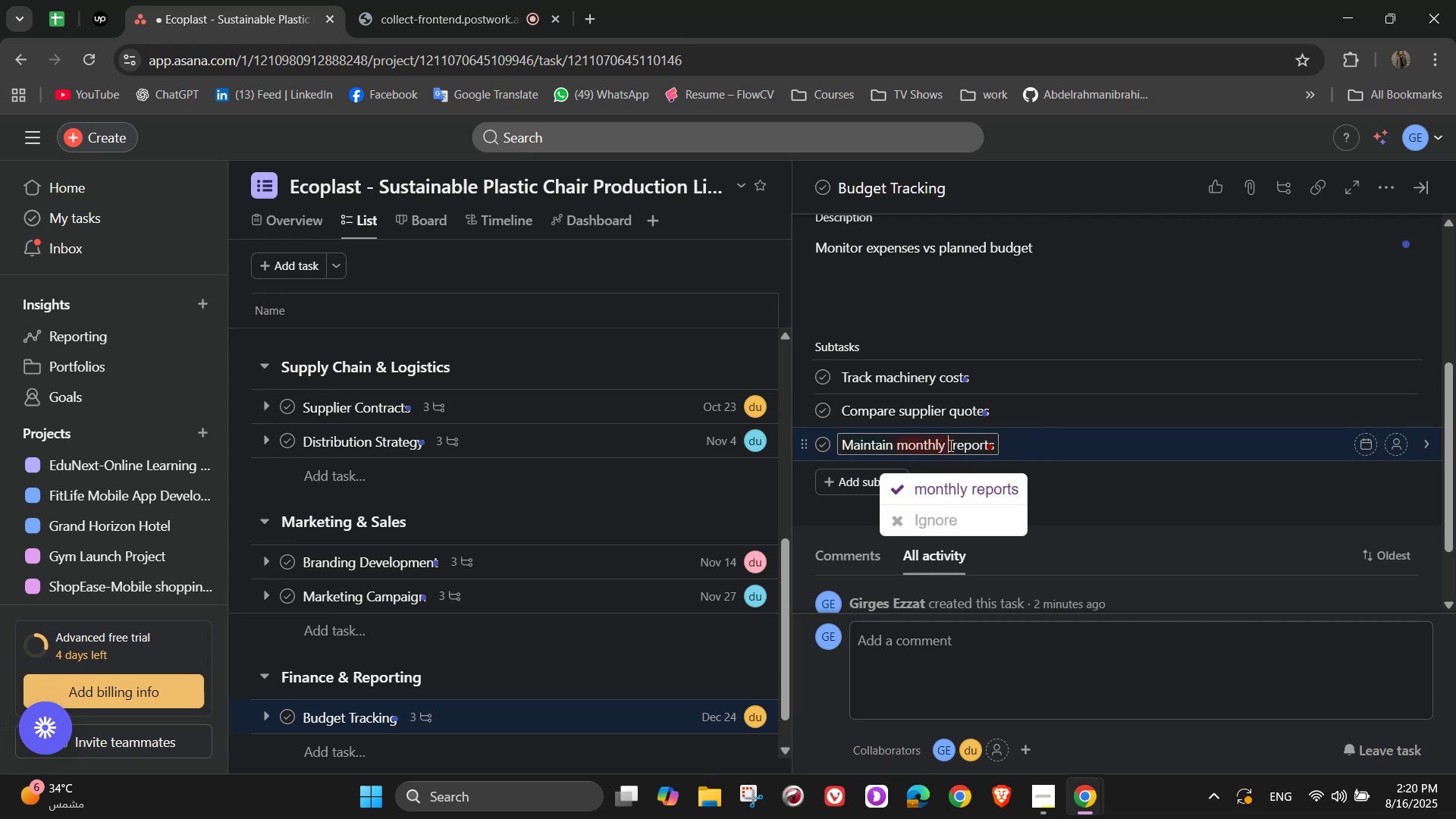 
key(Backspace)
 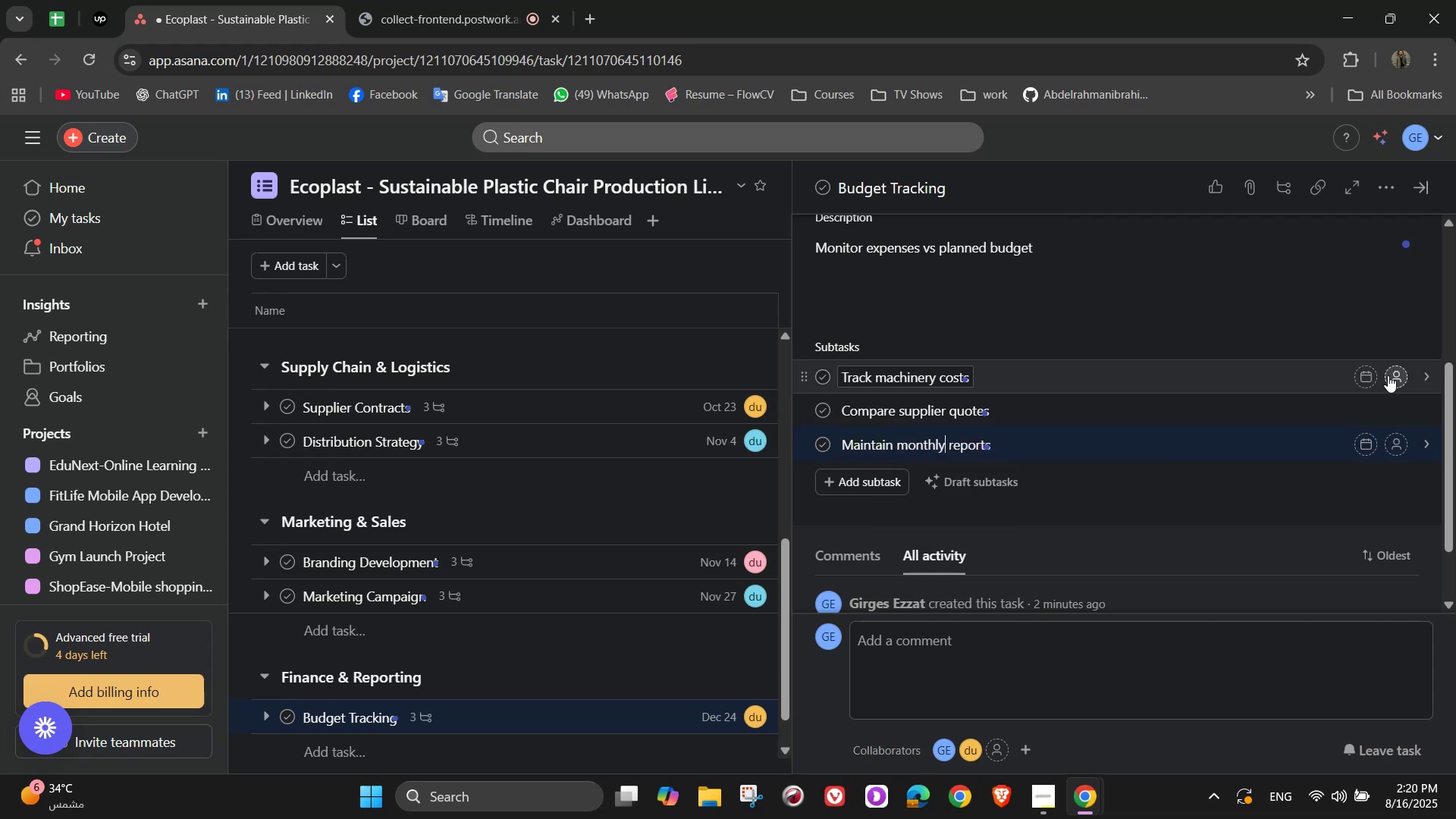 
left_click([1394, 376])
 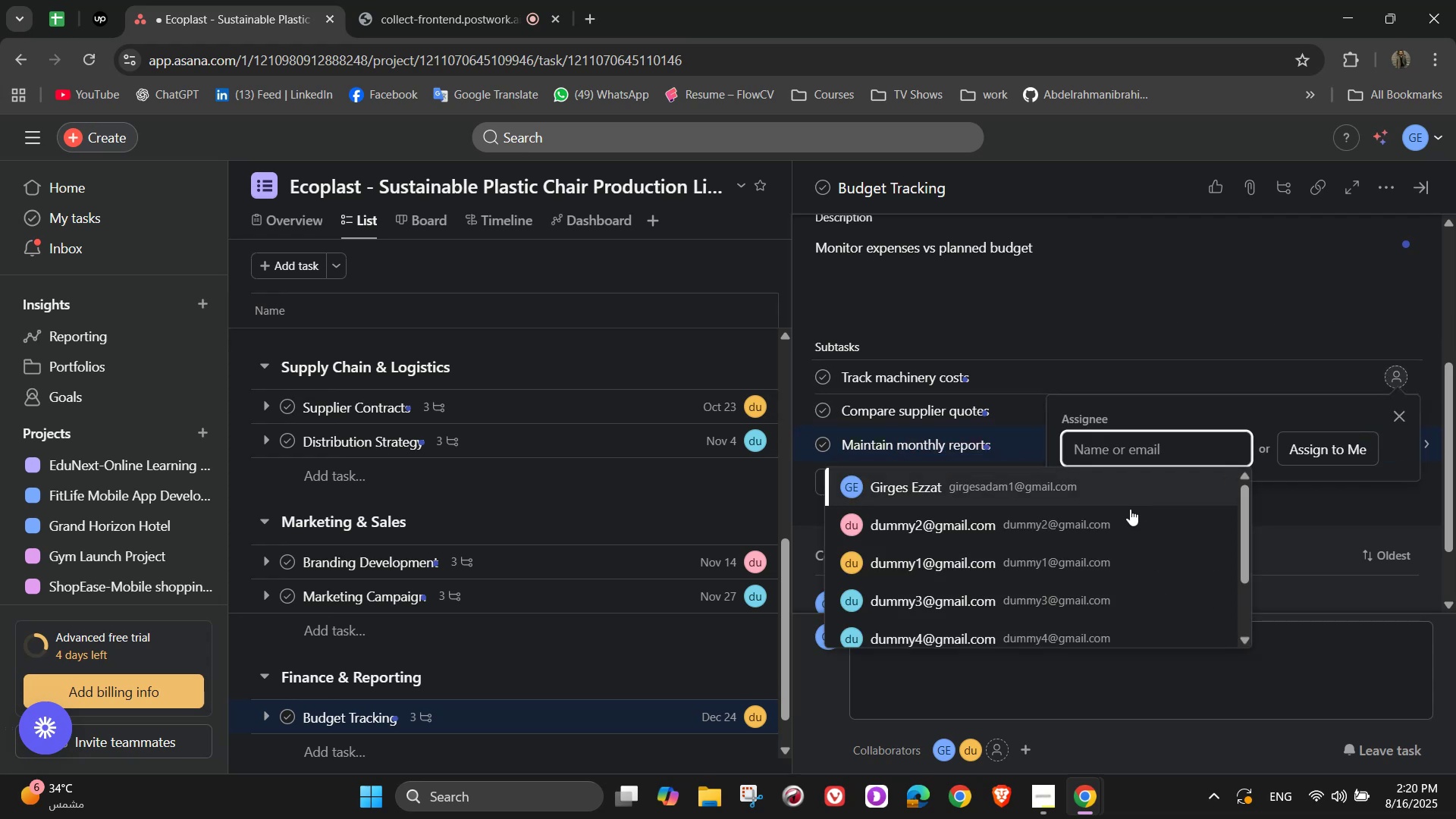 
left_click([1057, 566])
 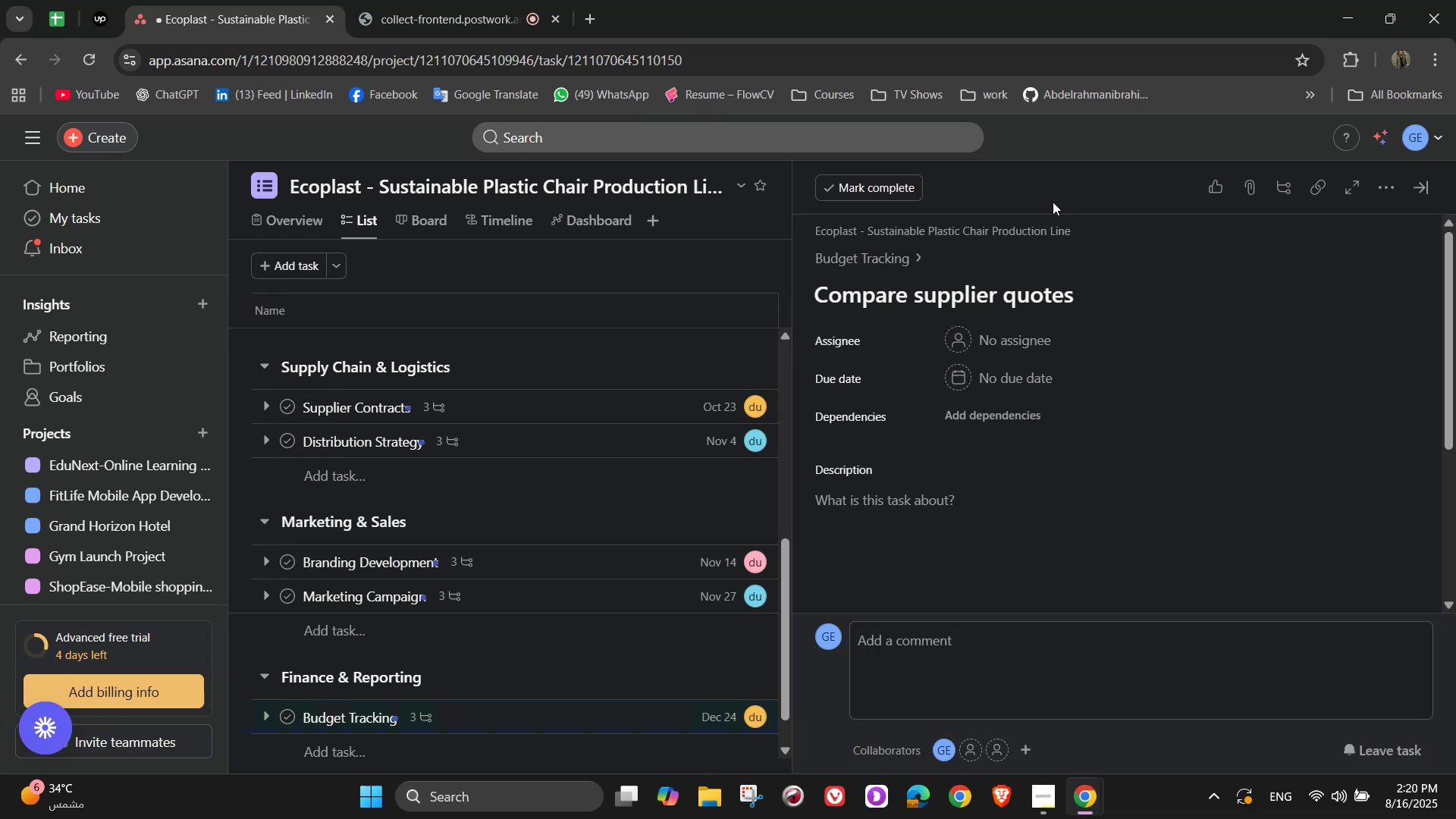 
left_click([890, 260])
 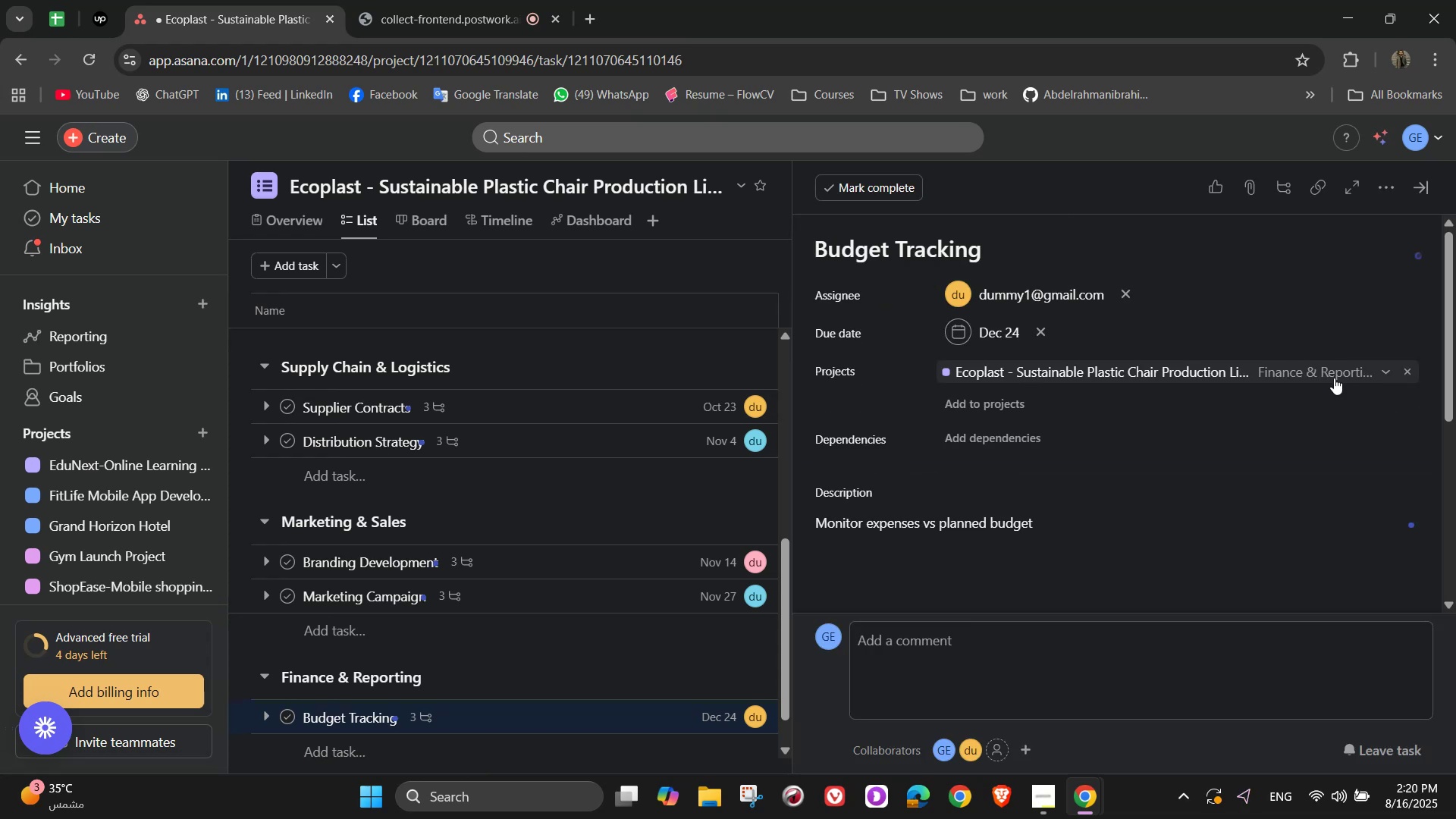 
scroll: coordinate [1388, 464], scroll_direction: down, amount: 3.0
 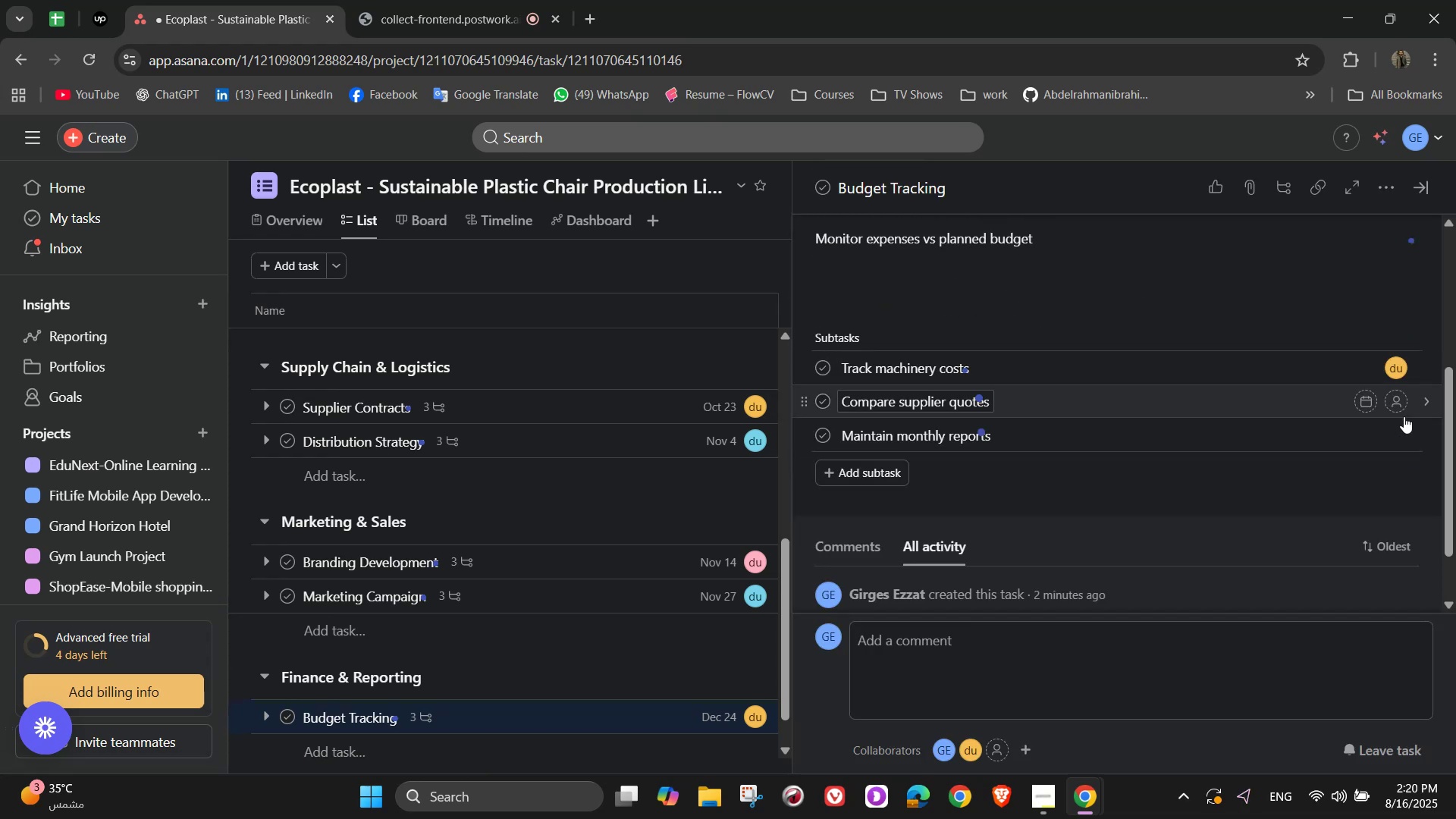 
left_click([1401, 409])
 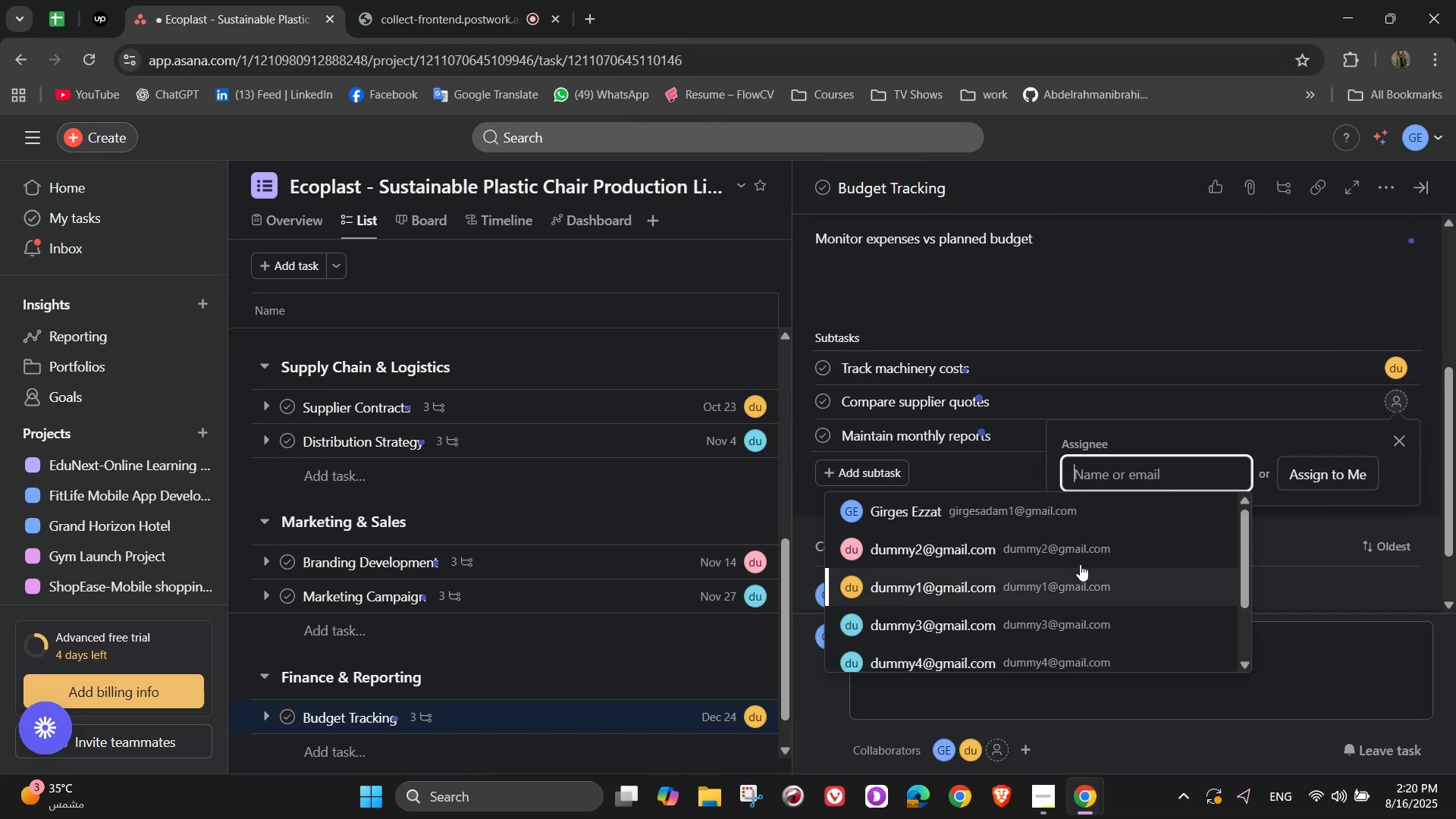 
left_click([1065, 512])
 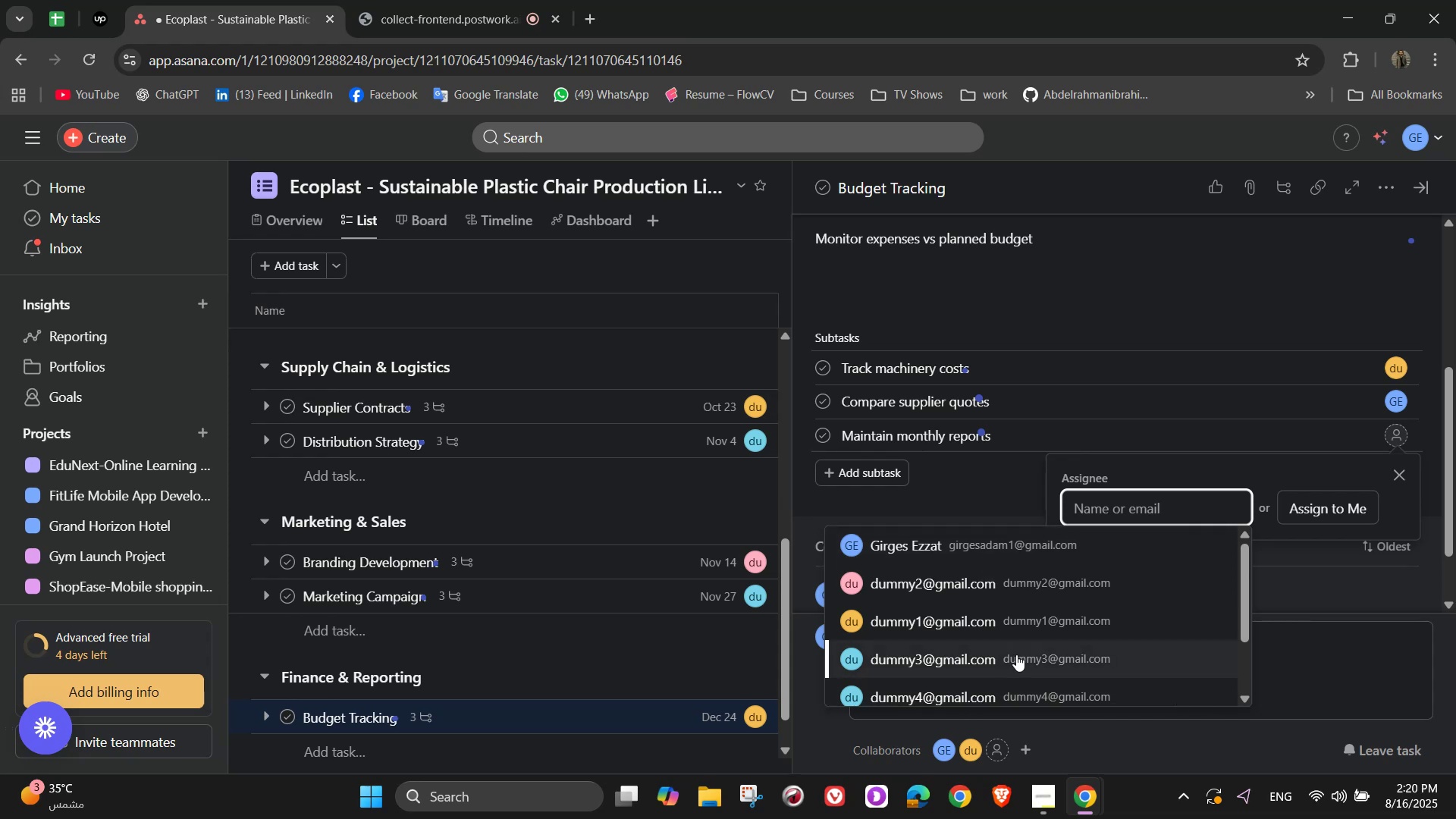 
left_click([1016, 654])
 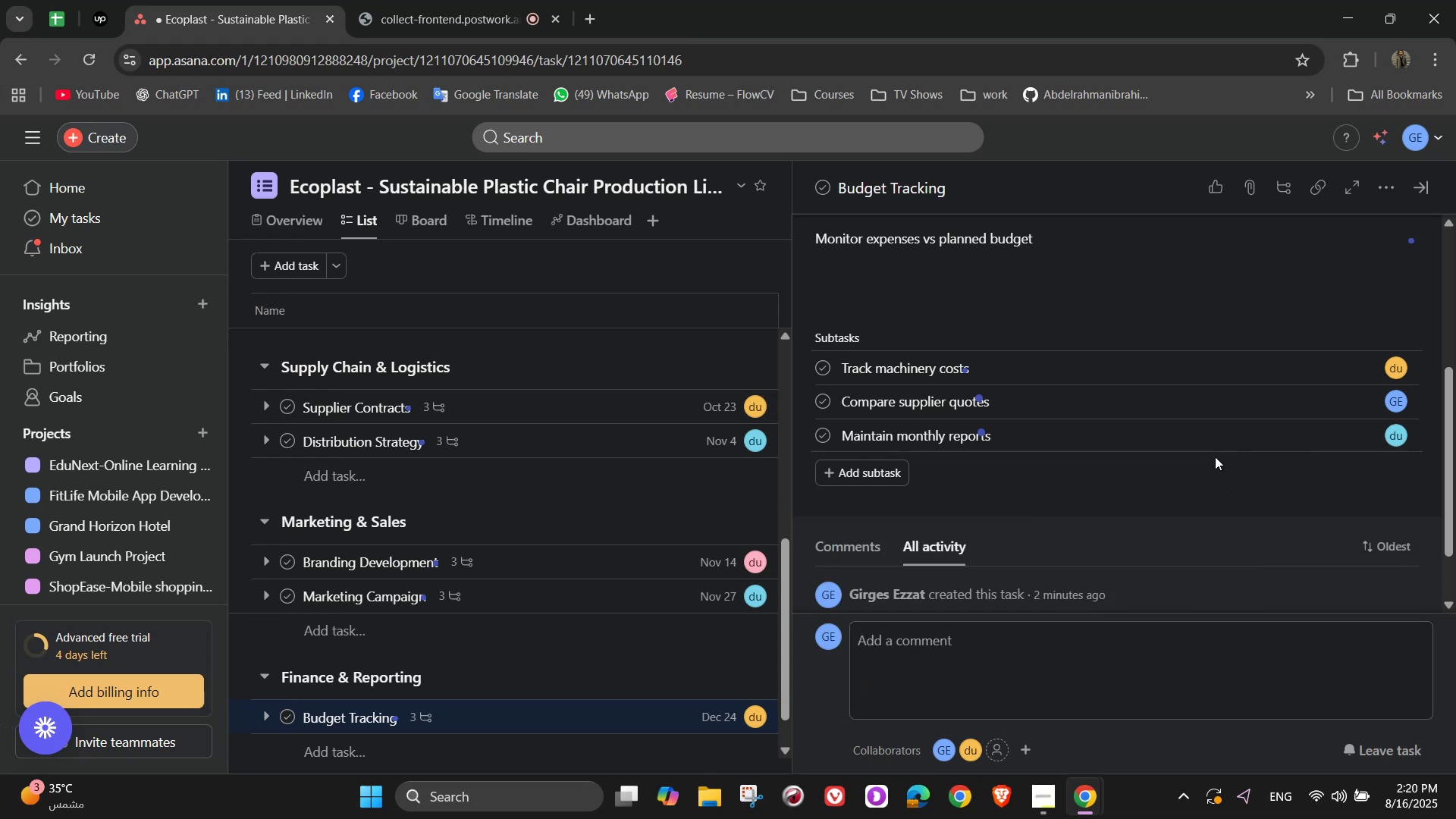 
scroll: coordinate [1122, 450], scroll_direction: up, amount: 4.0
 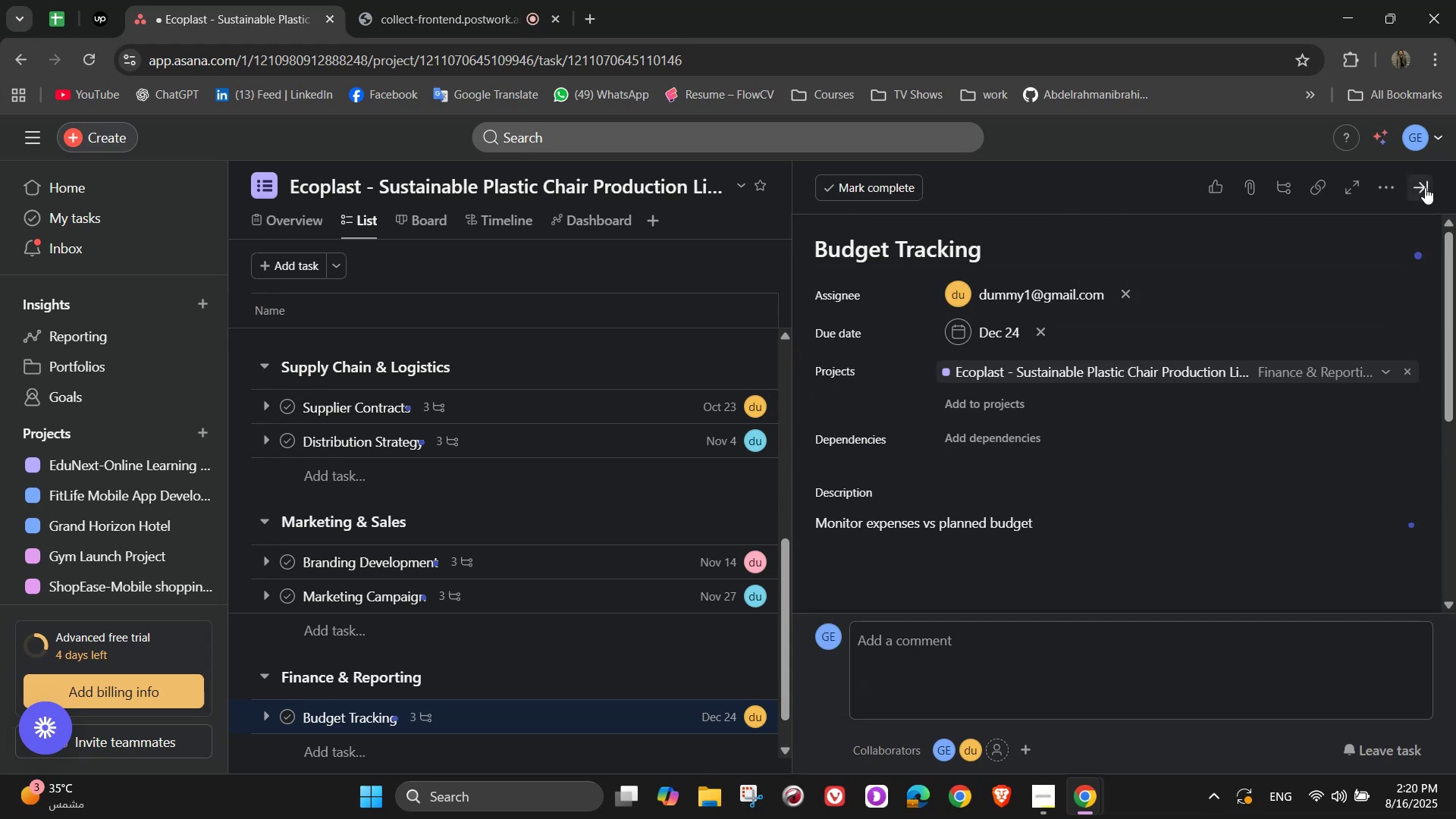 
left_click([1425, 187])
 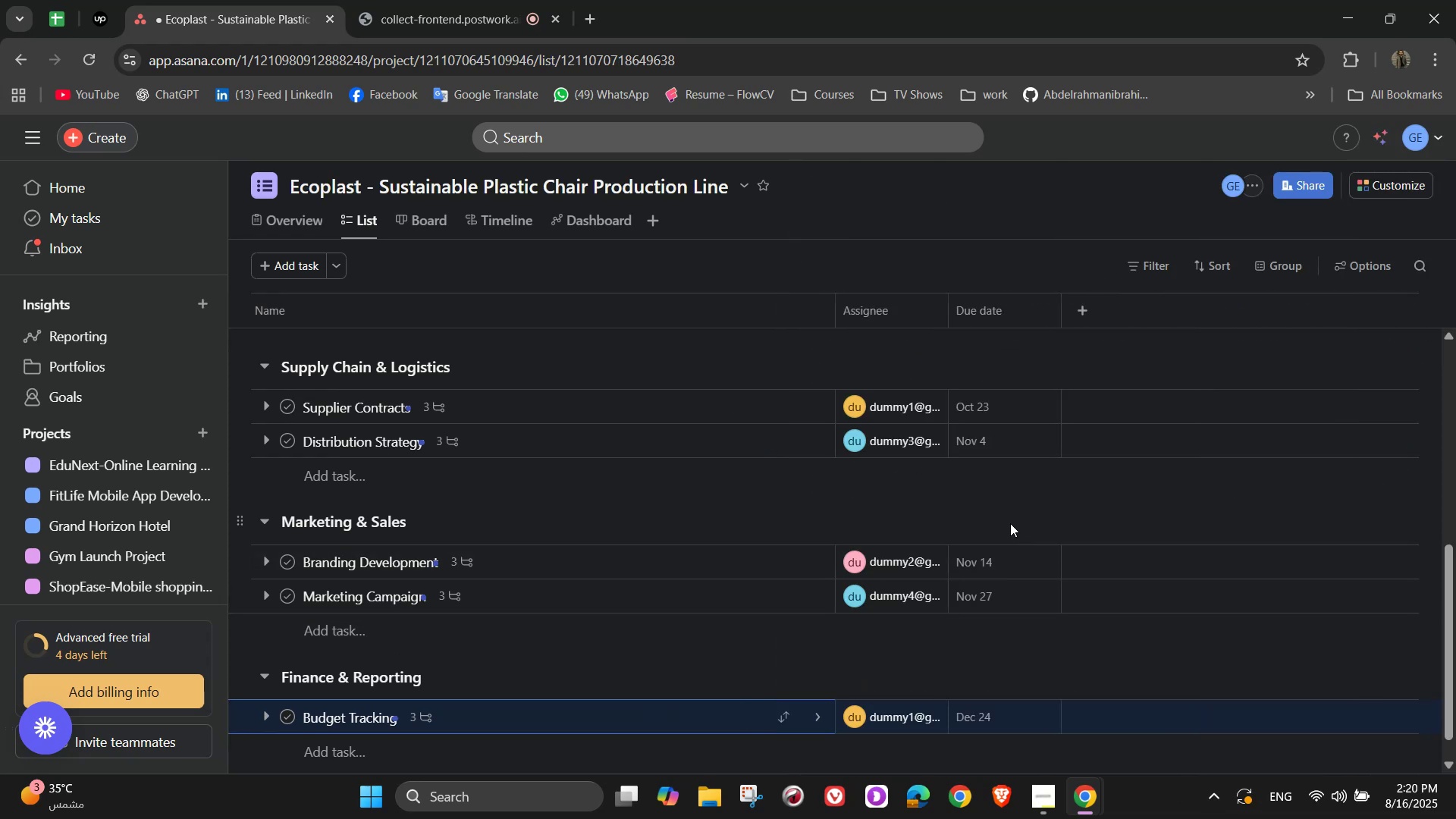 
mouse_move([881, 592])
 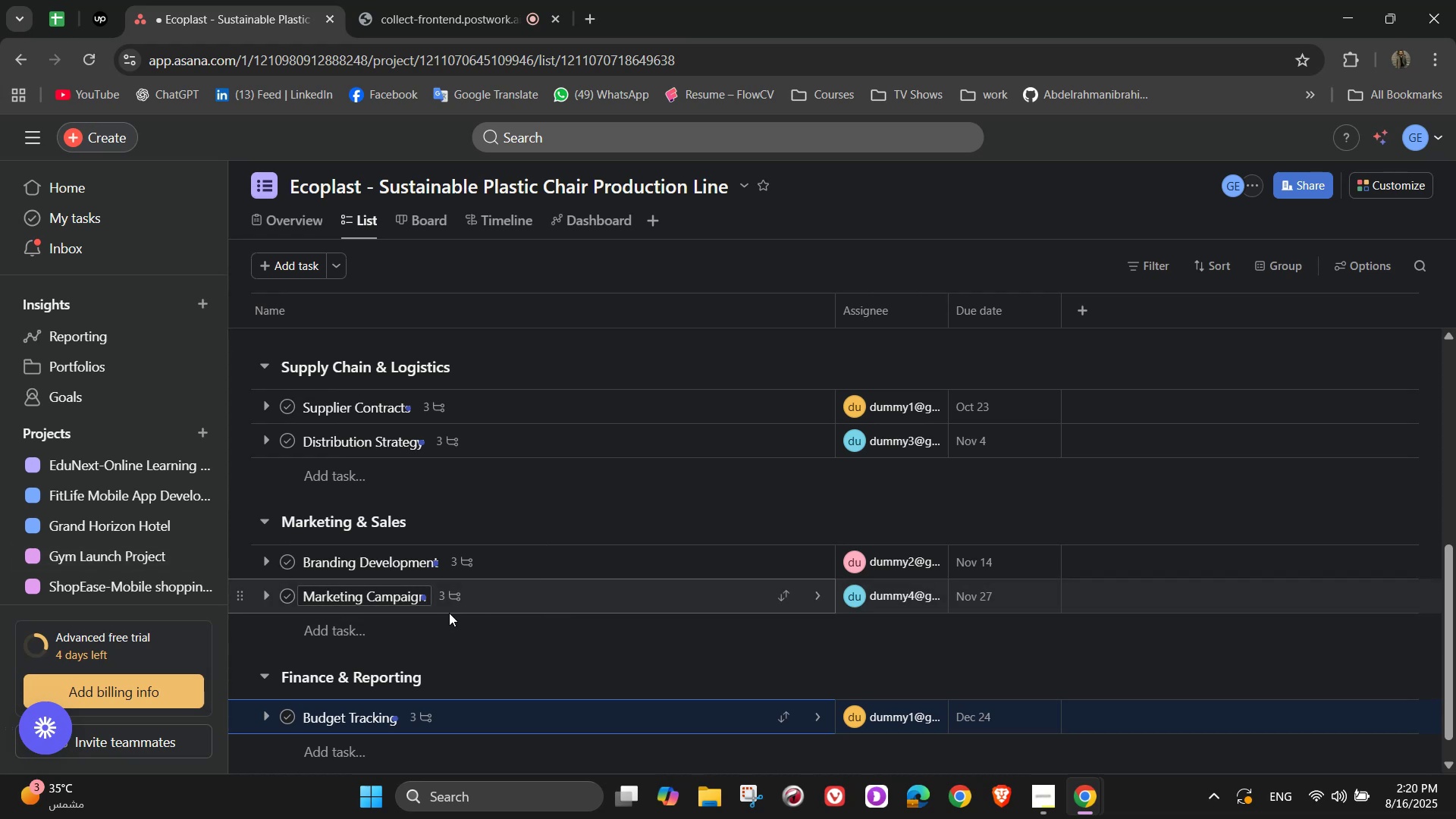 
wait(6.05)
 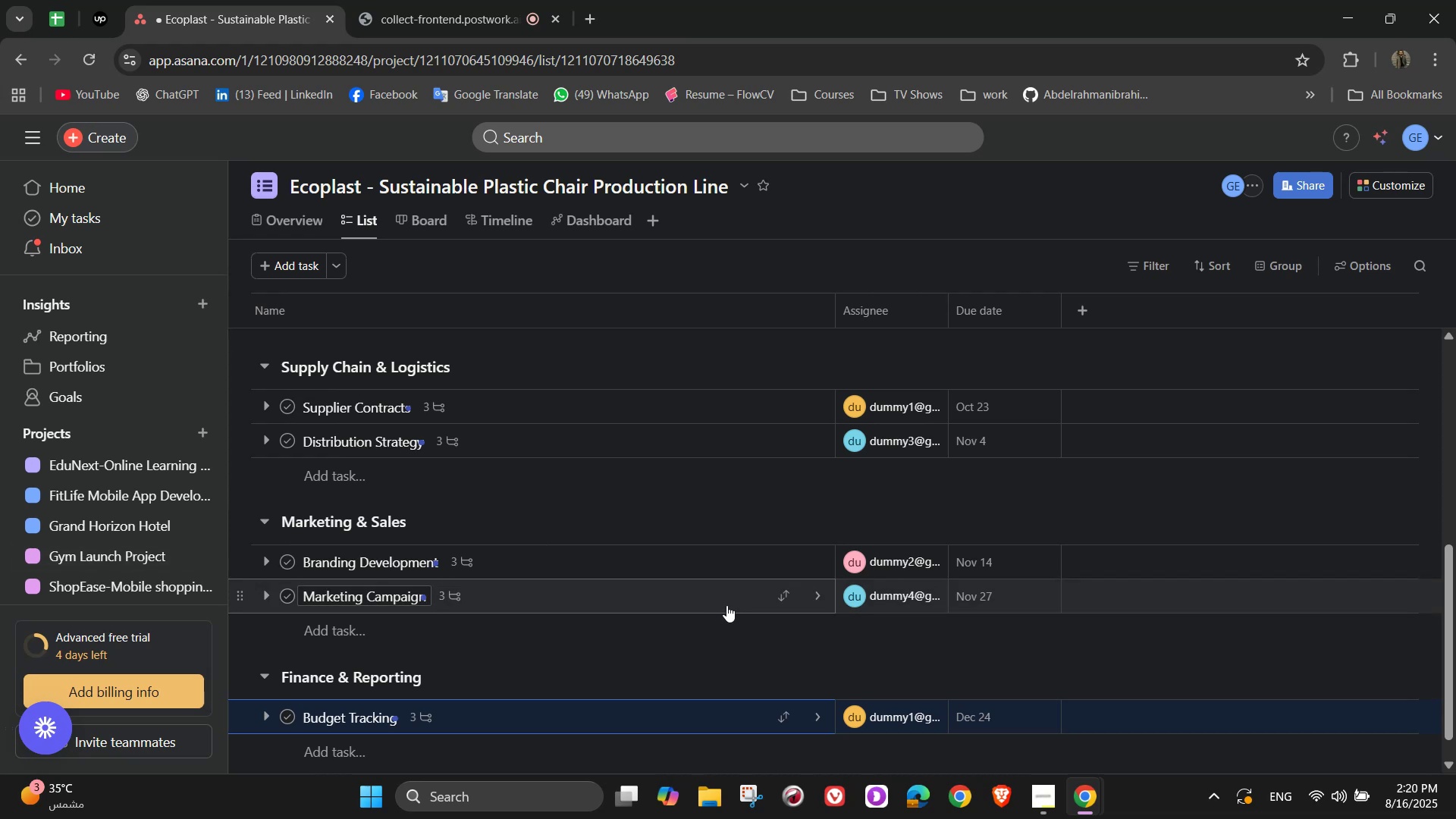 
left_click([327, 754])
 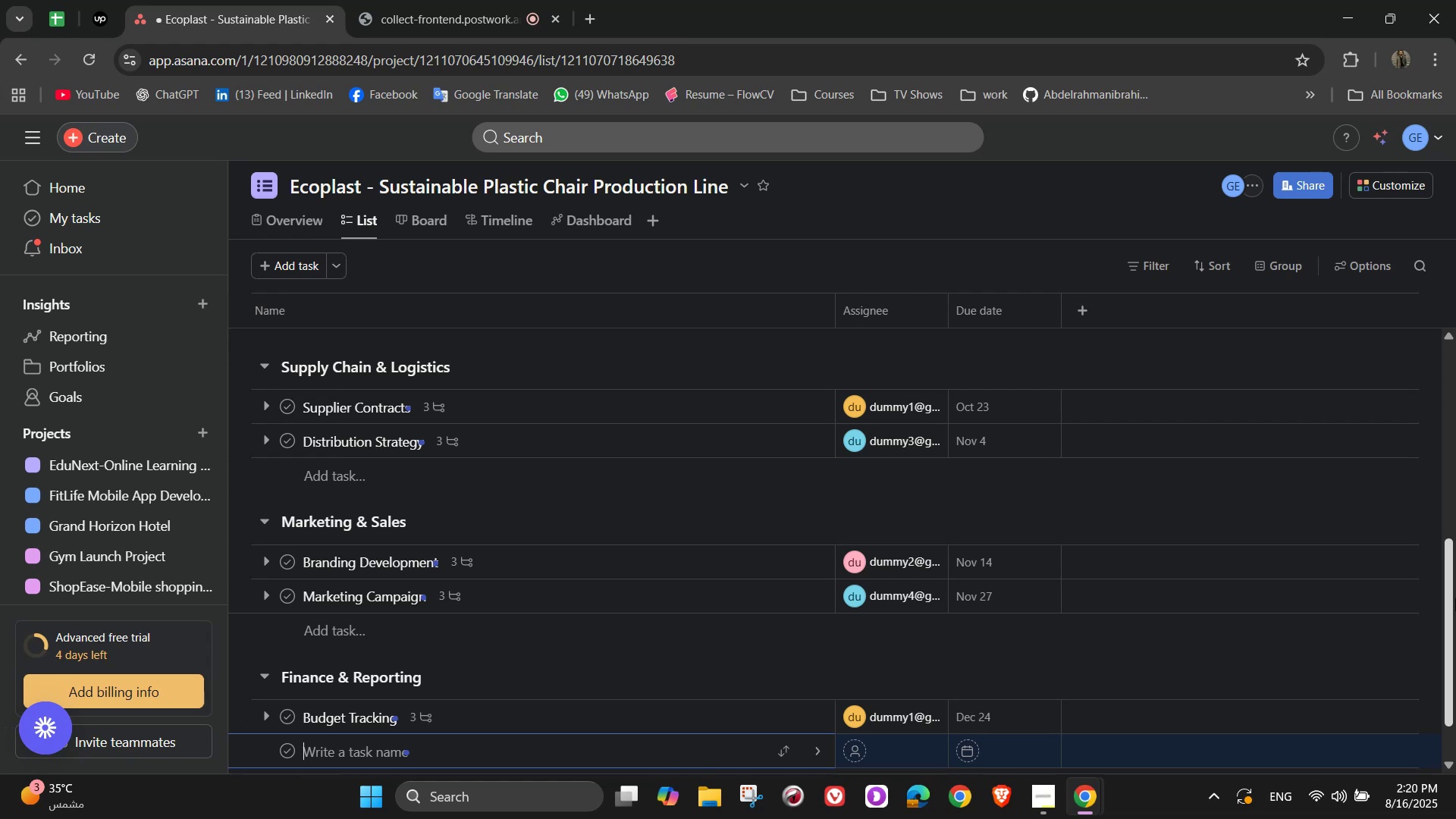 
wait(15.38)
 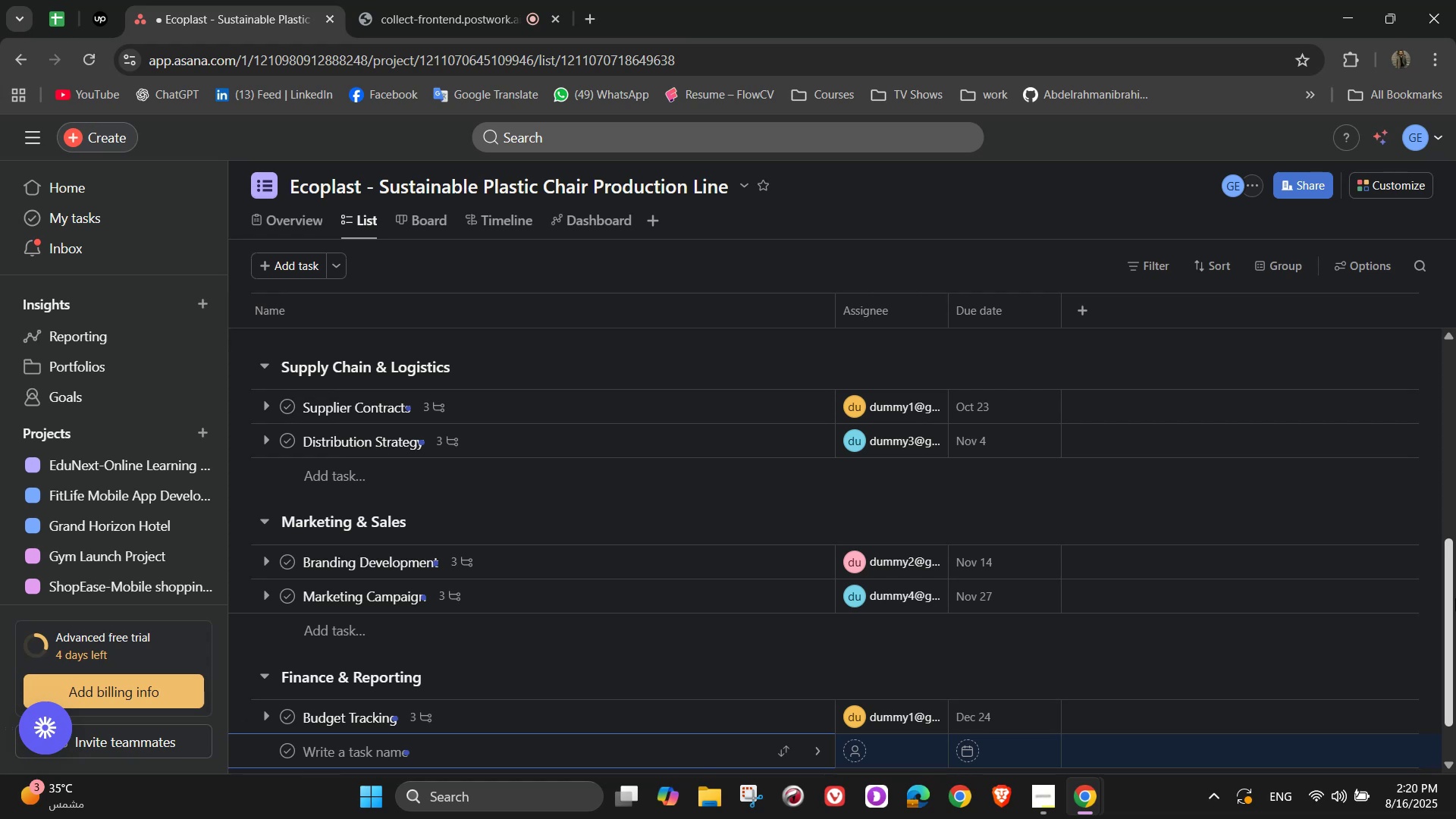 
type(Performance )
 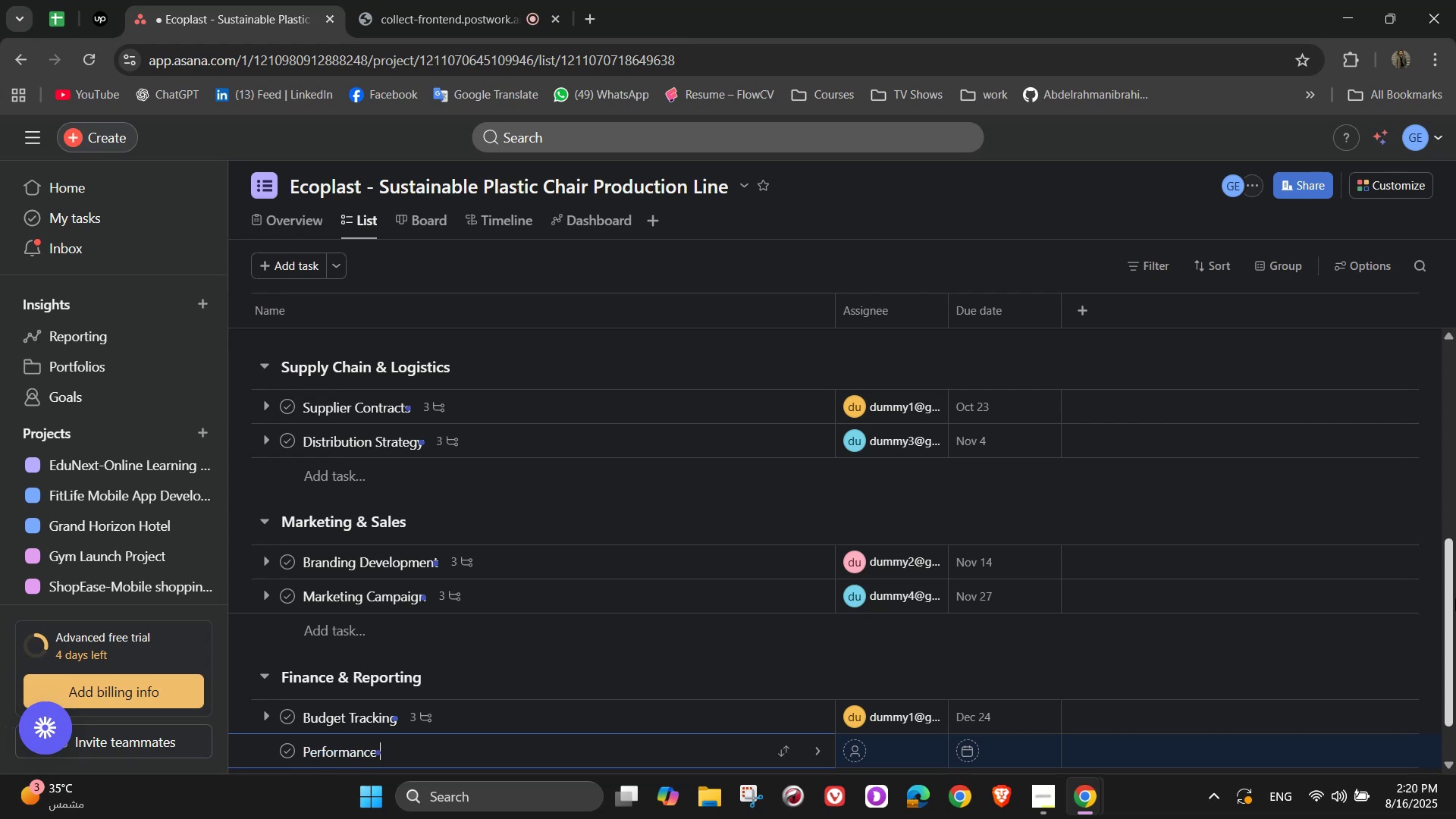 
type( Re=)
key(Backspace)
key(Backspace)
key(Backspace)
key(Backspace)
type(Review)
 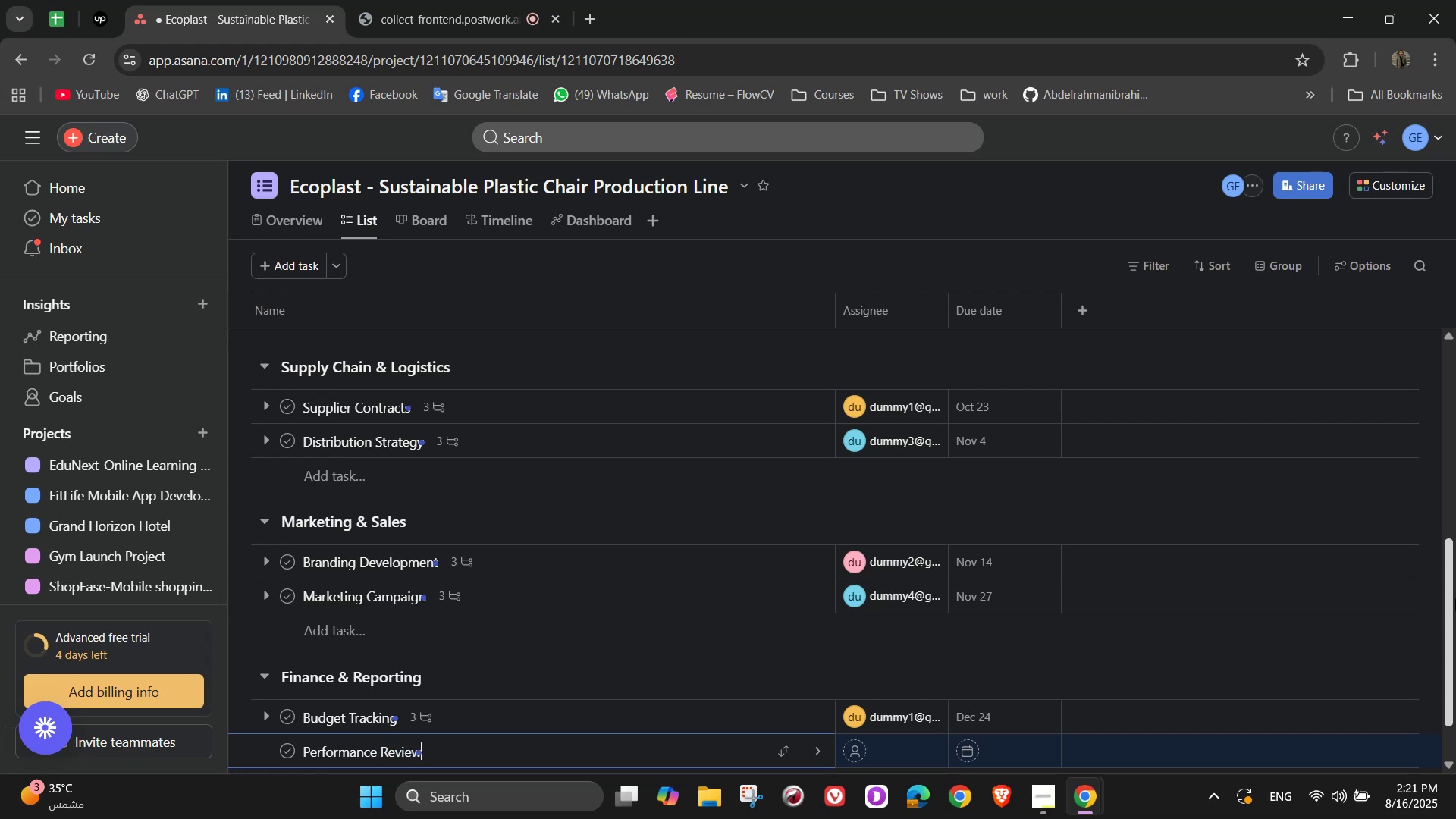 
left_click([815, 752])
 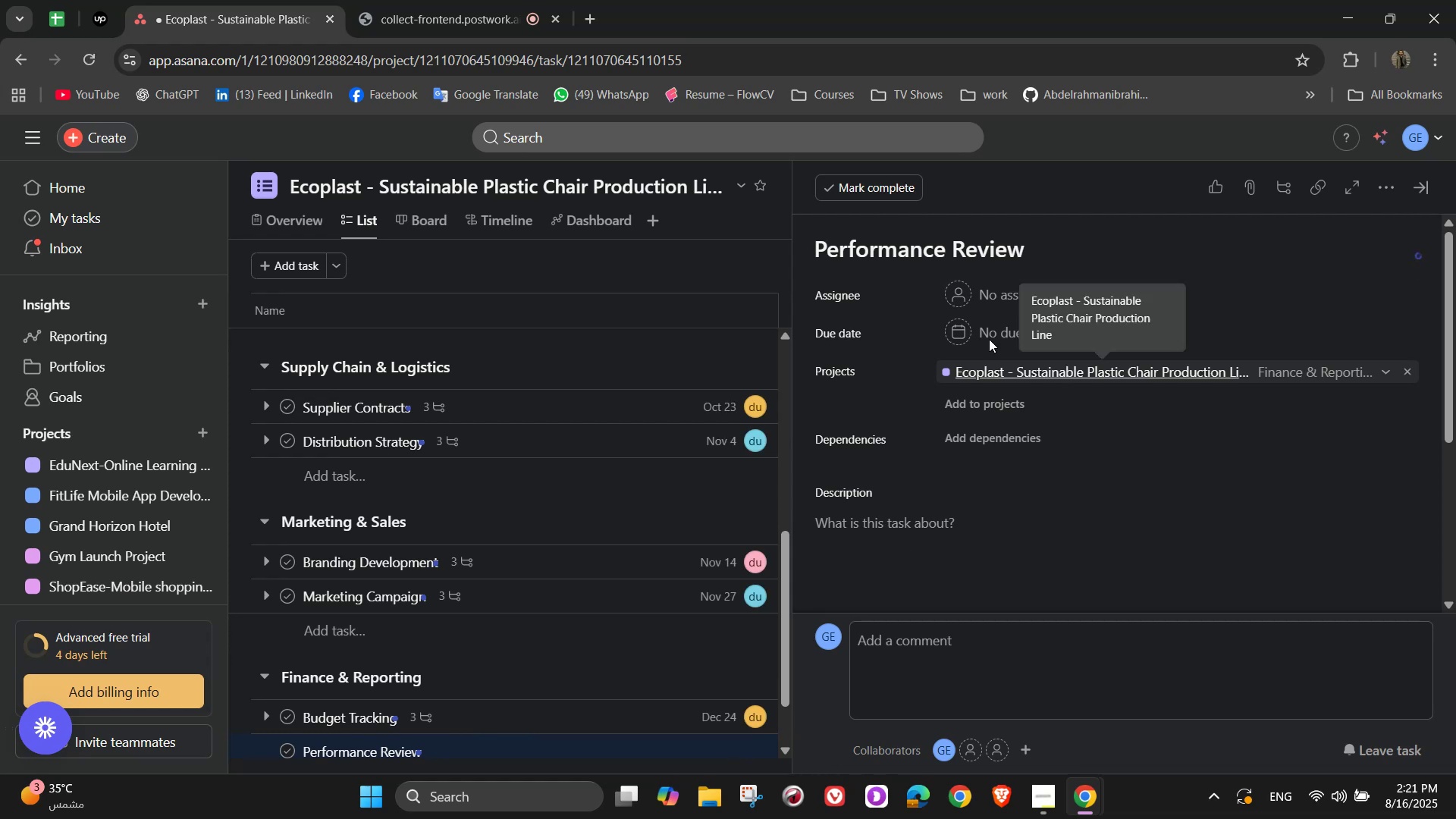 
left_click([984, 304])
 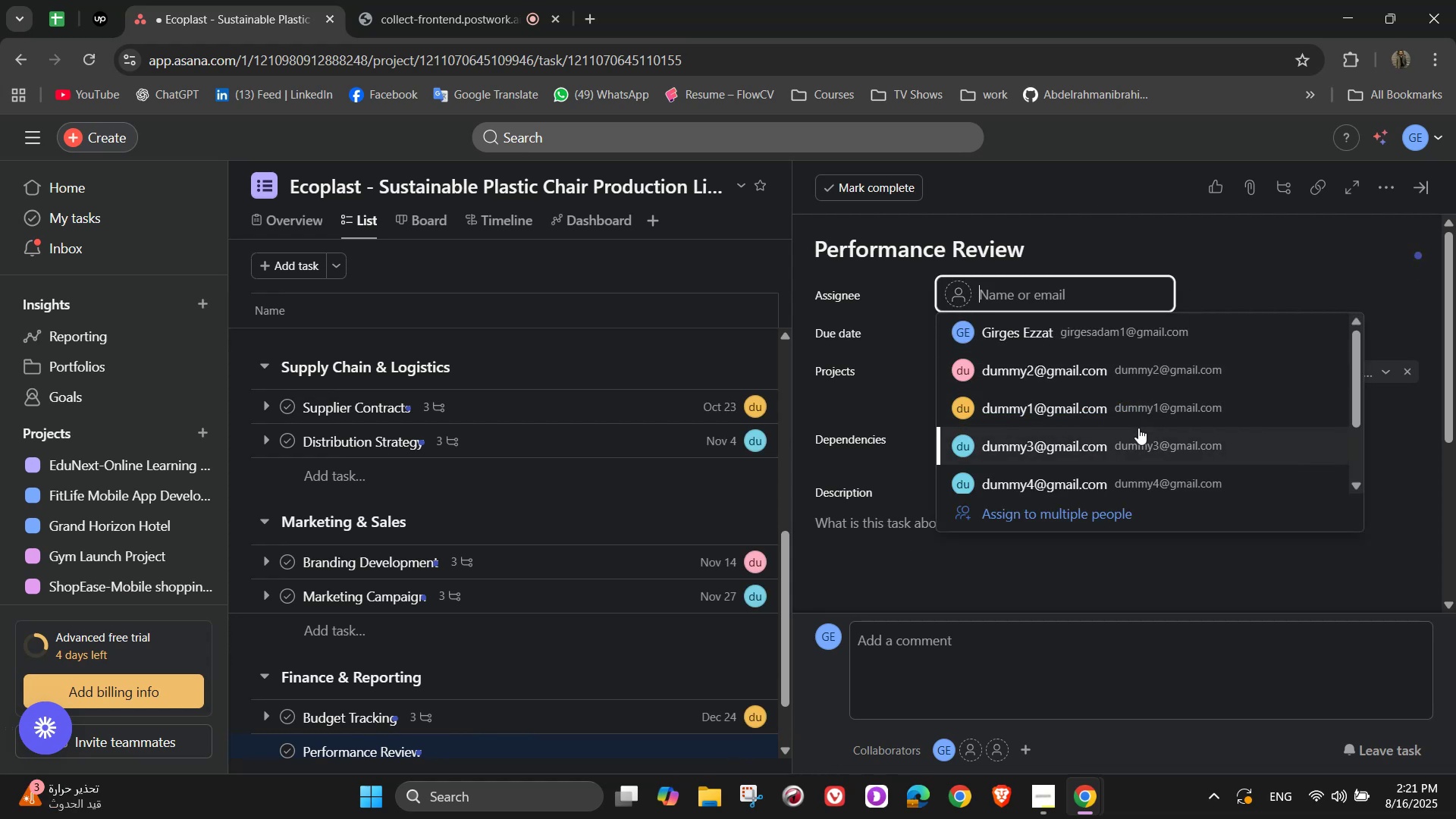 
left_click_drag(start_coordinate=[1138, 428], to_coordinate=[1116, 338])
 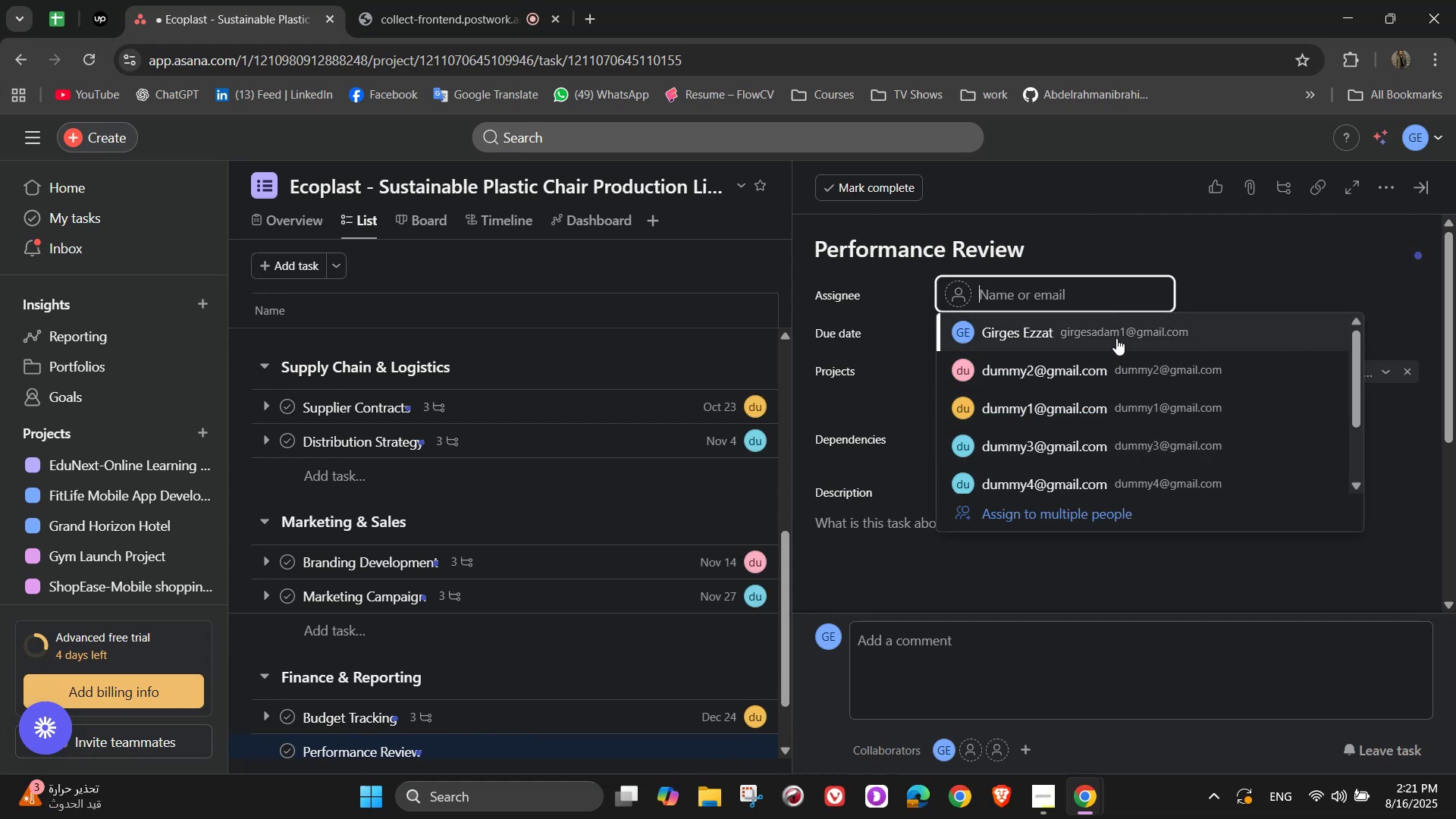 
left_click([1116, 338])
 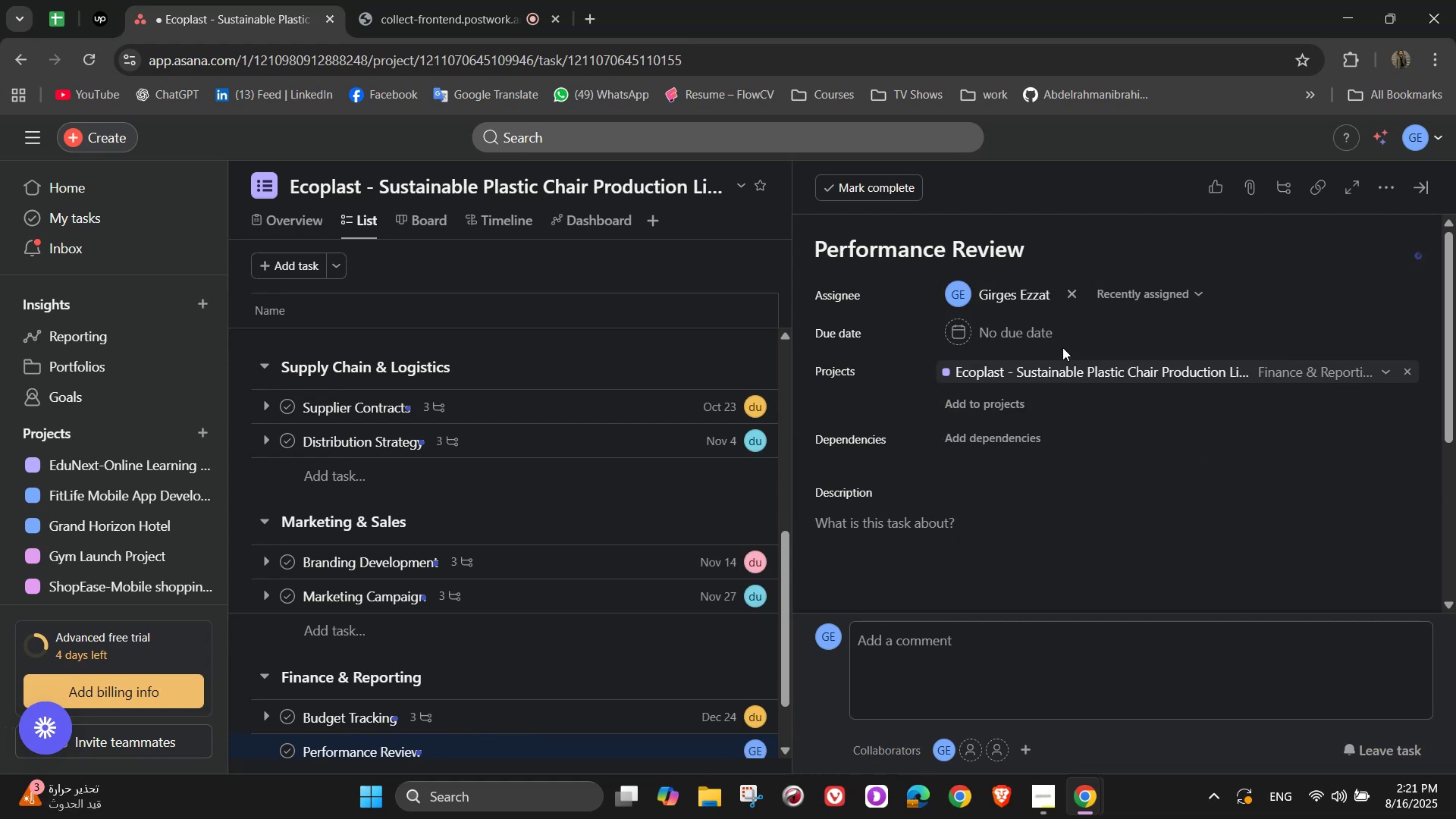 
left_click([1031, 337])
 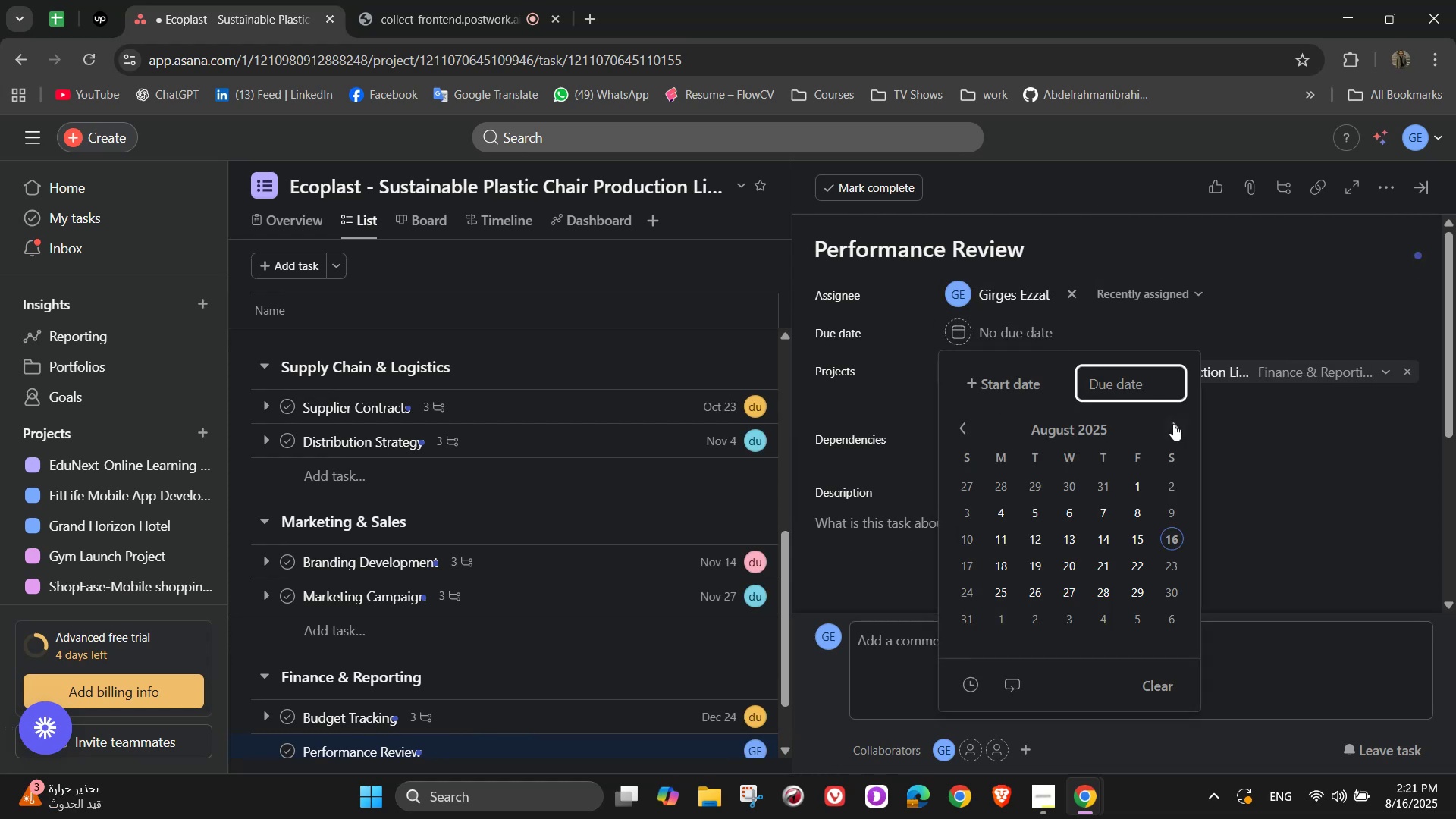 
left_click([1173, 425])
 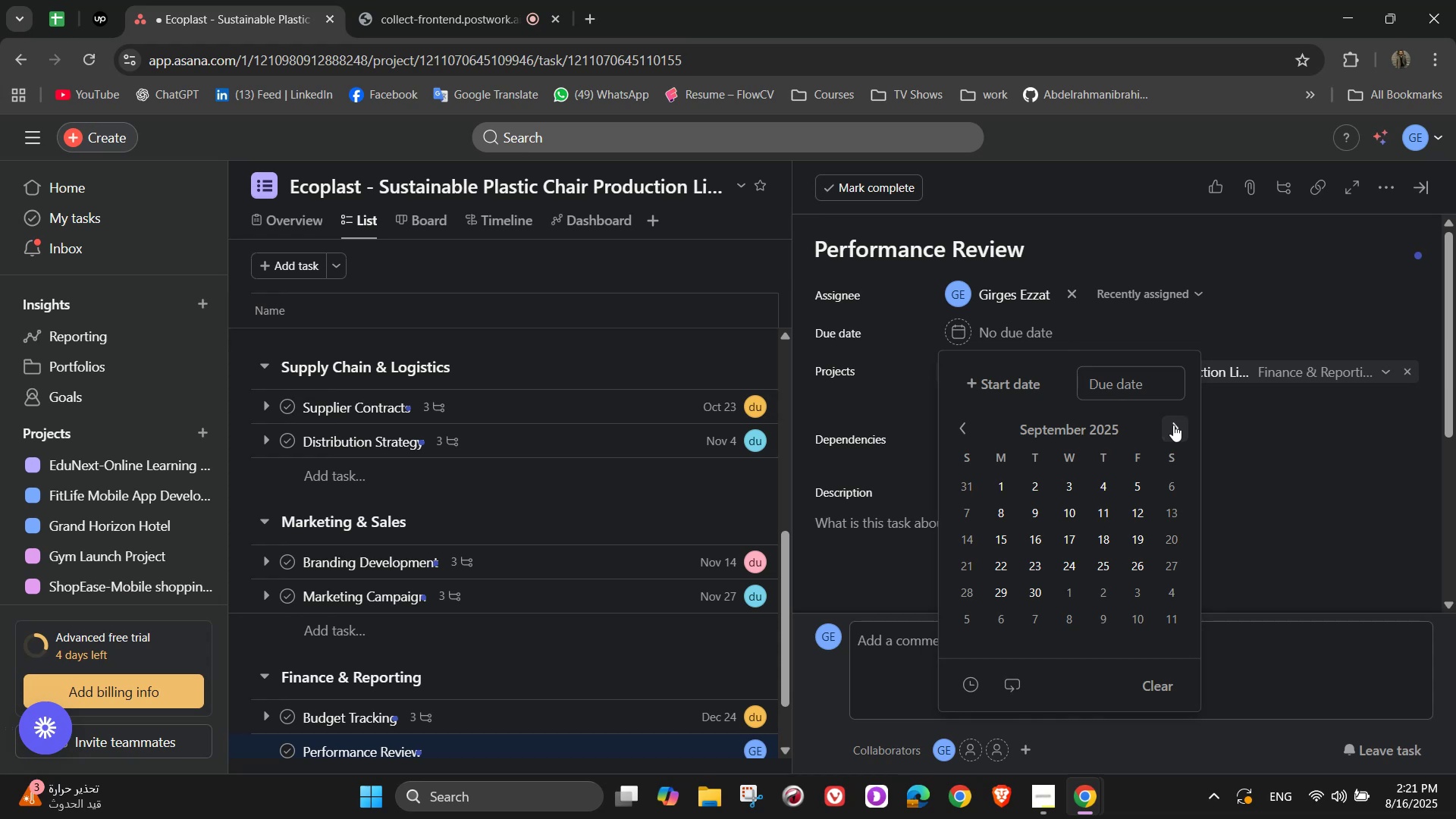 
double_click([1173, 425])
 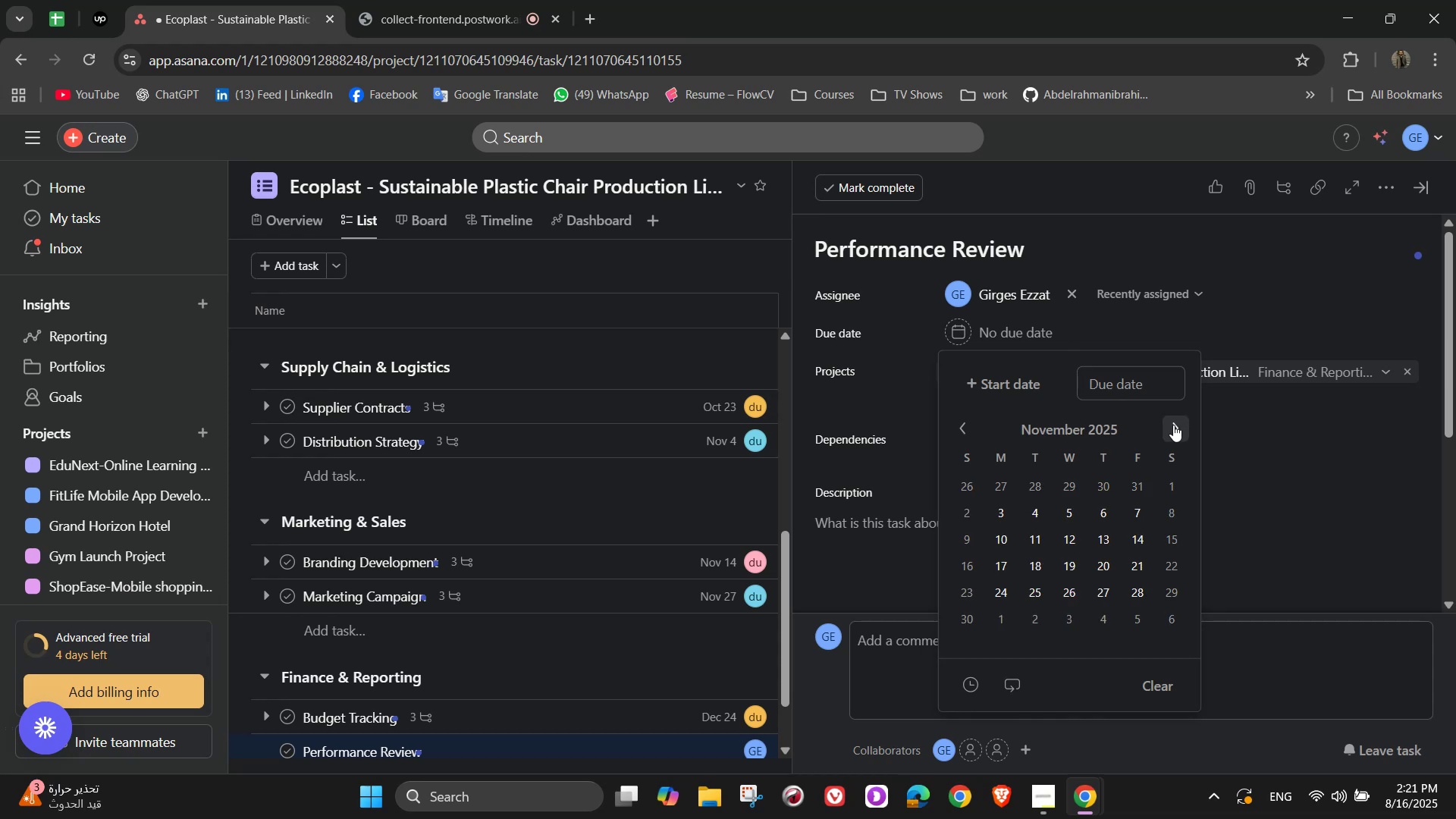 
triple_click([1173, 425])
 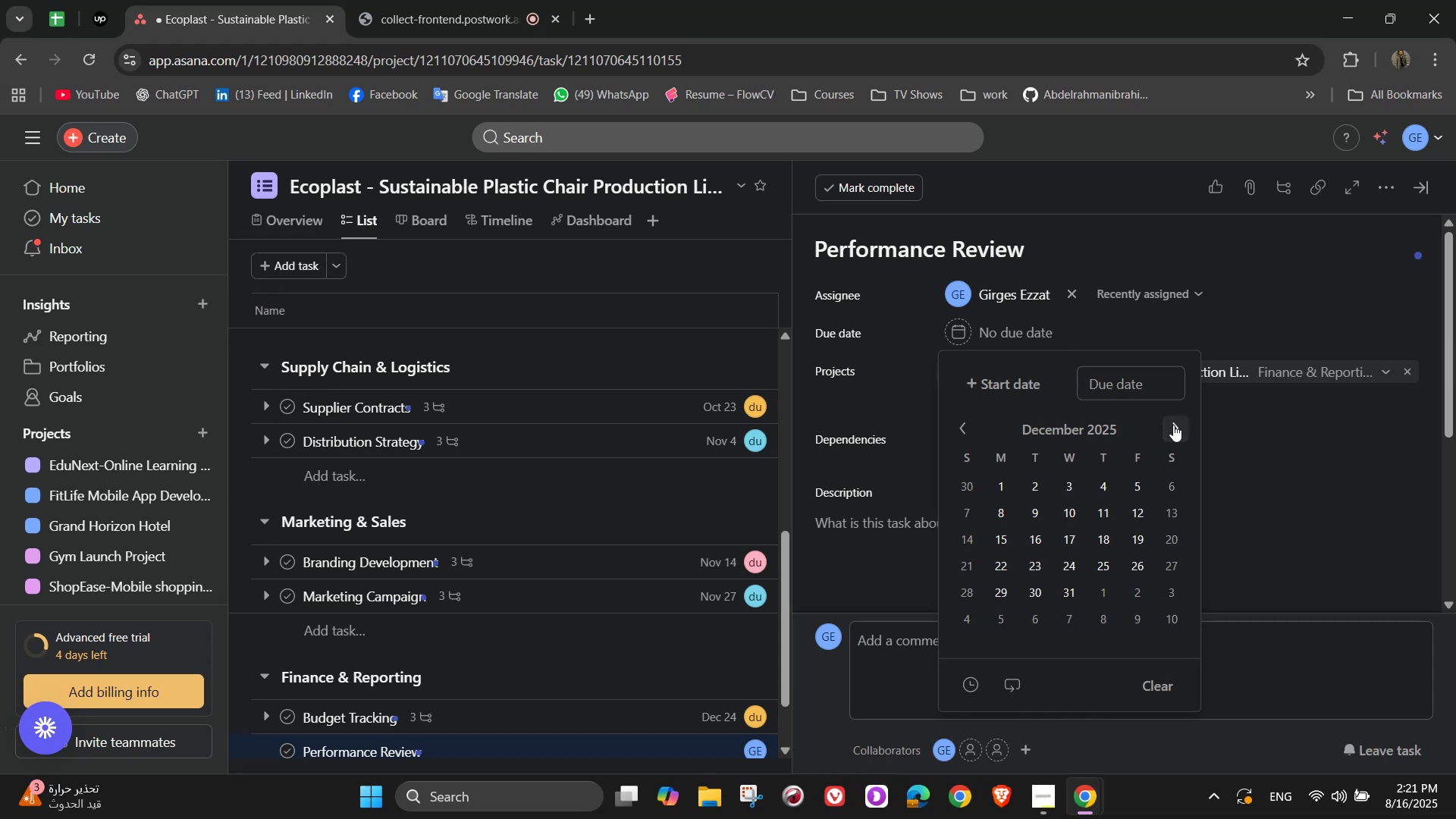 
left_click([1173, 425])
 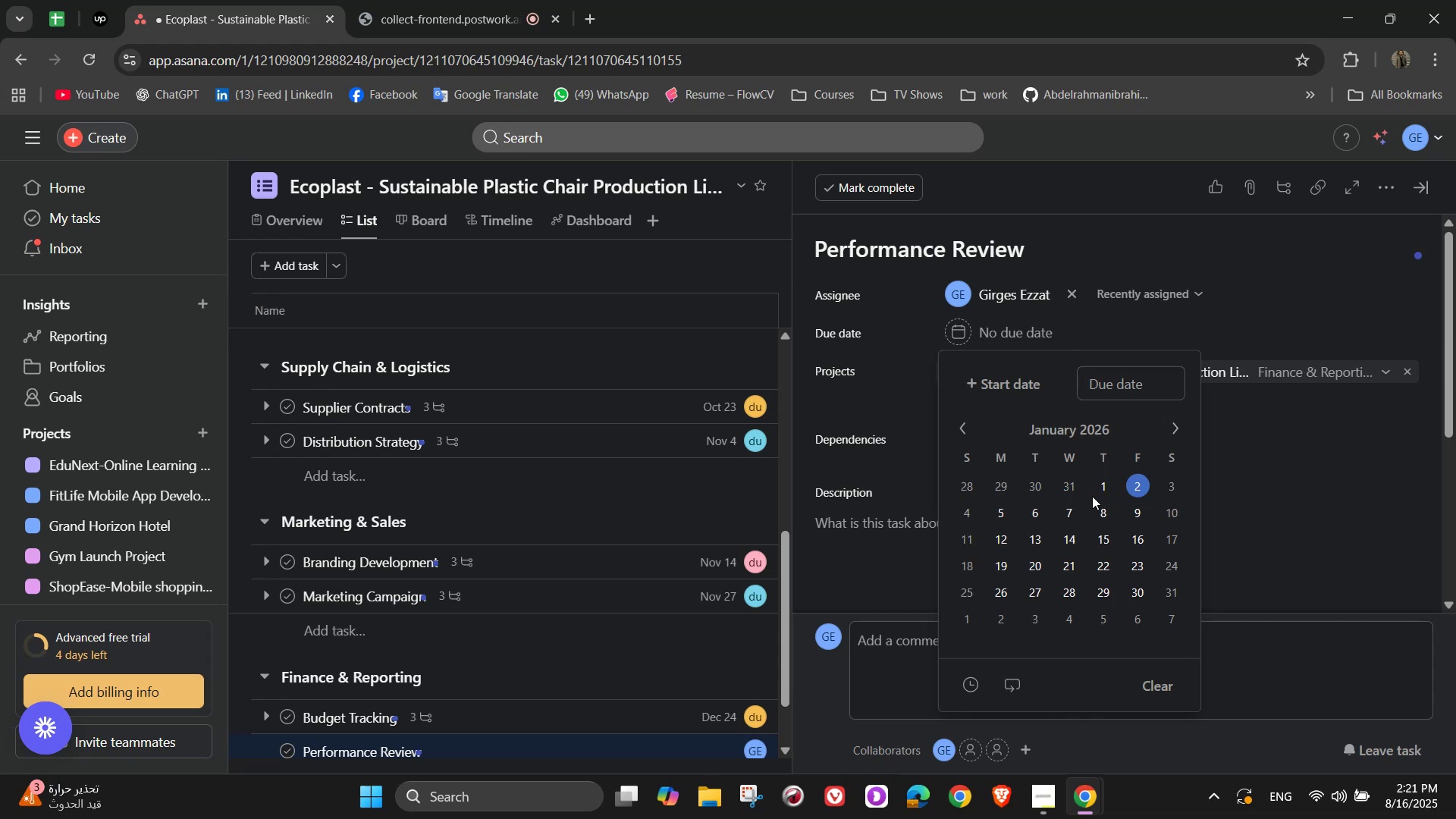 
left_click([1006, 509])
 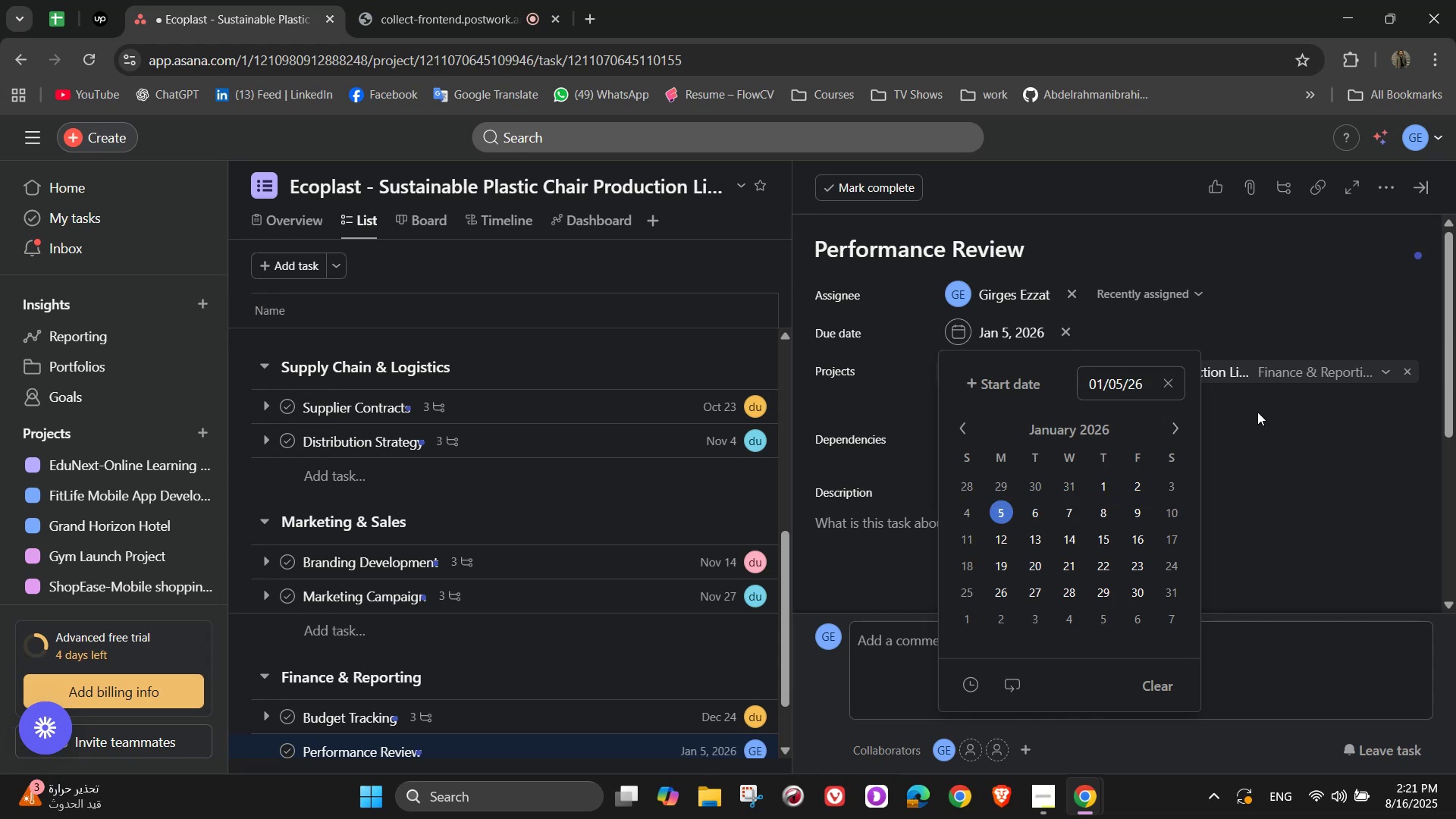 
left_click([1268, 412])
 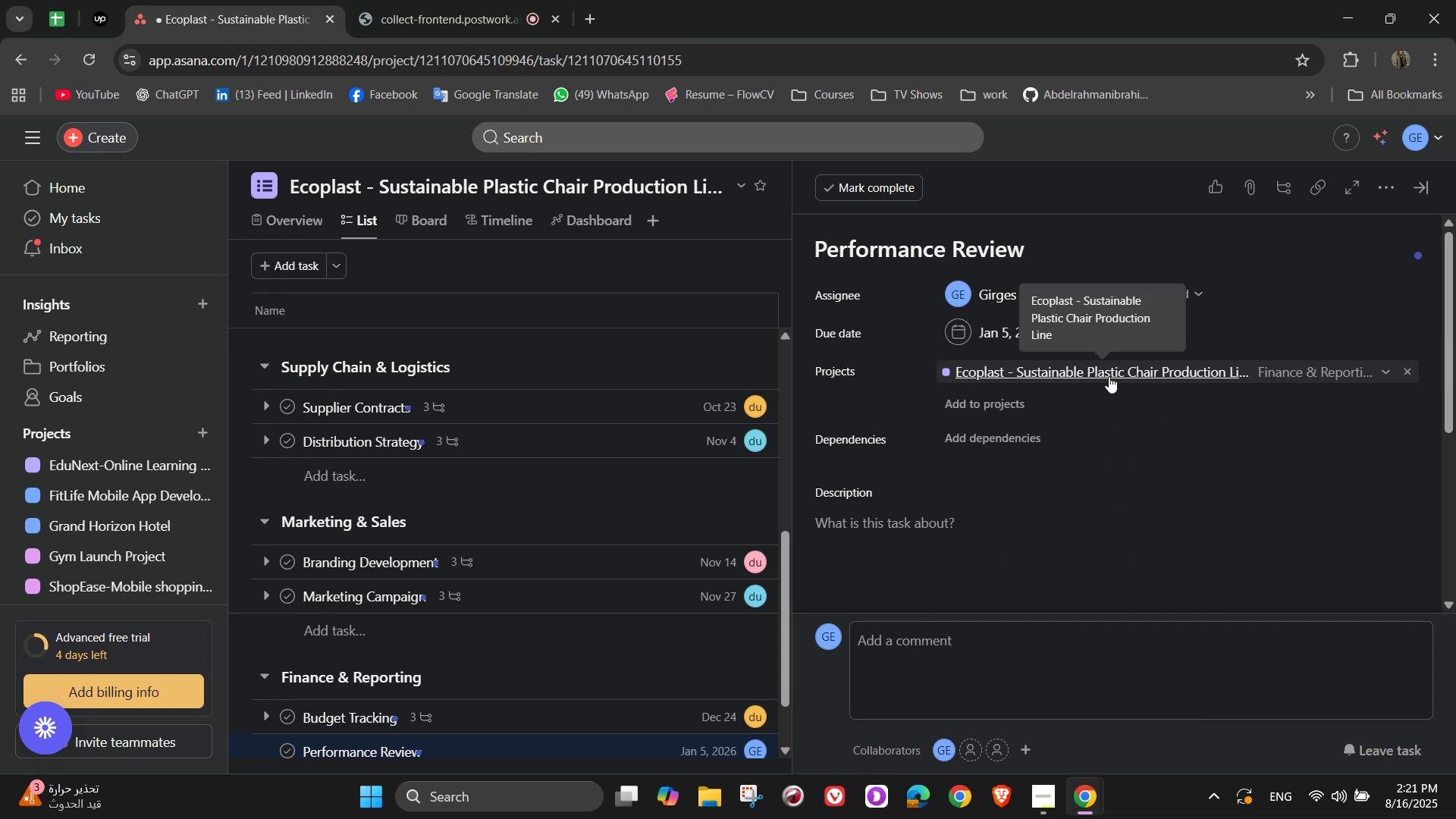 
left_click([1064, 532])
 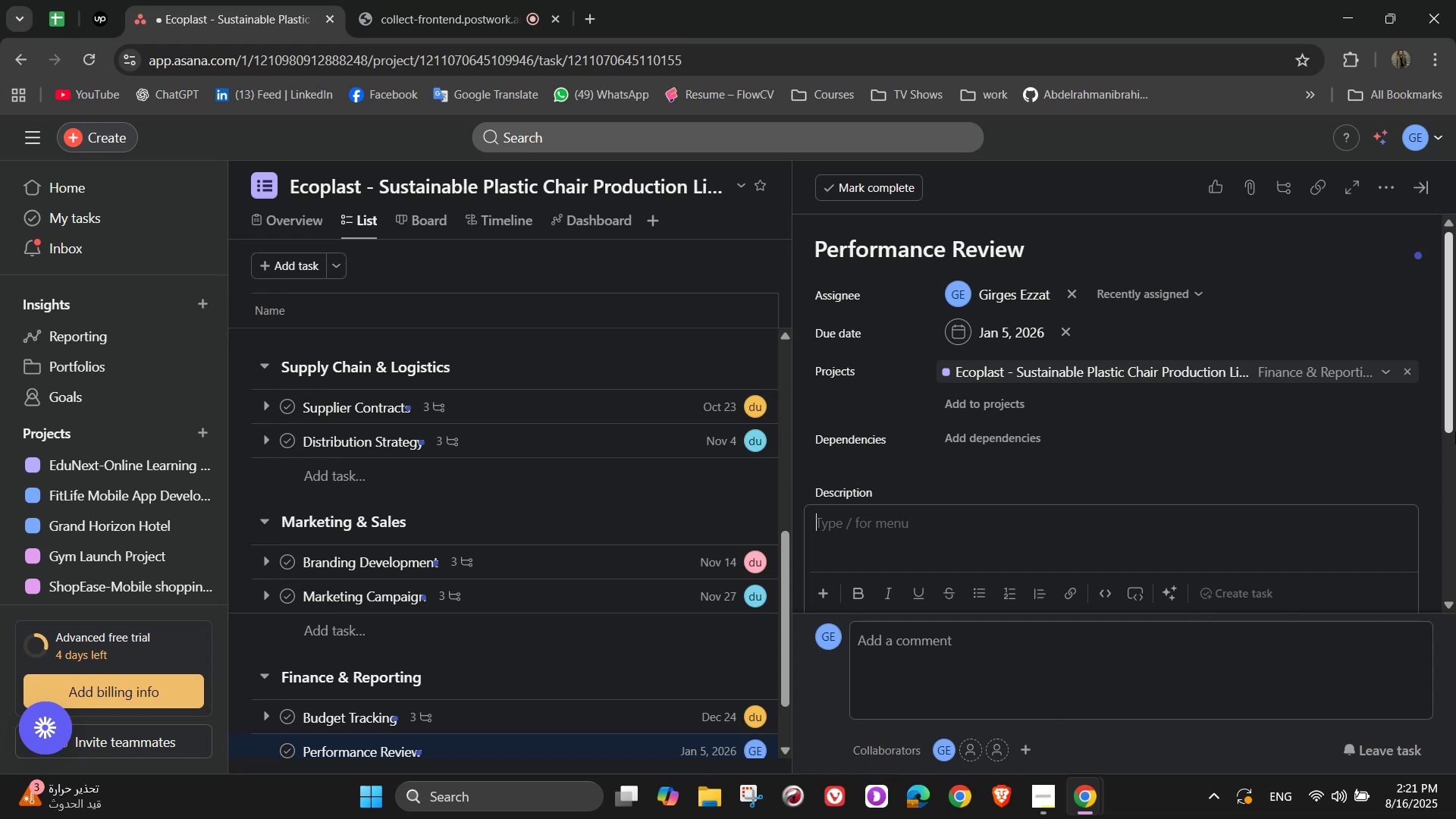 
type(Evaluate project outcomes against goals)
 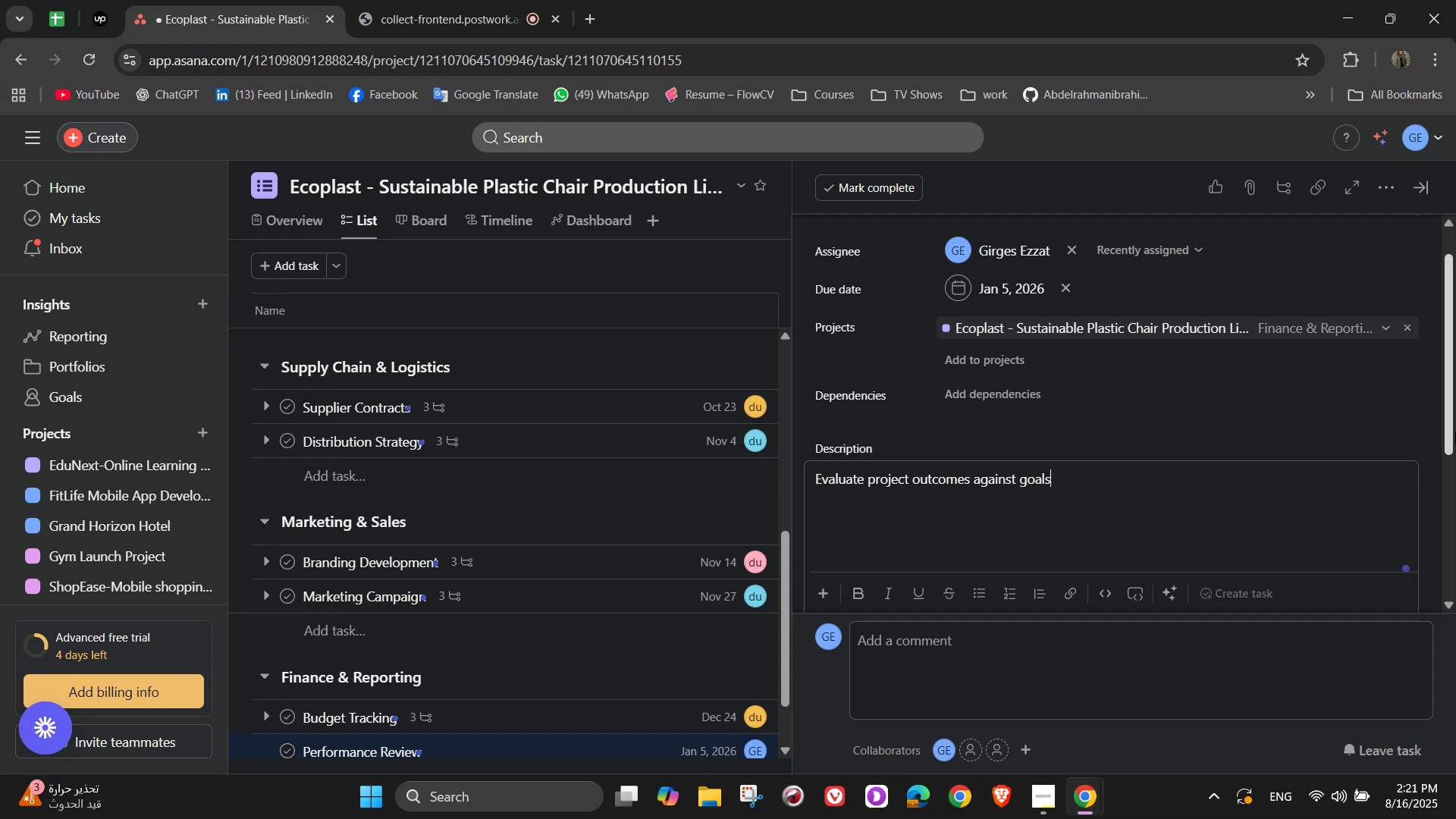 
scroll: coordinate [1117, 323], scroll_direction: down, amount: 1.0
 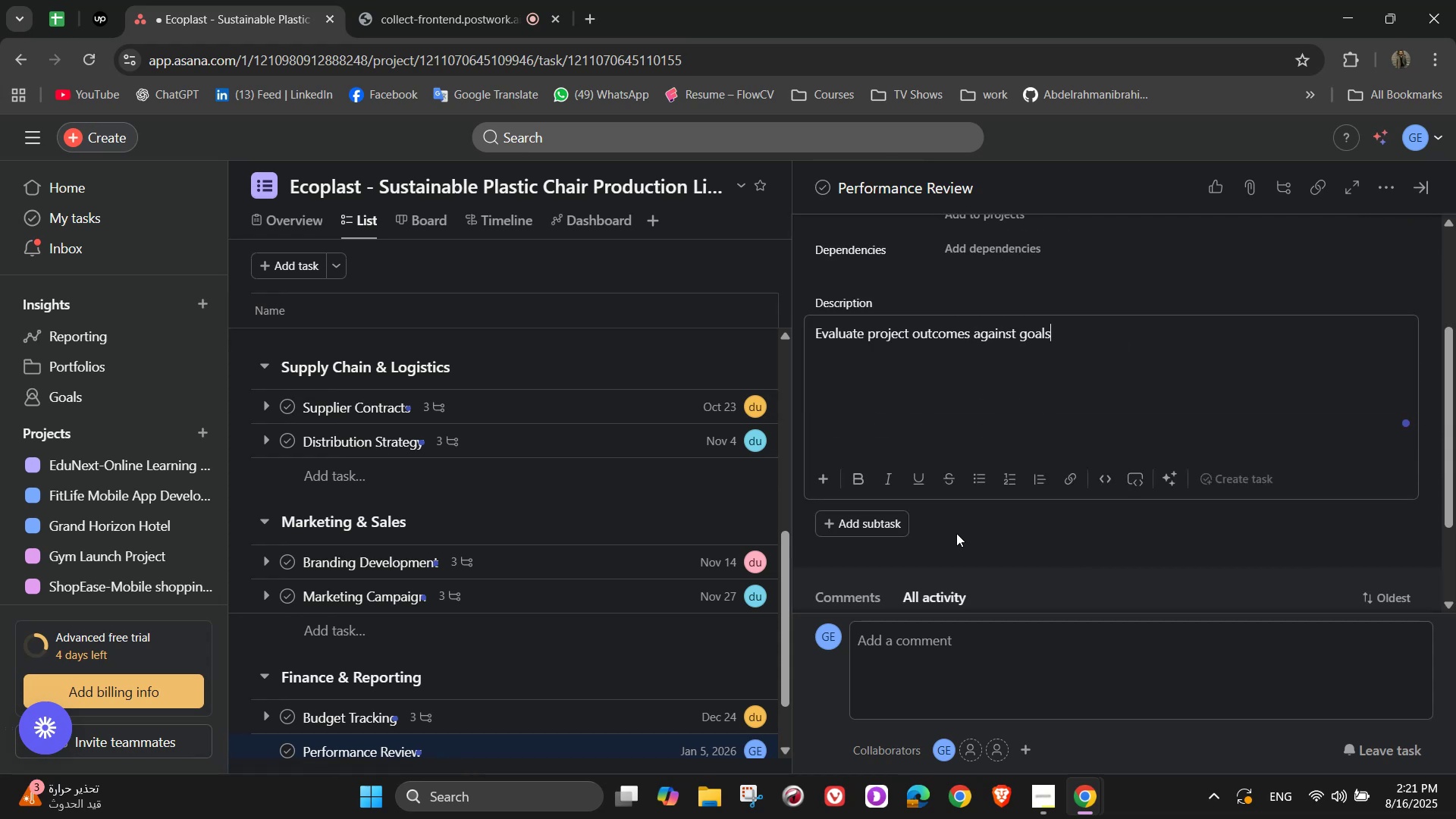 
left_click([958, 539])
 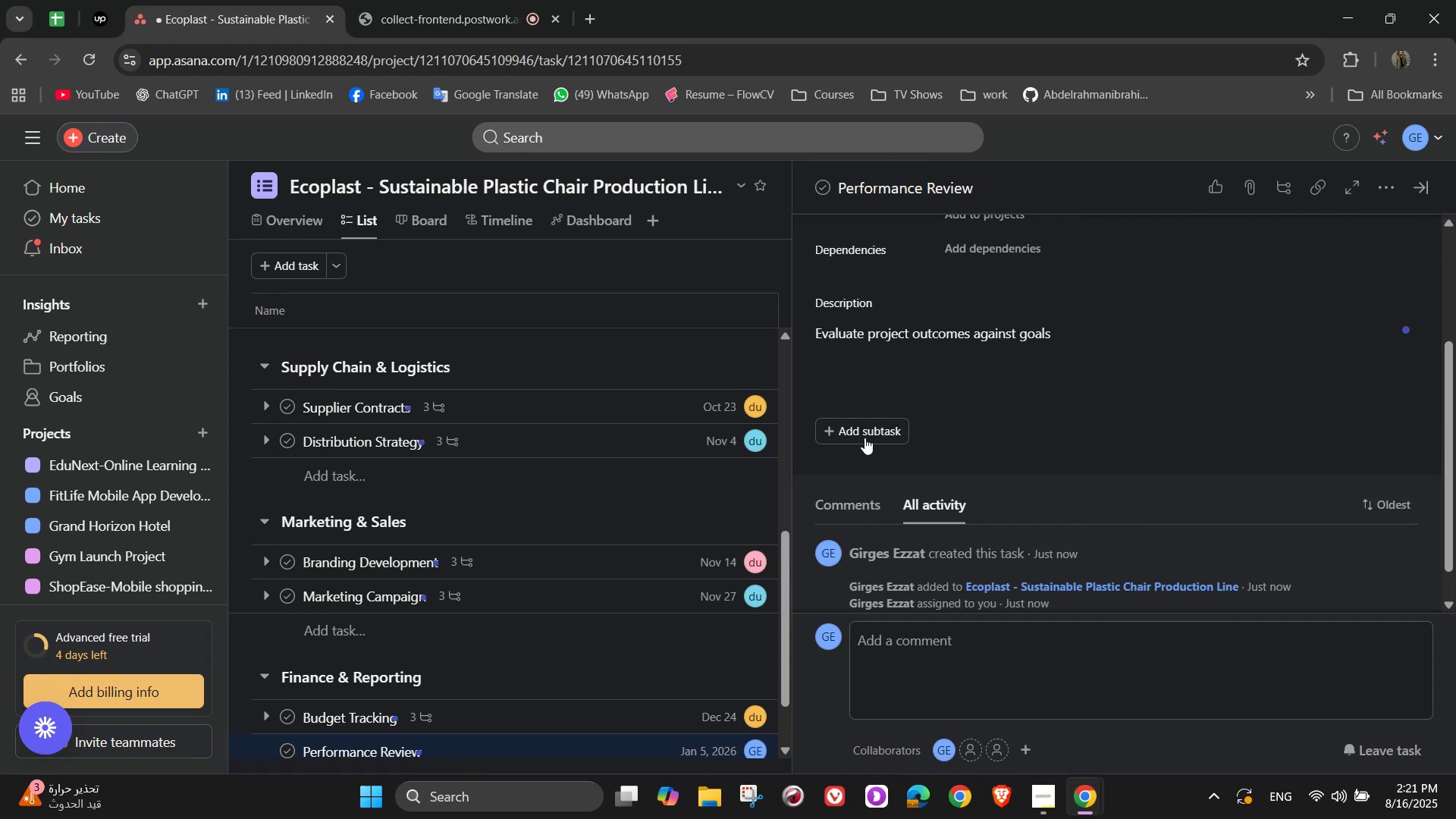 
left_click([864, 438])
 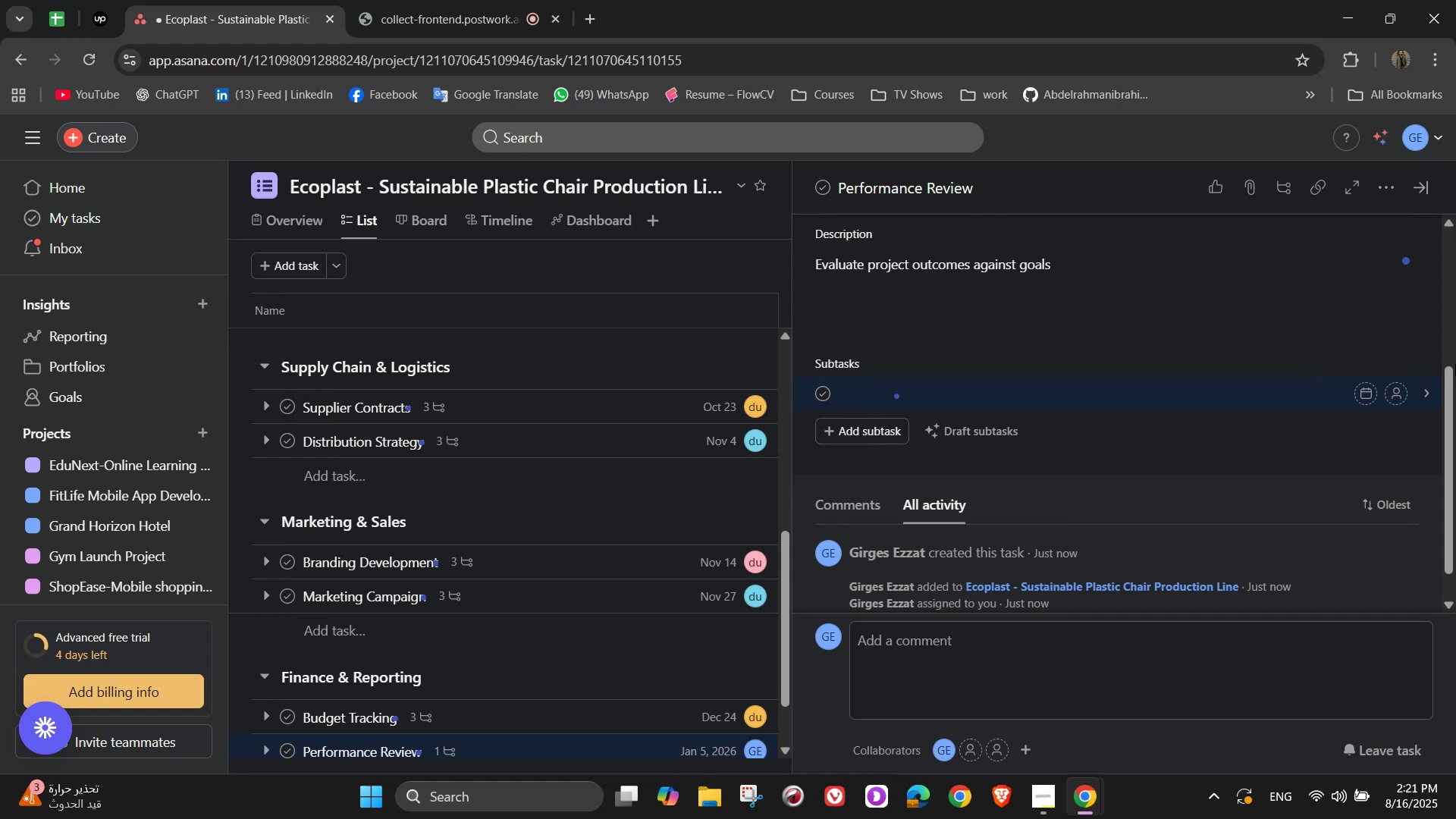 
wait(5.23)
 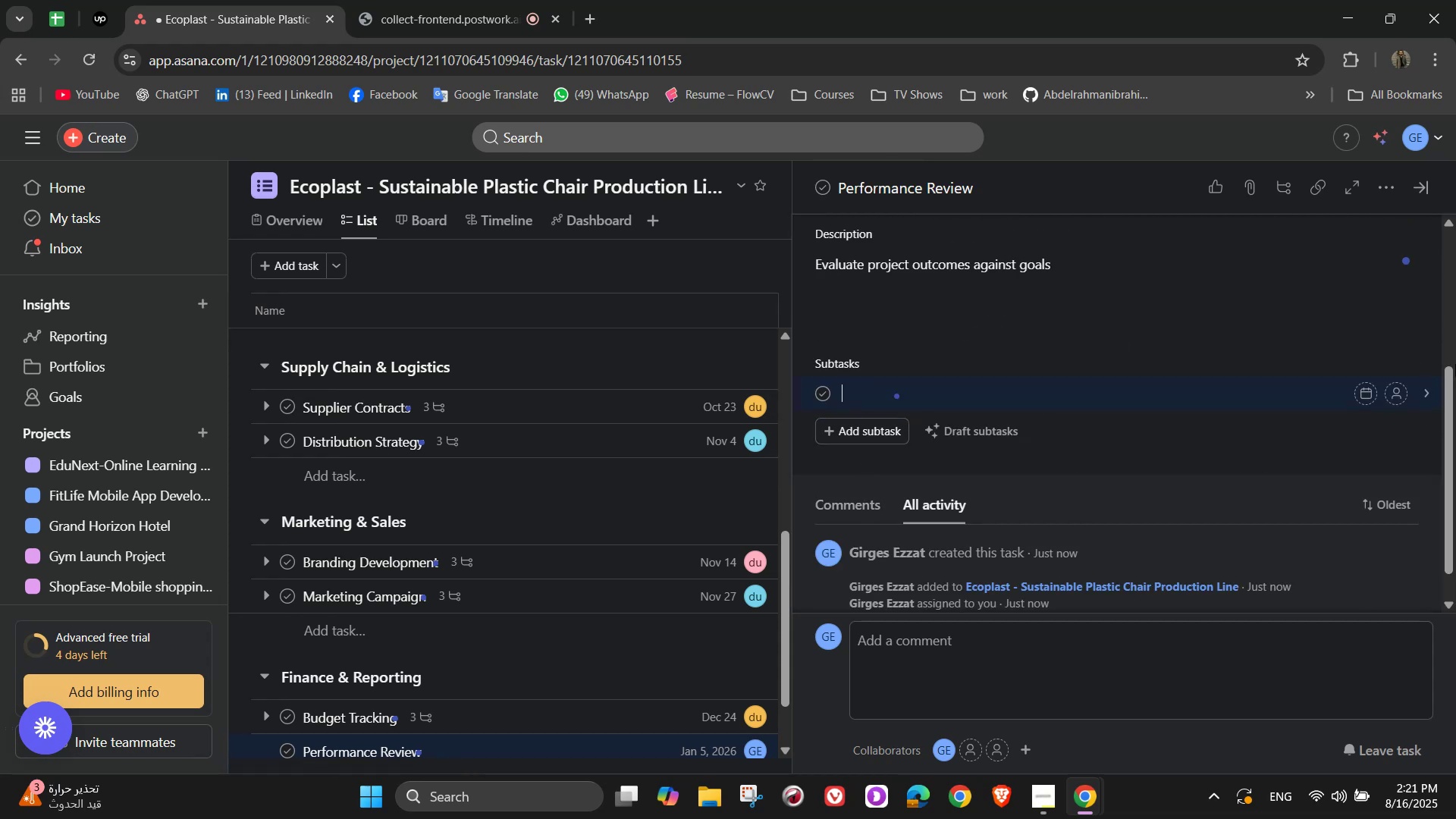 
type(Sales performance analysis )
 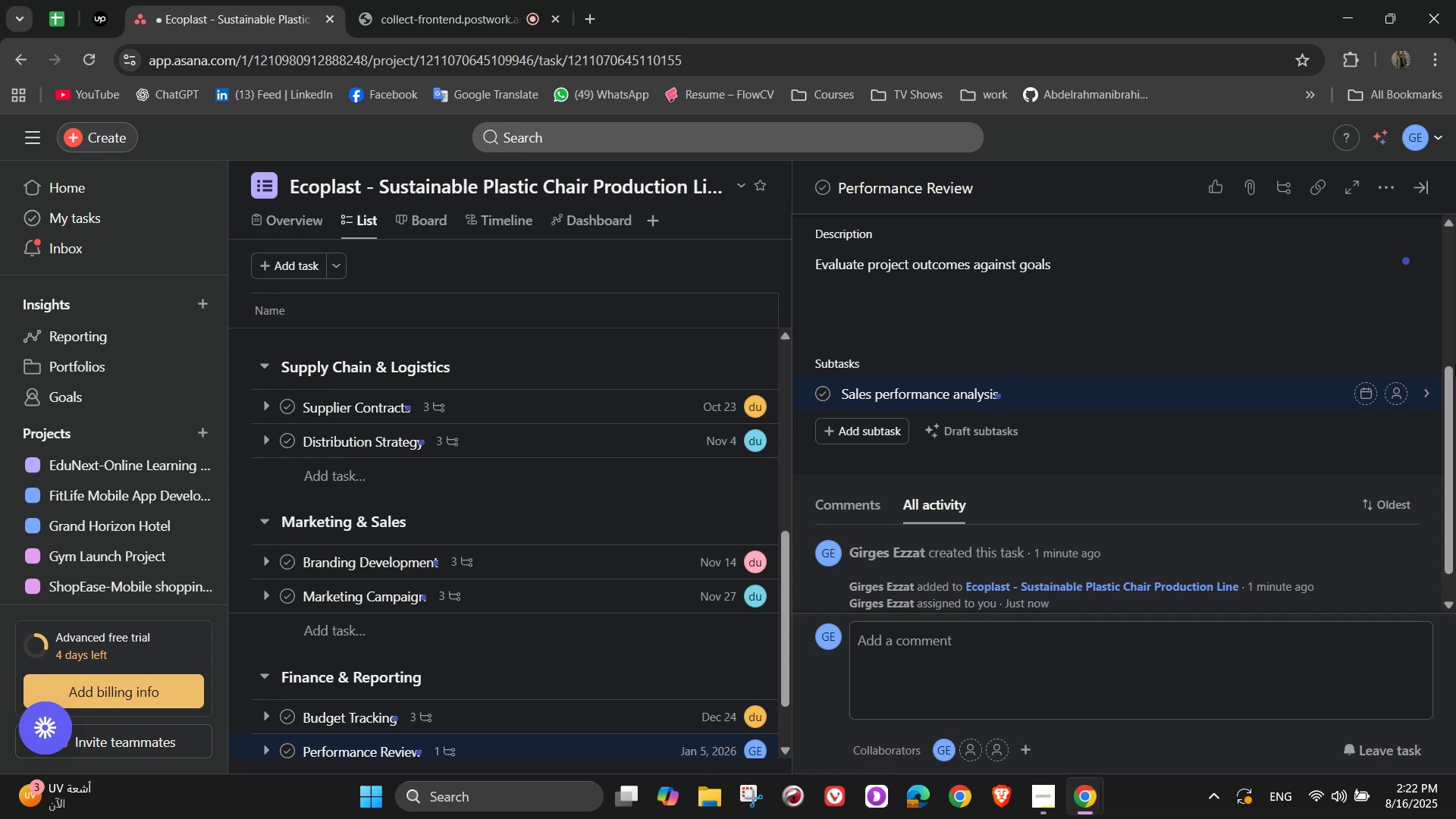 
wait(6.42)
 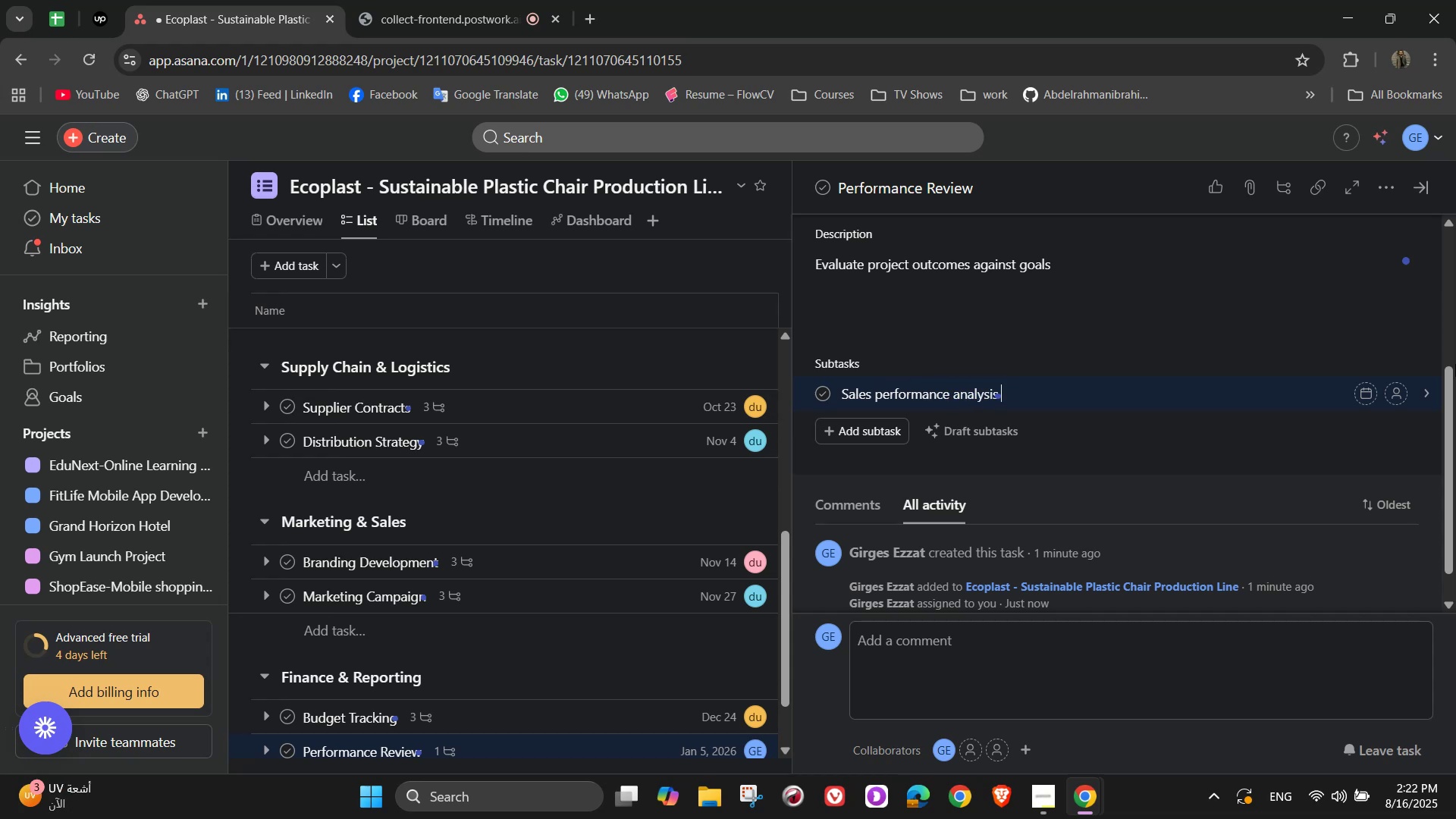 
key(NumpadEnter)
type(Customer satisfaction survey)
 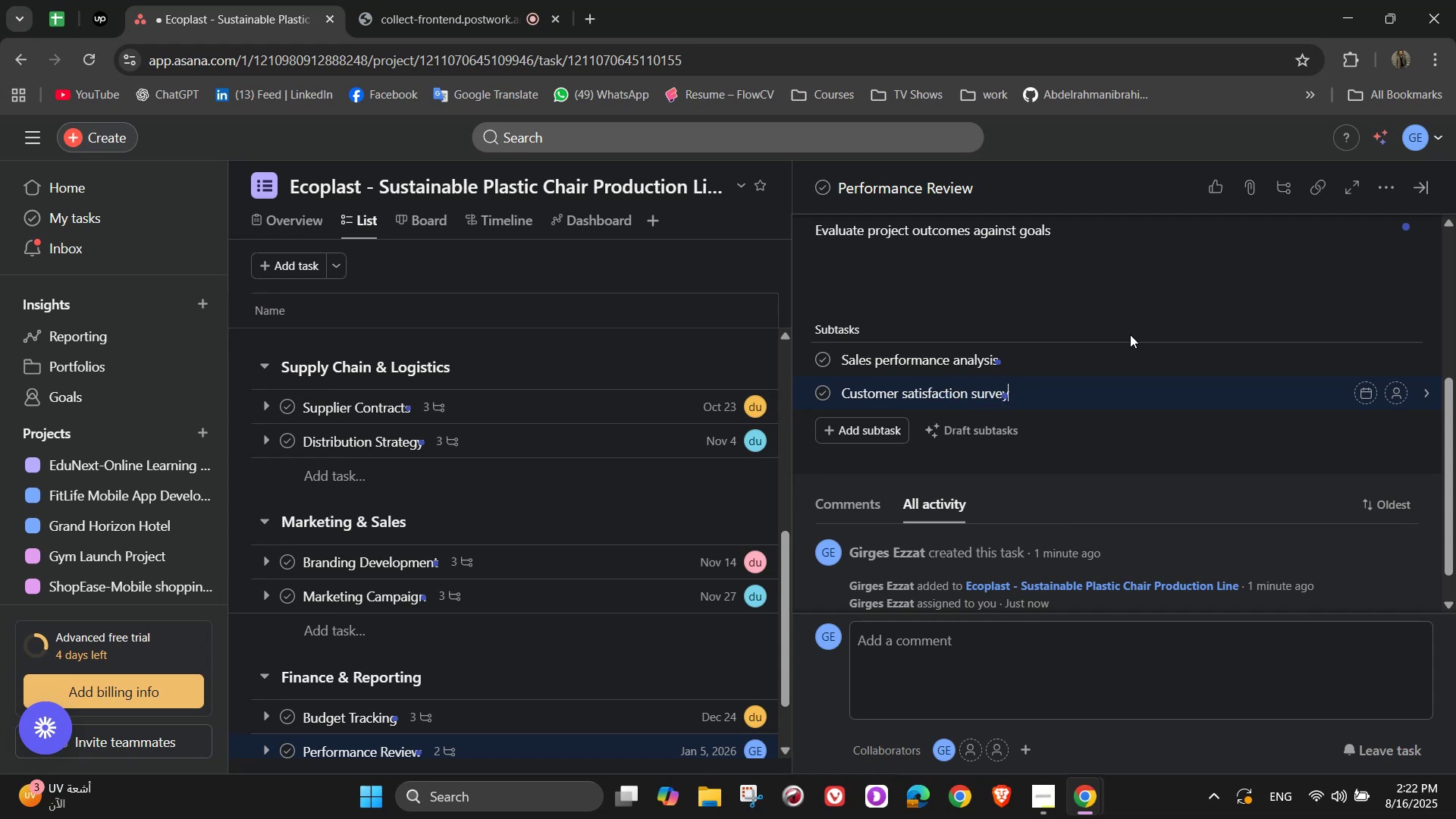 
 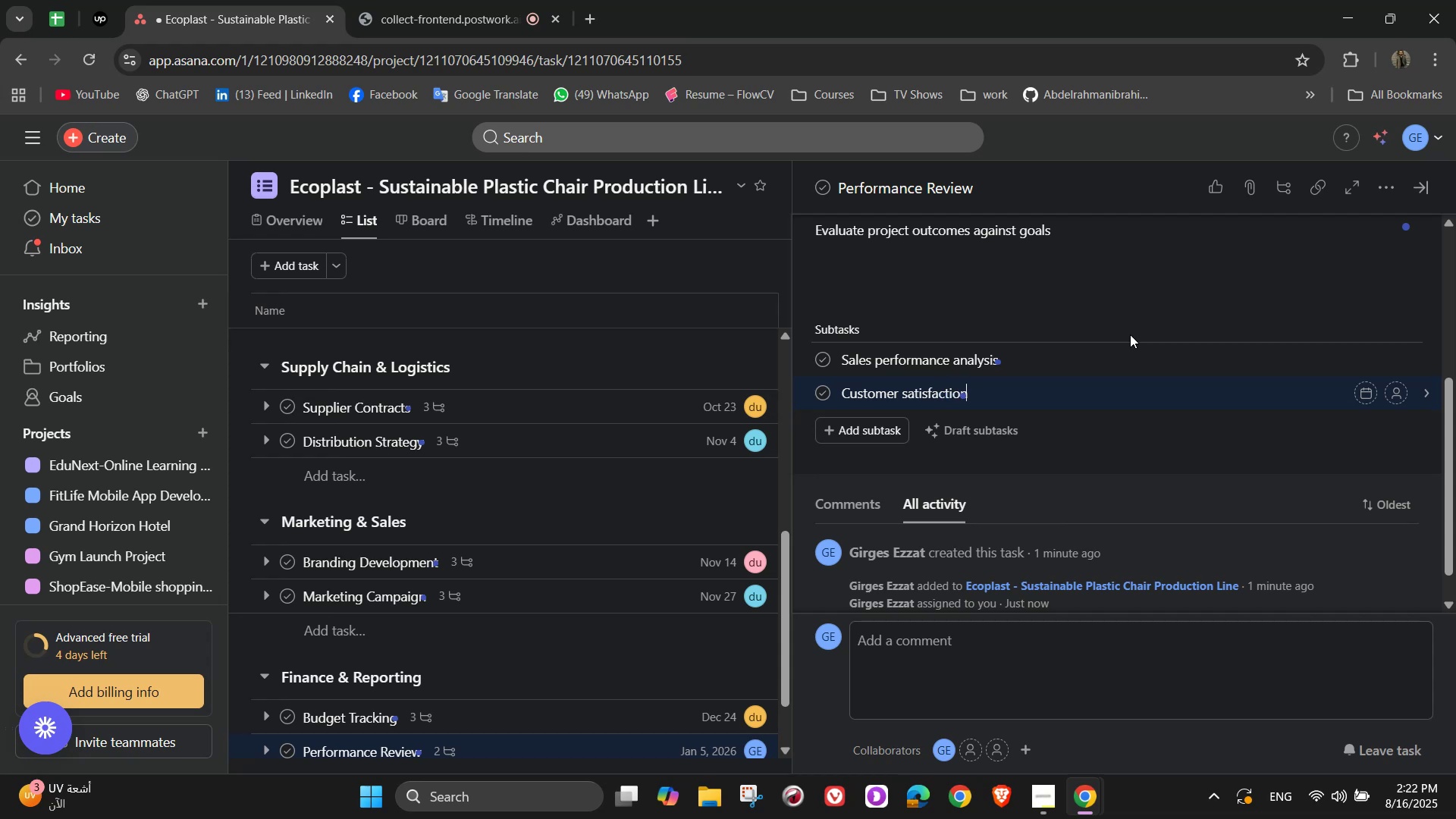 
key(Enter)
 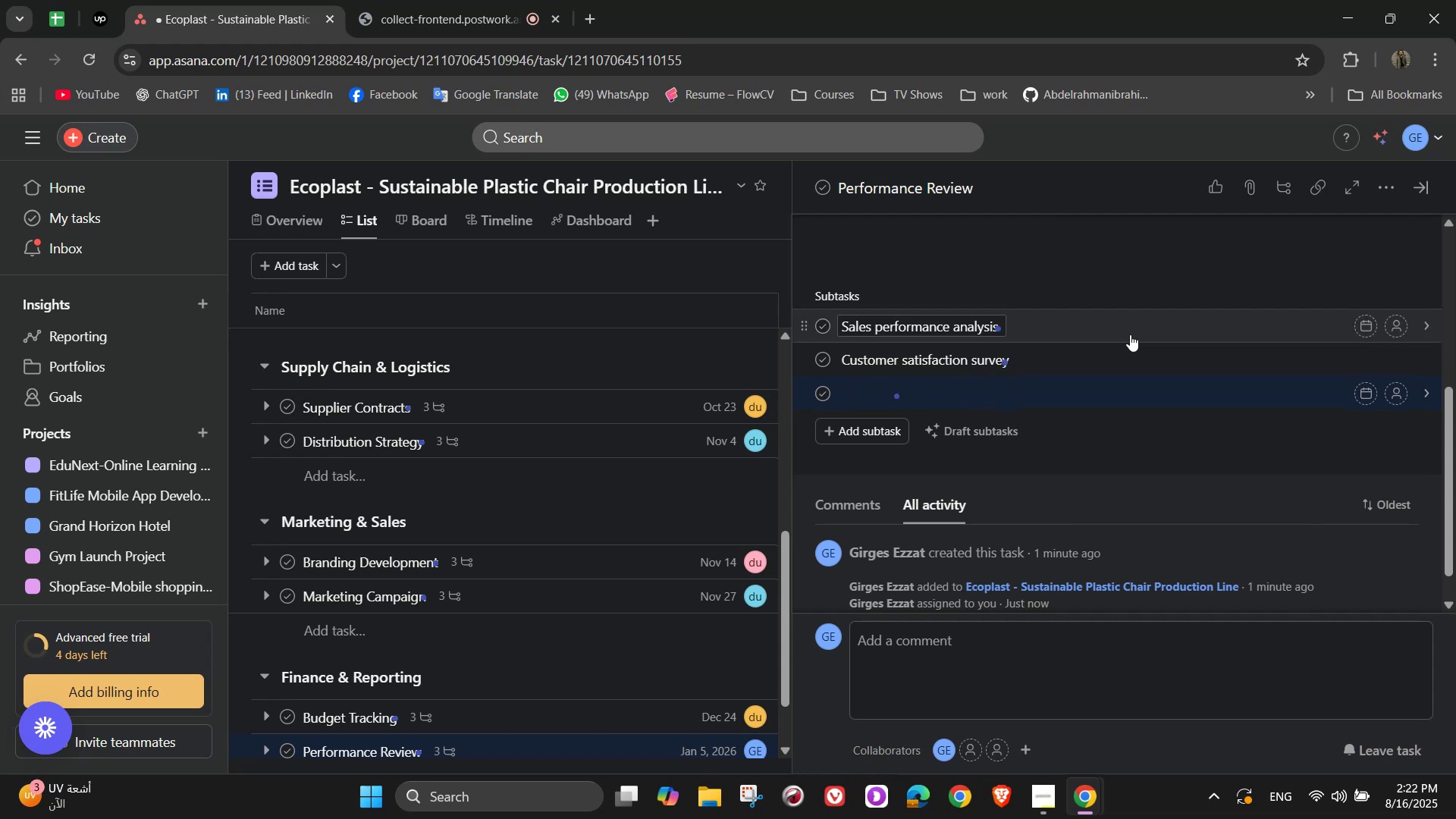 
type(Sustainability)
 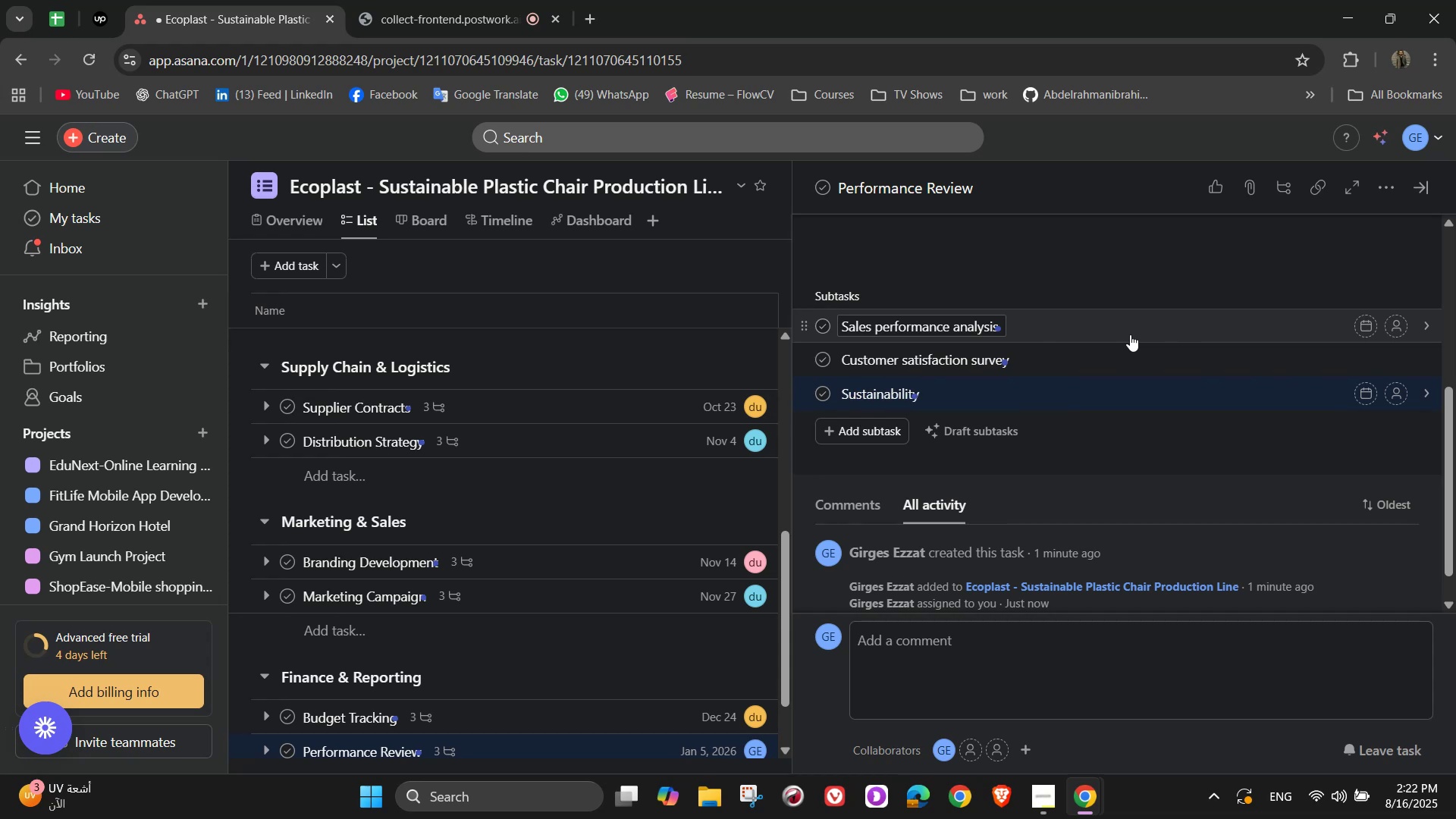 
type( impo)
key(Backspace)
type(act reports)
key(Backspace)
 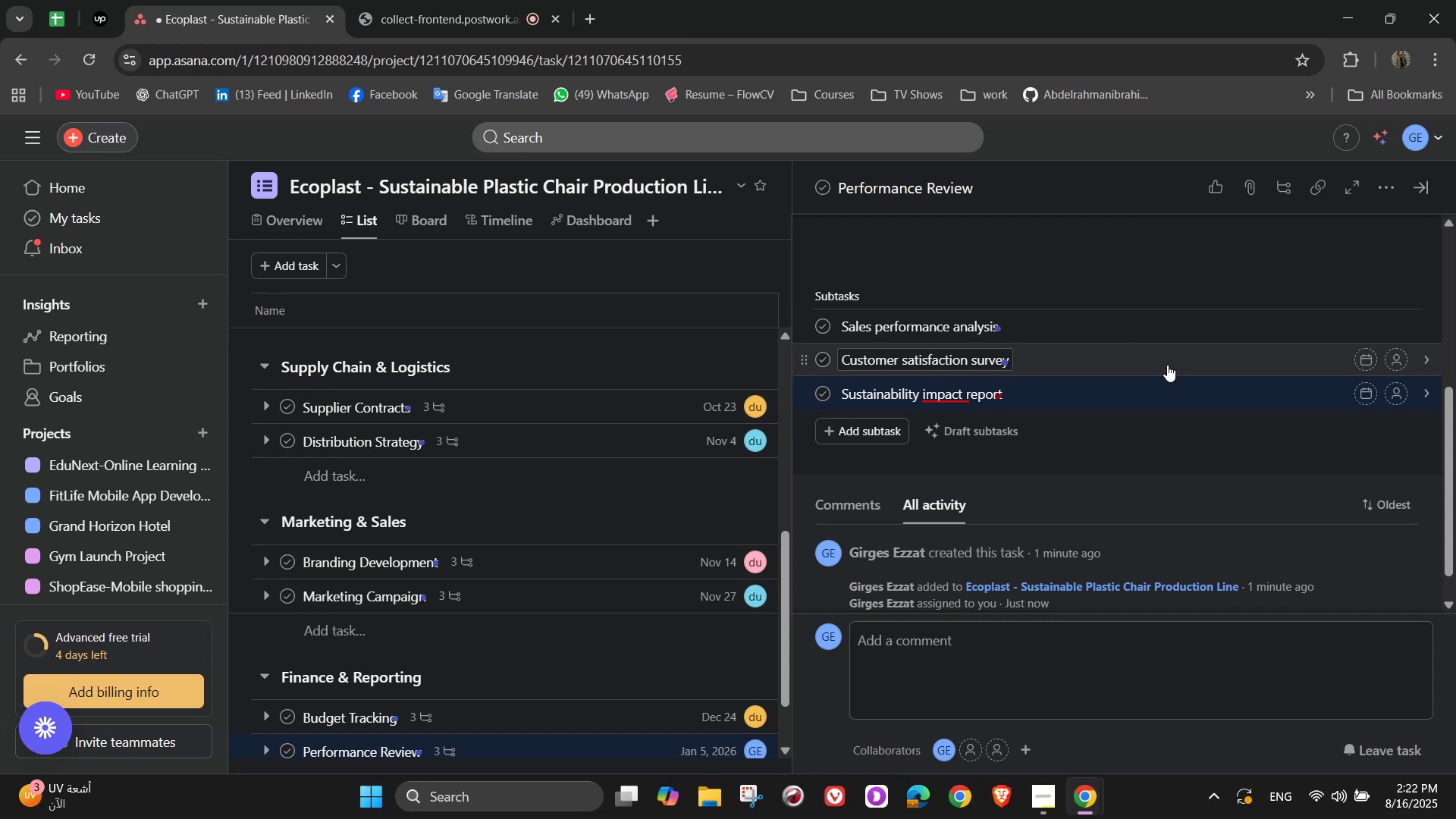 
mouse_move([582, 27])
 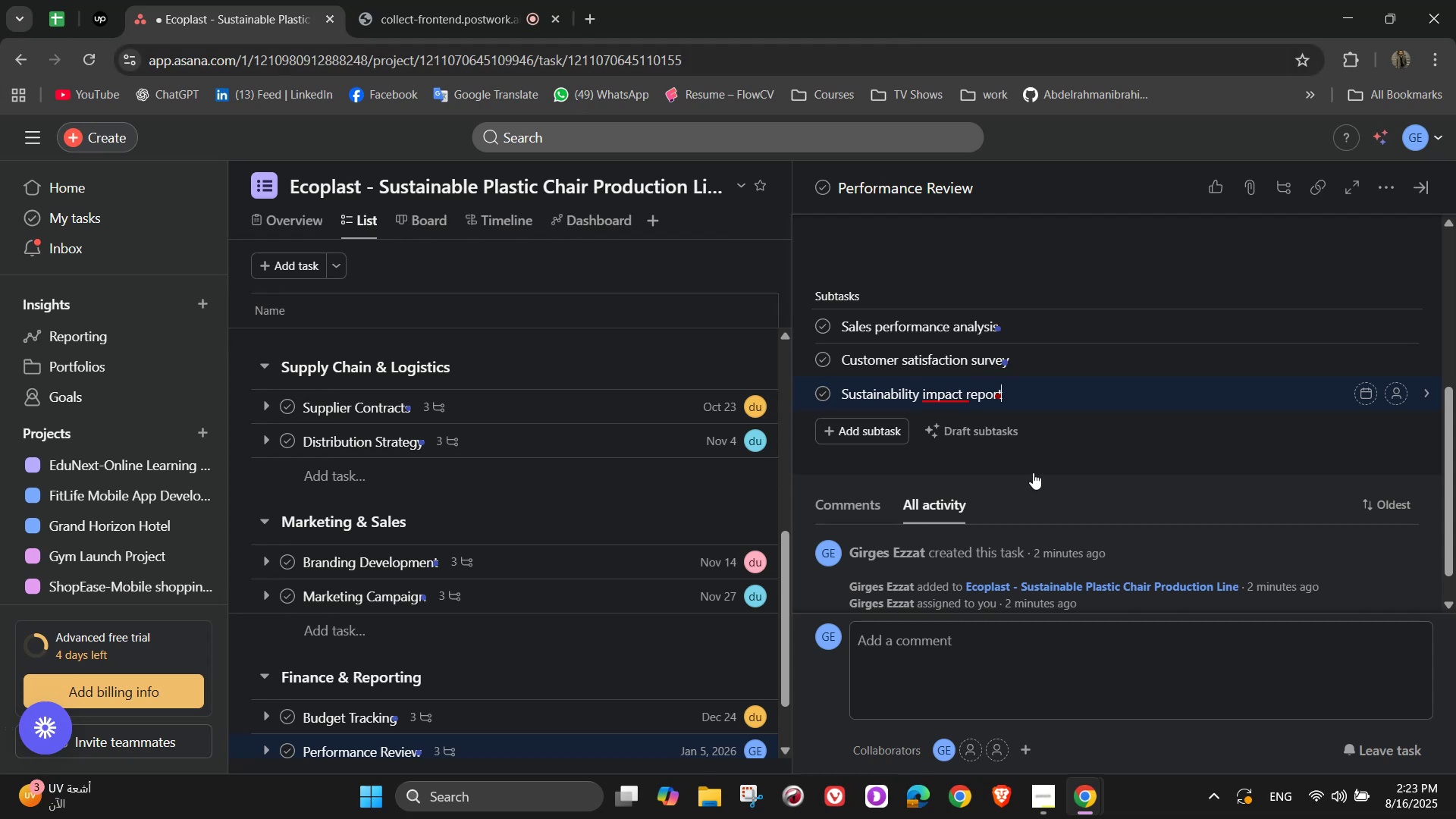 
mouse_move([959, 405])
 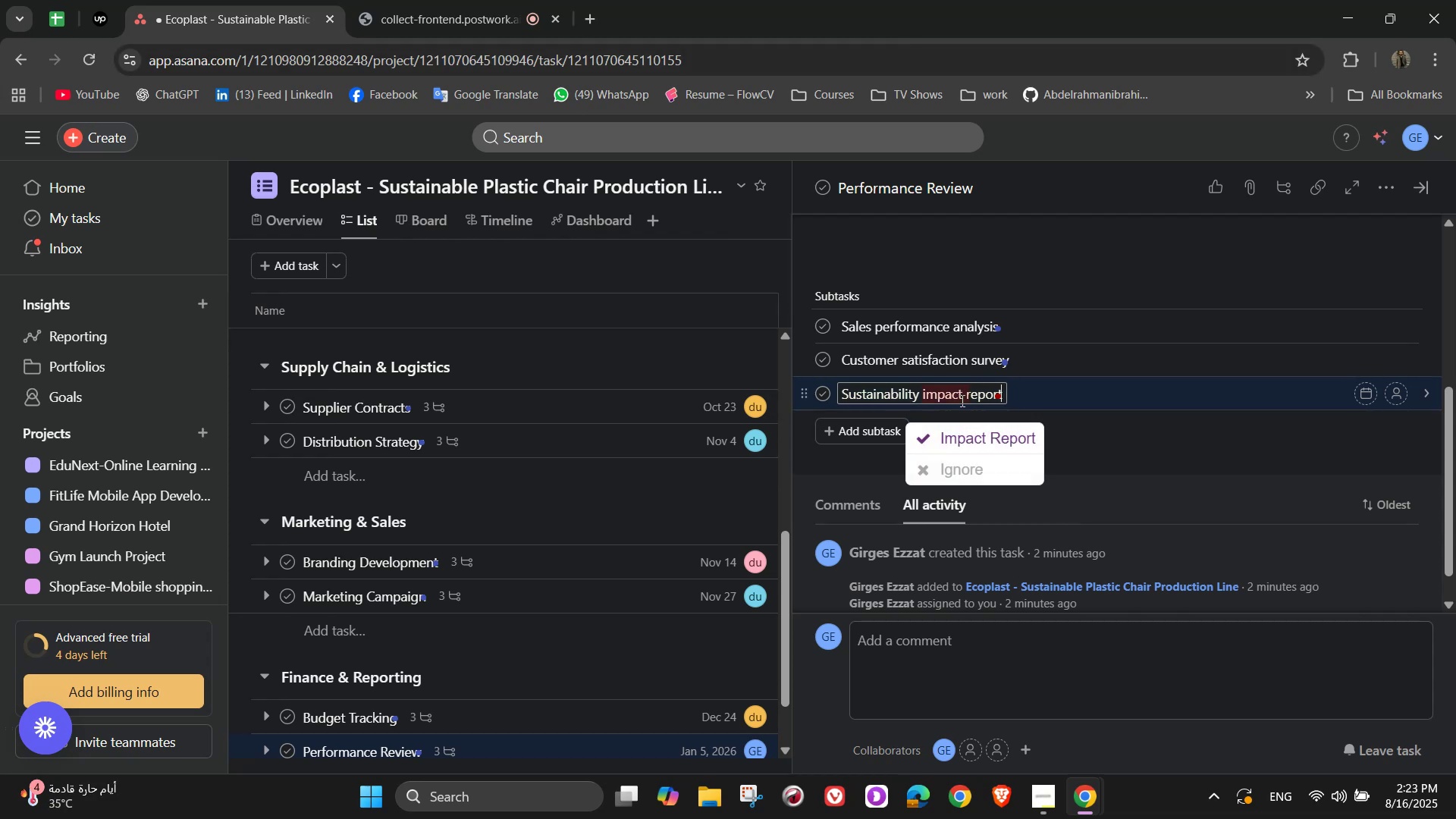 
left_click([975, 429])
 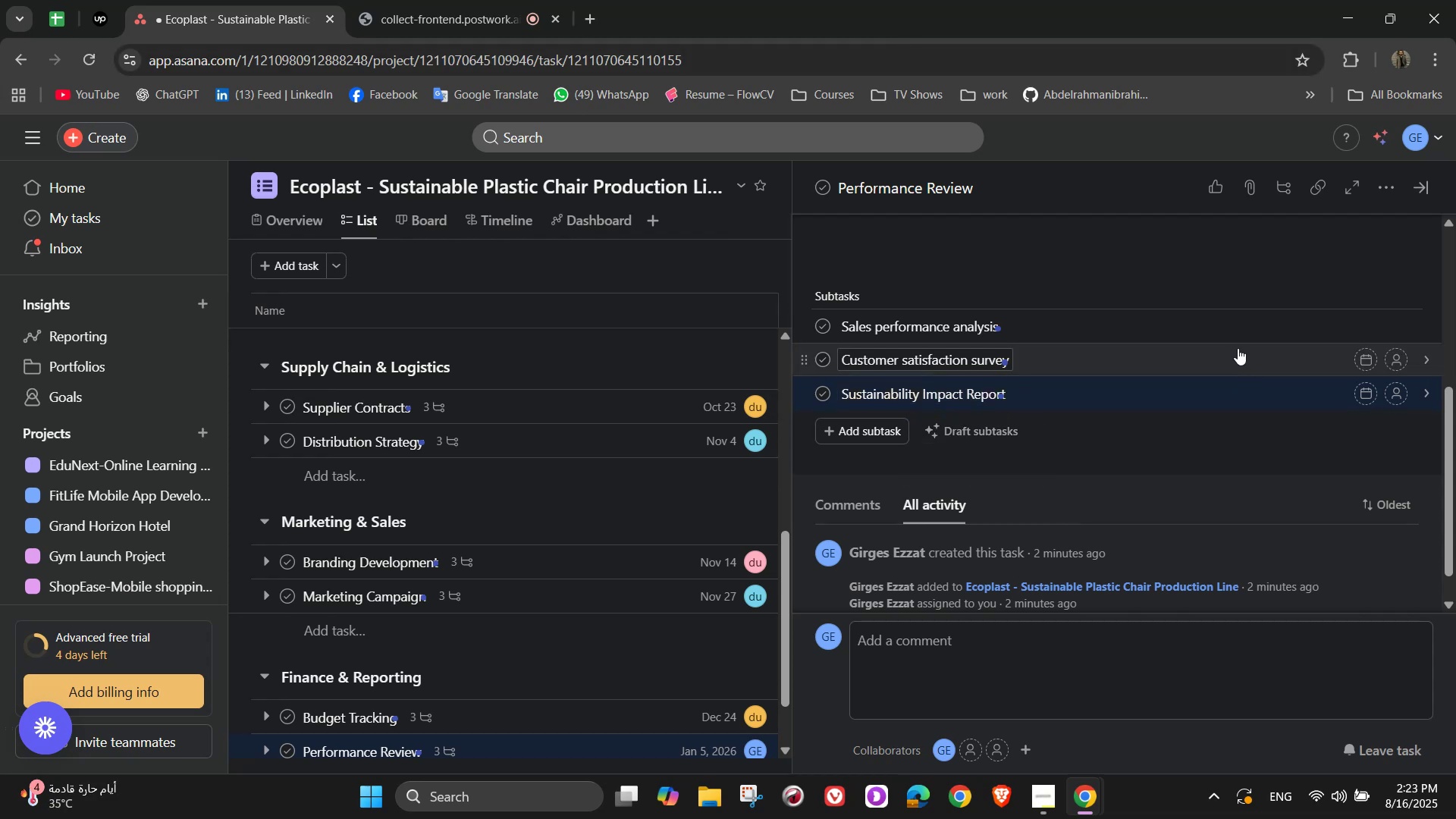 
wait(6.61)
 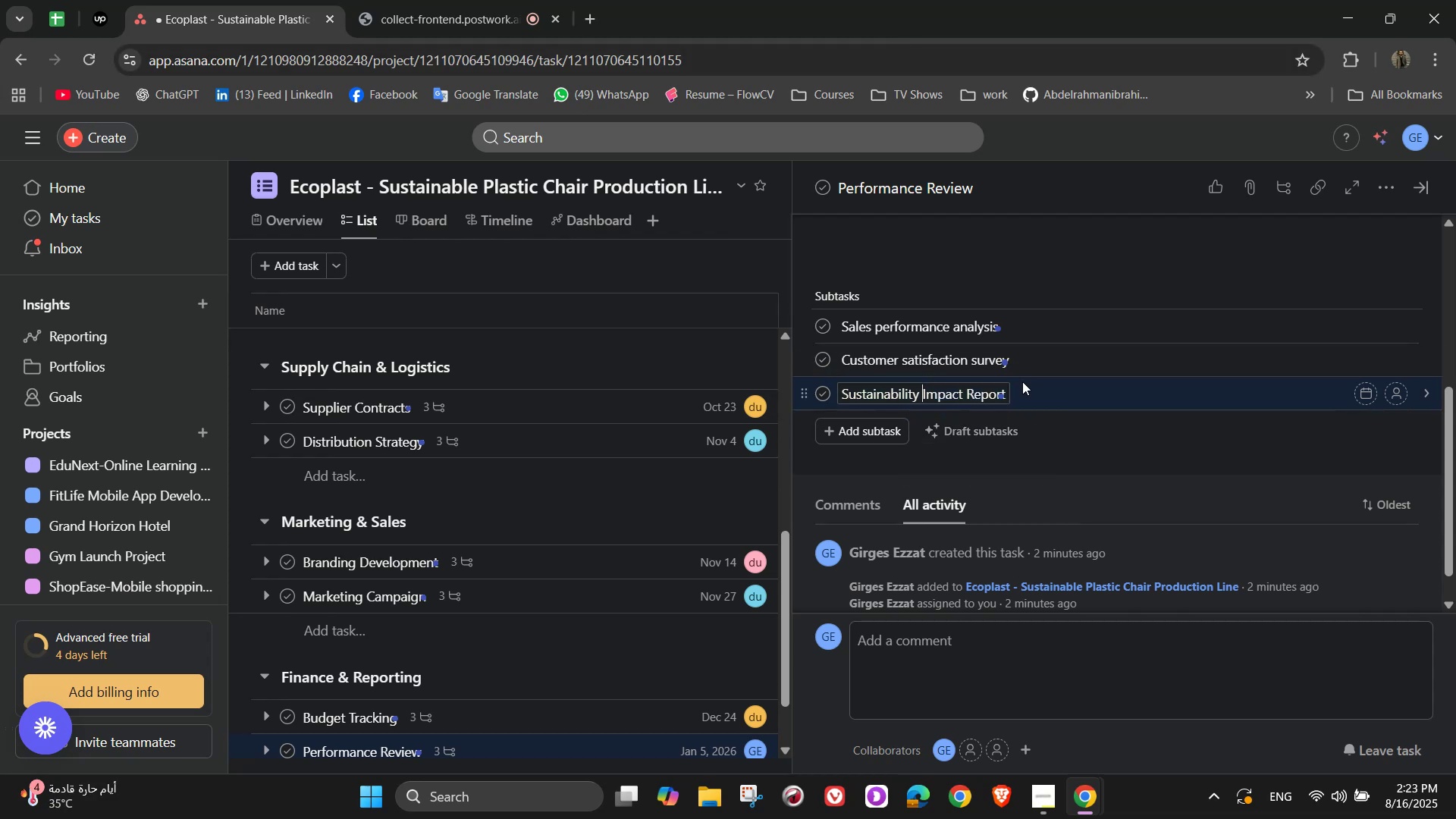 
left_click([1393, 329])
 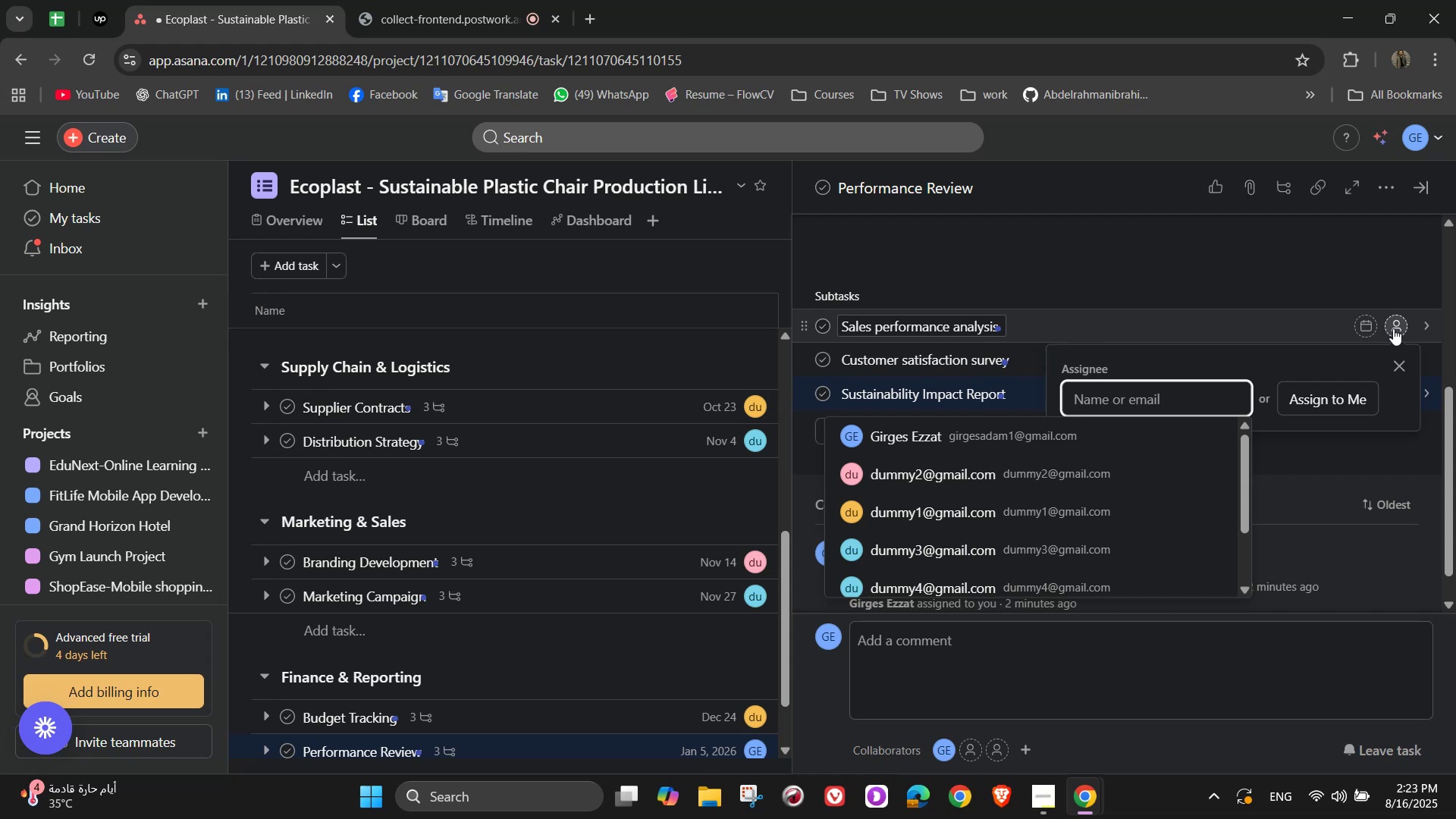 
wait(17.67)
 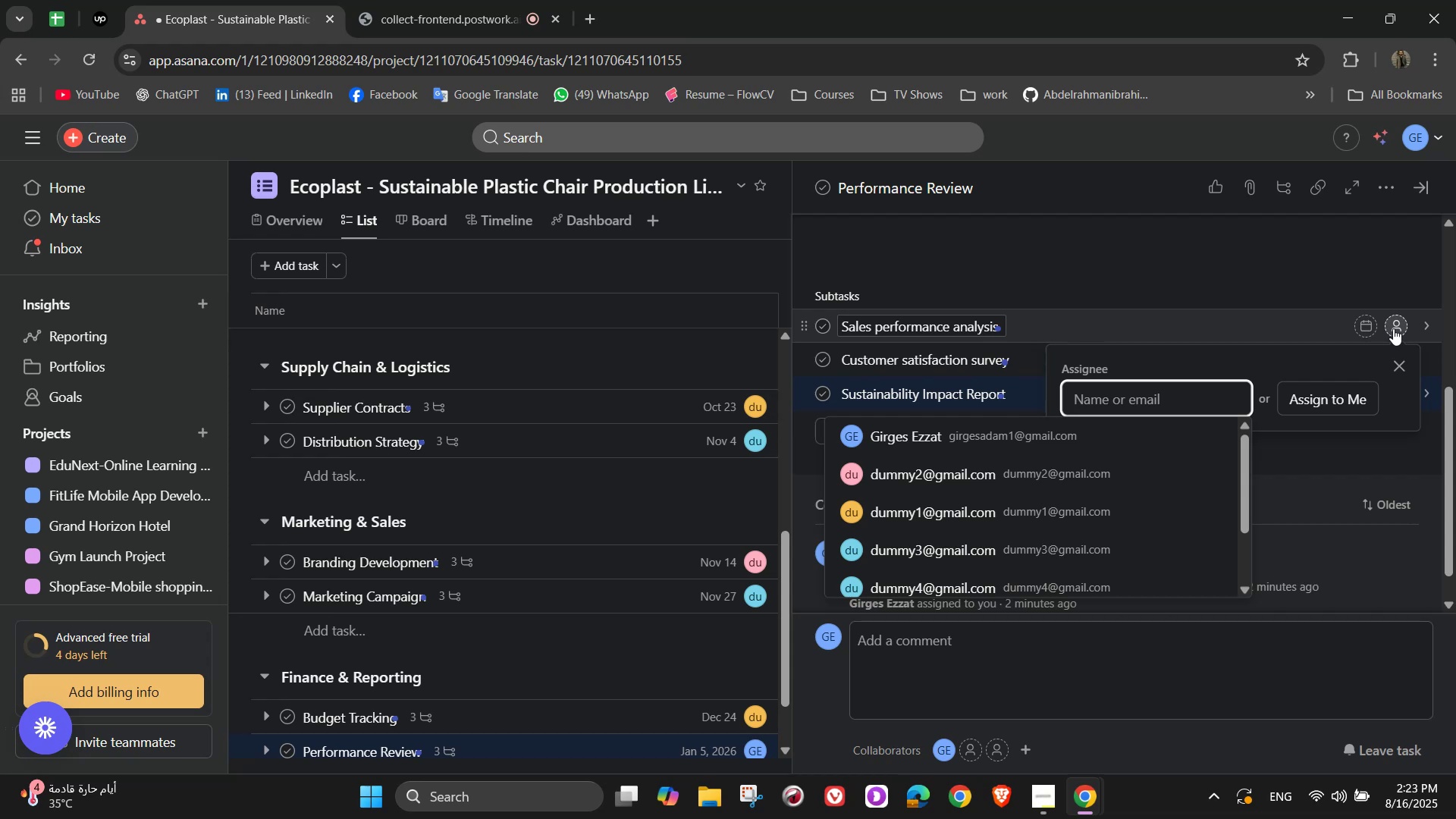 
left_click([1009, 437])
 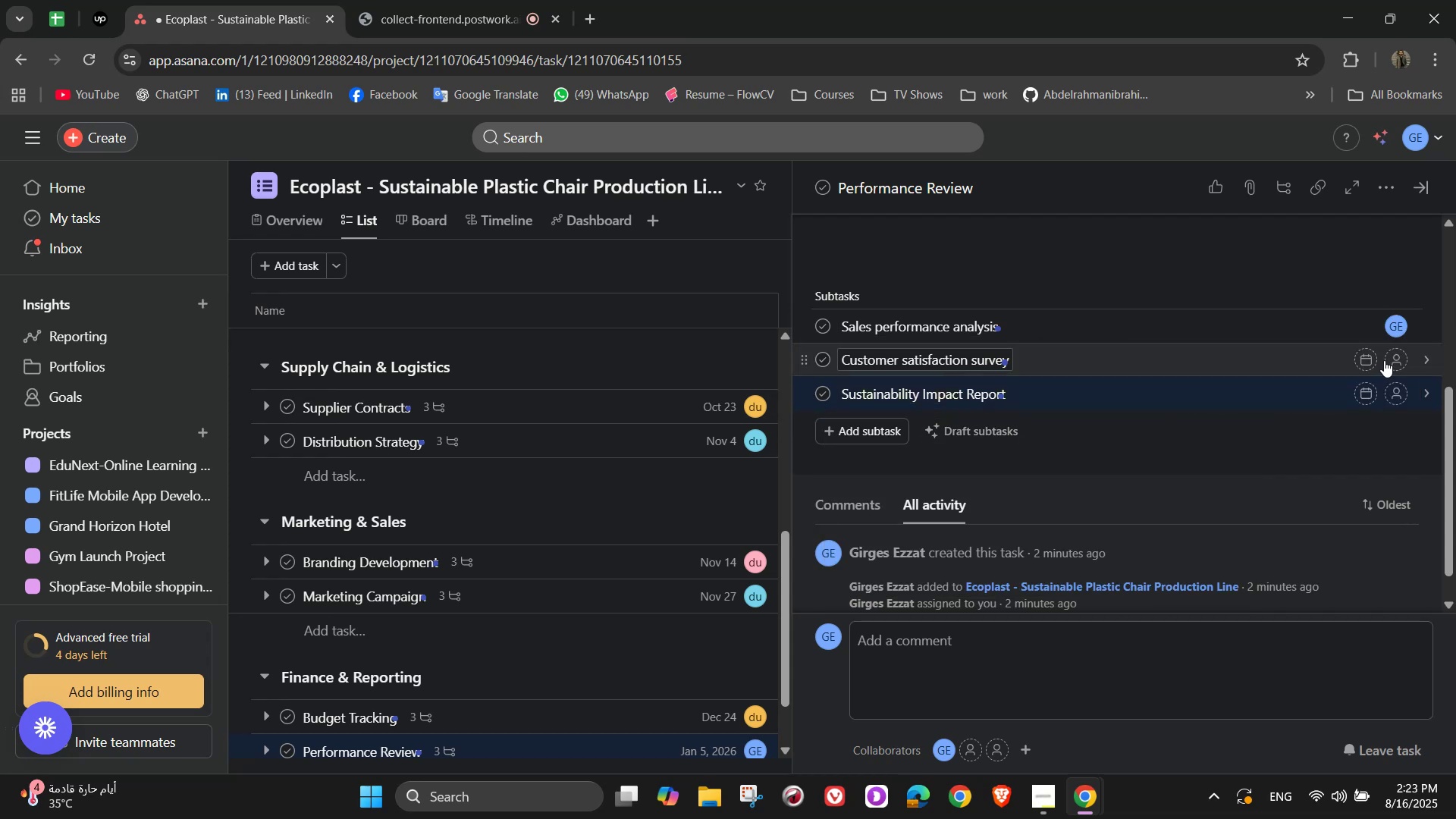 
left_click([1395, 361])
 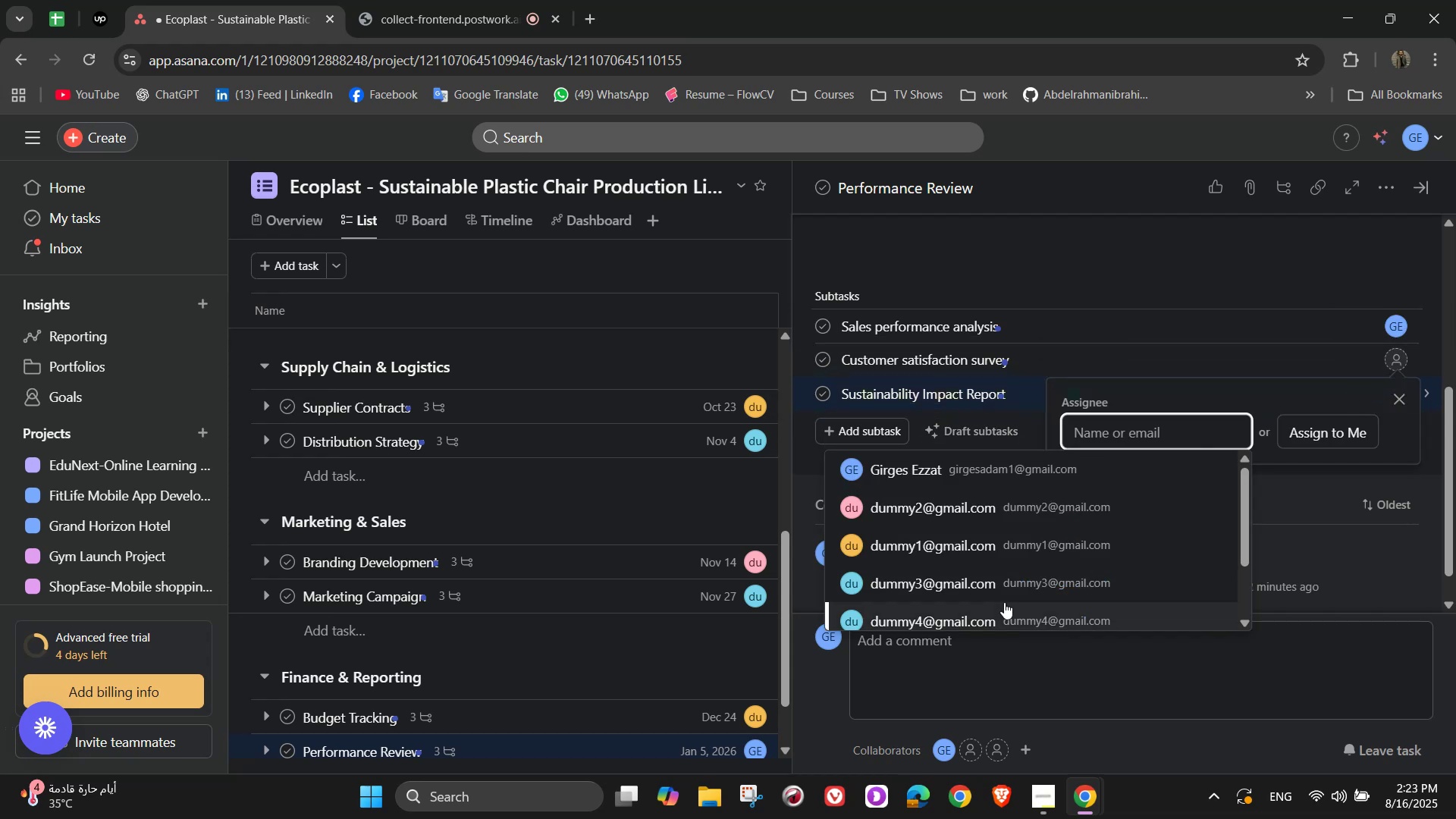 
left_click([1004, 602])
 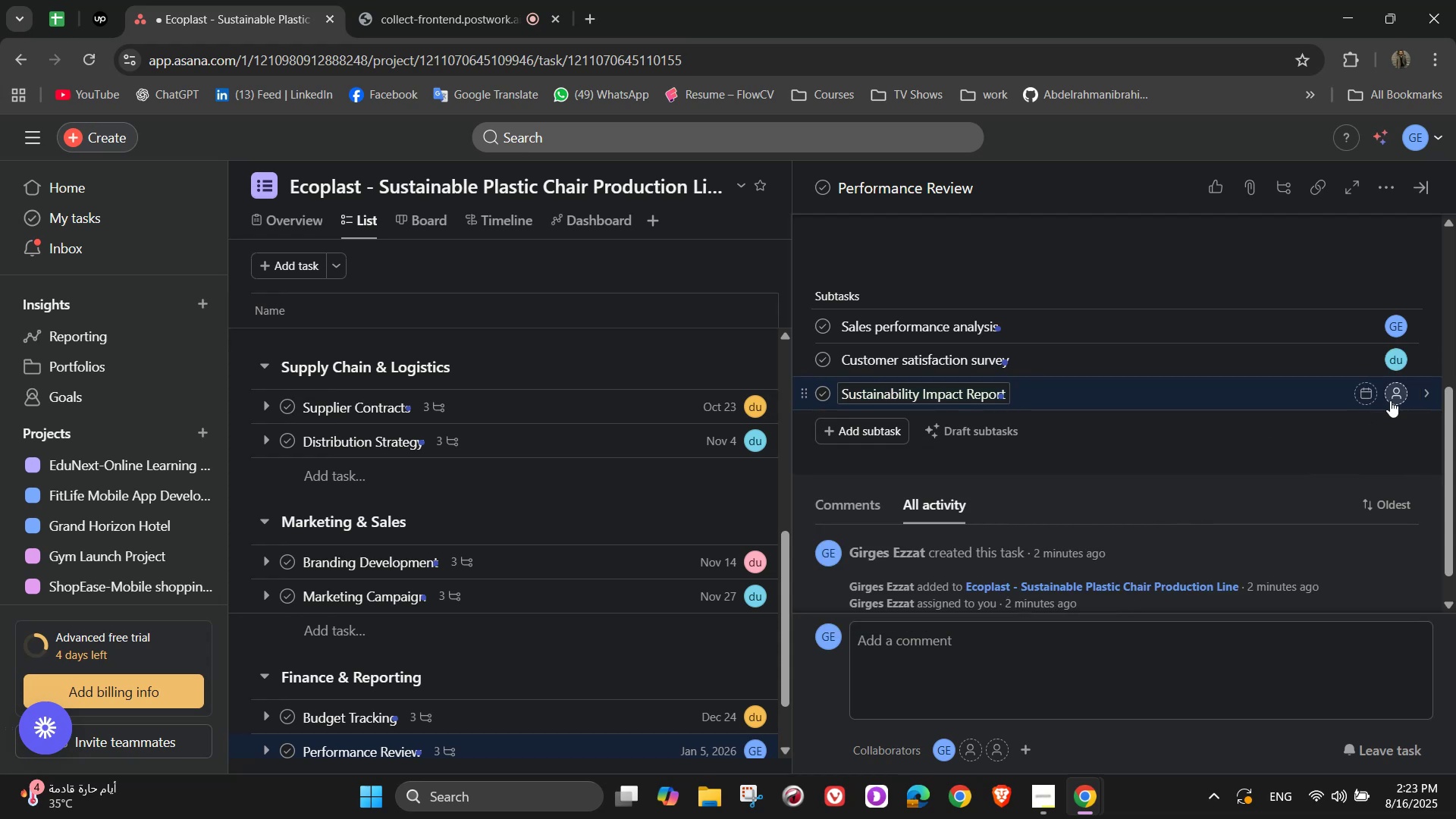 
left_click([1392, 399])
 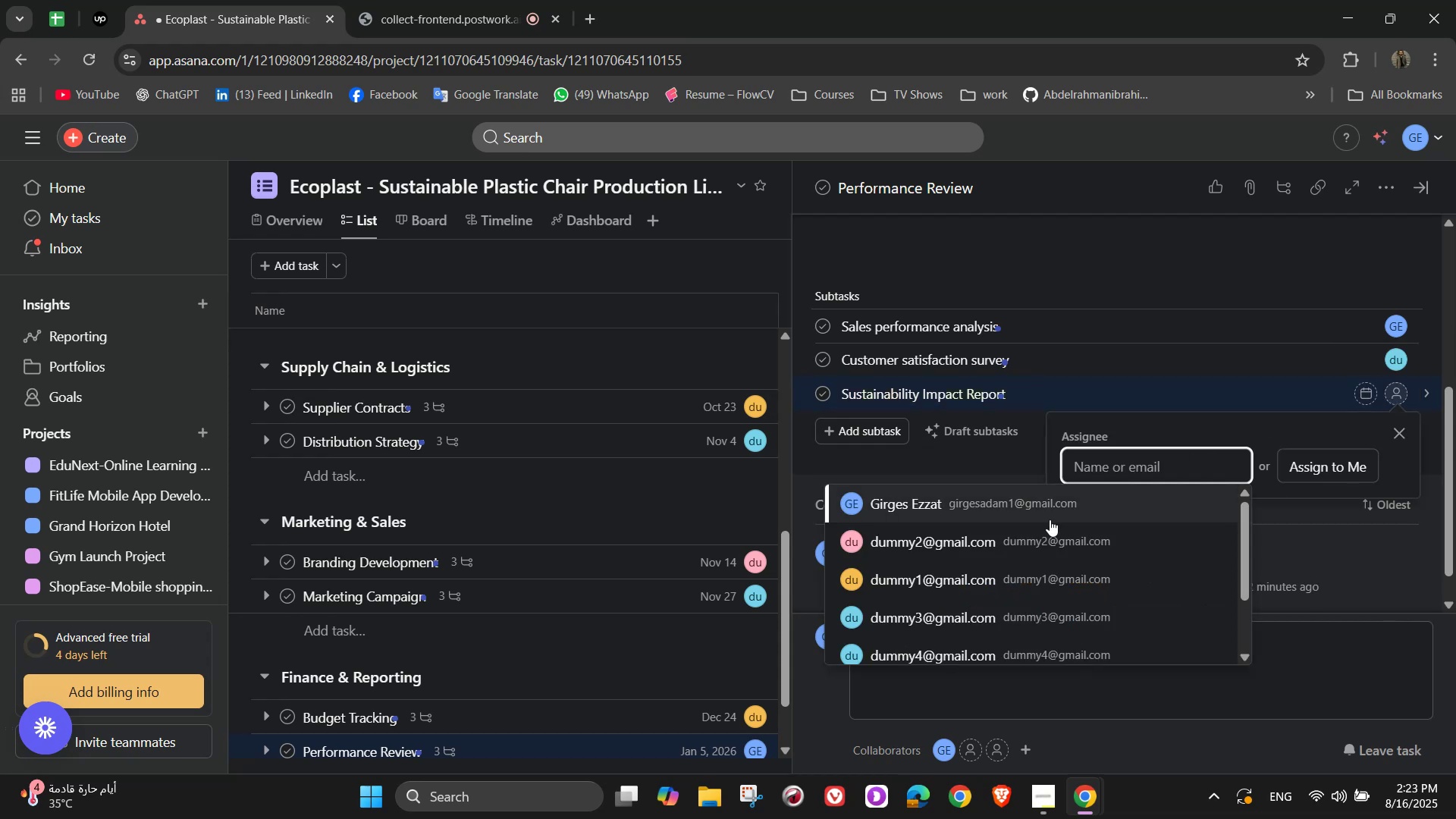 
left_click([1041, 531])
 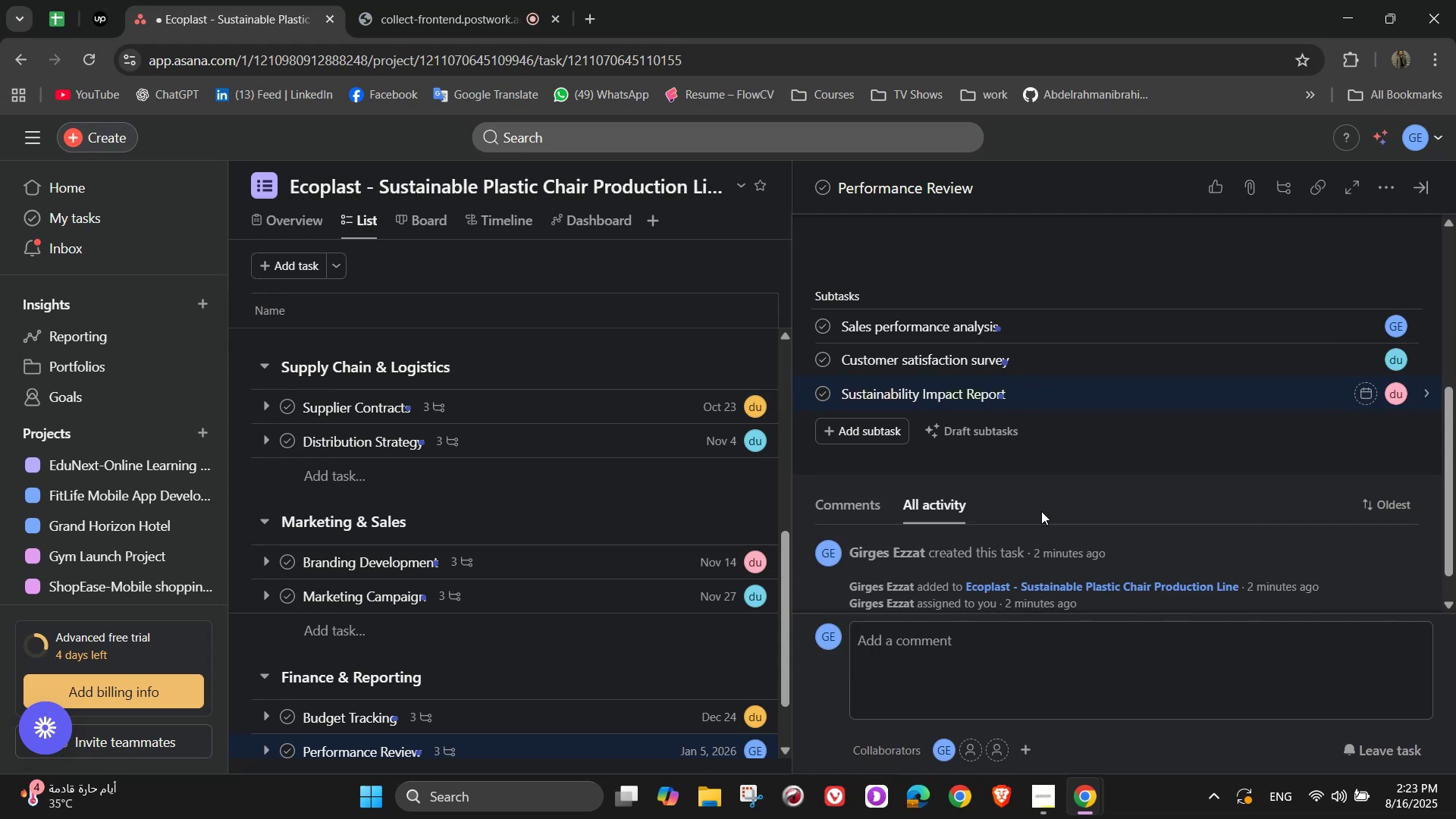 
scroll: coordinate [1040, 560], scroll_direction: up, amount: 6.0
 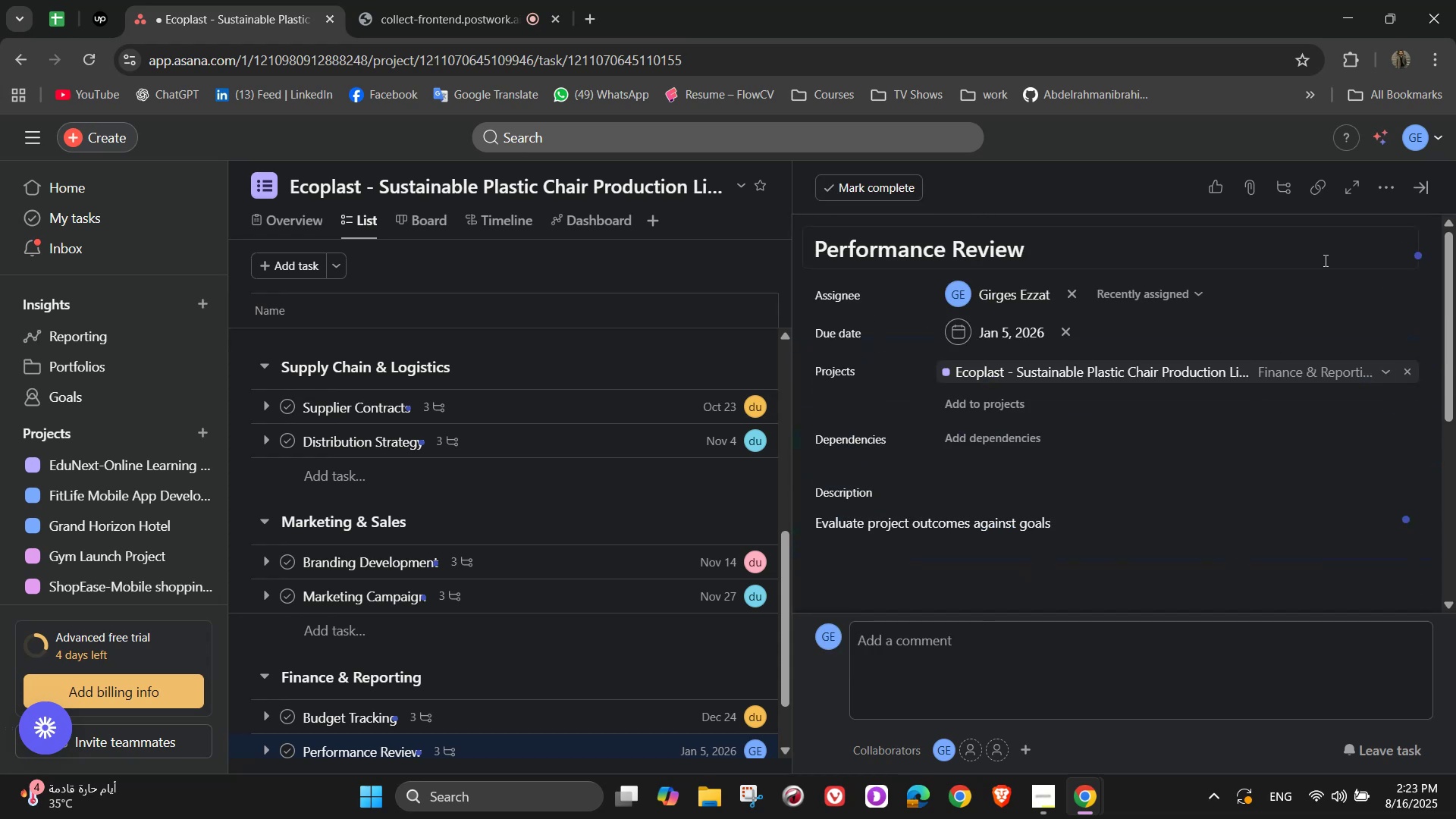 
left_click([1429, 187])
 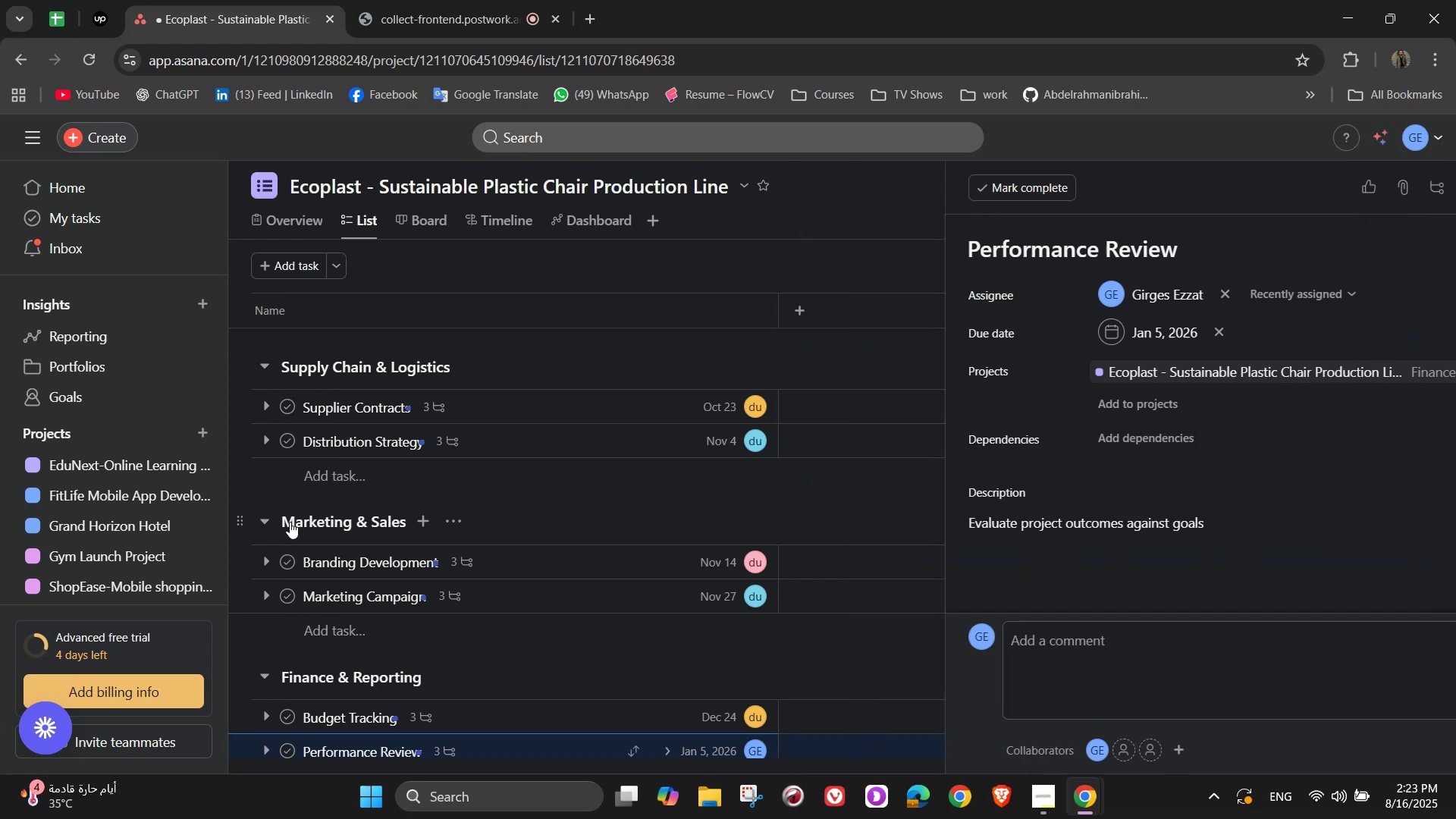 
scroll: coordinate [482, 551], scroll_direction: down, amount: 5.0
 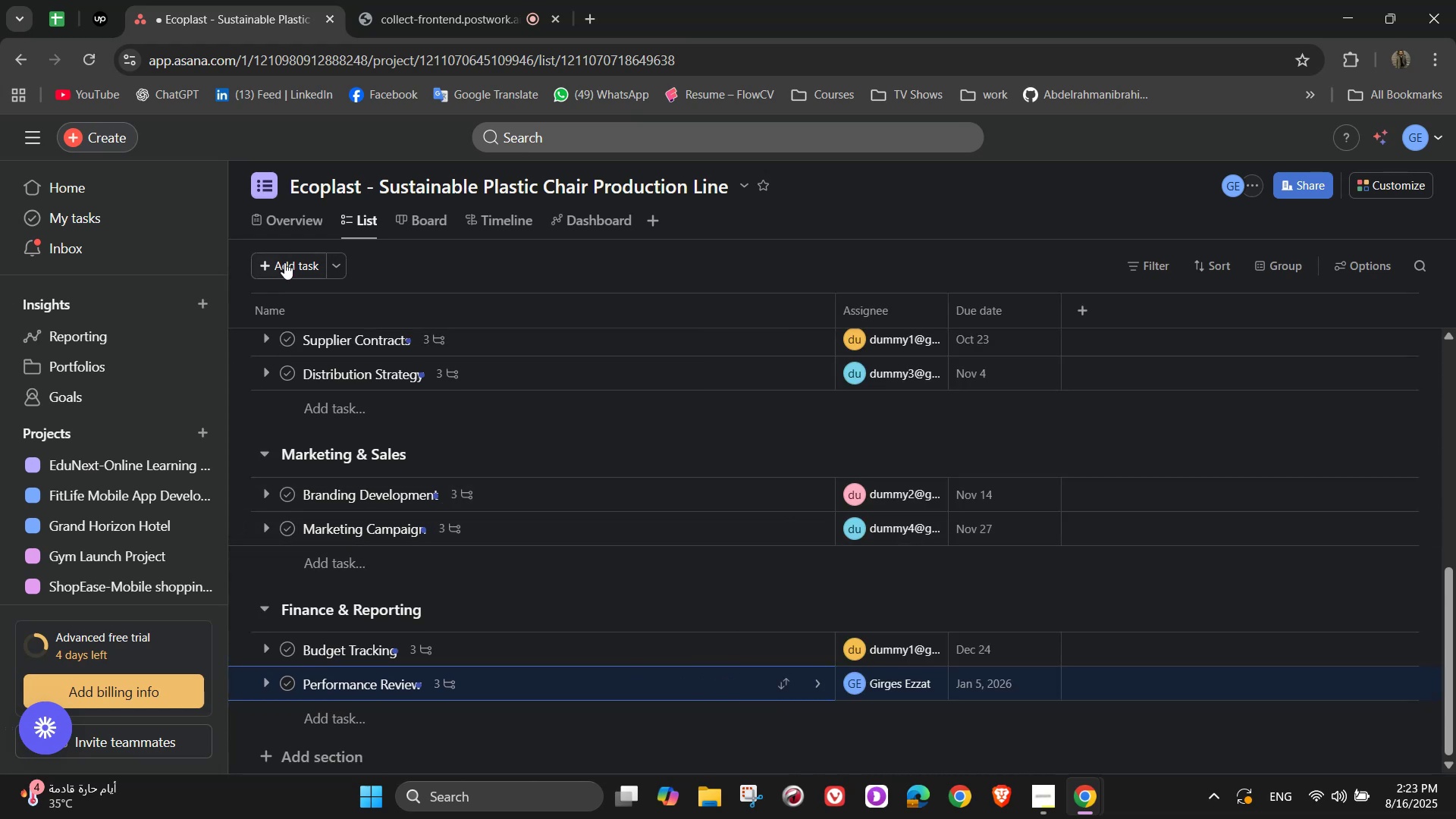 
wait(6.94)
 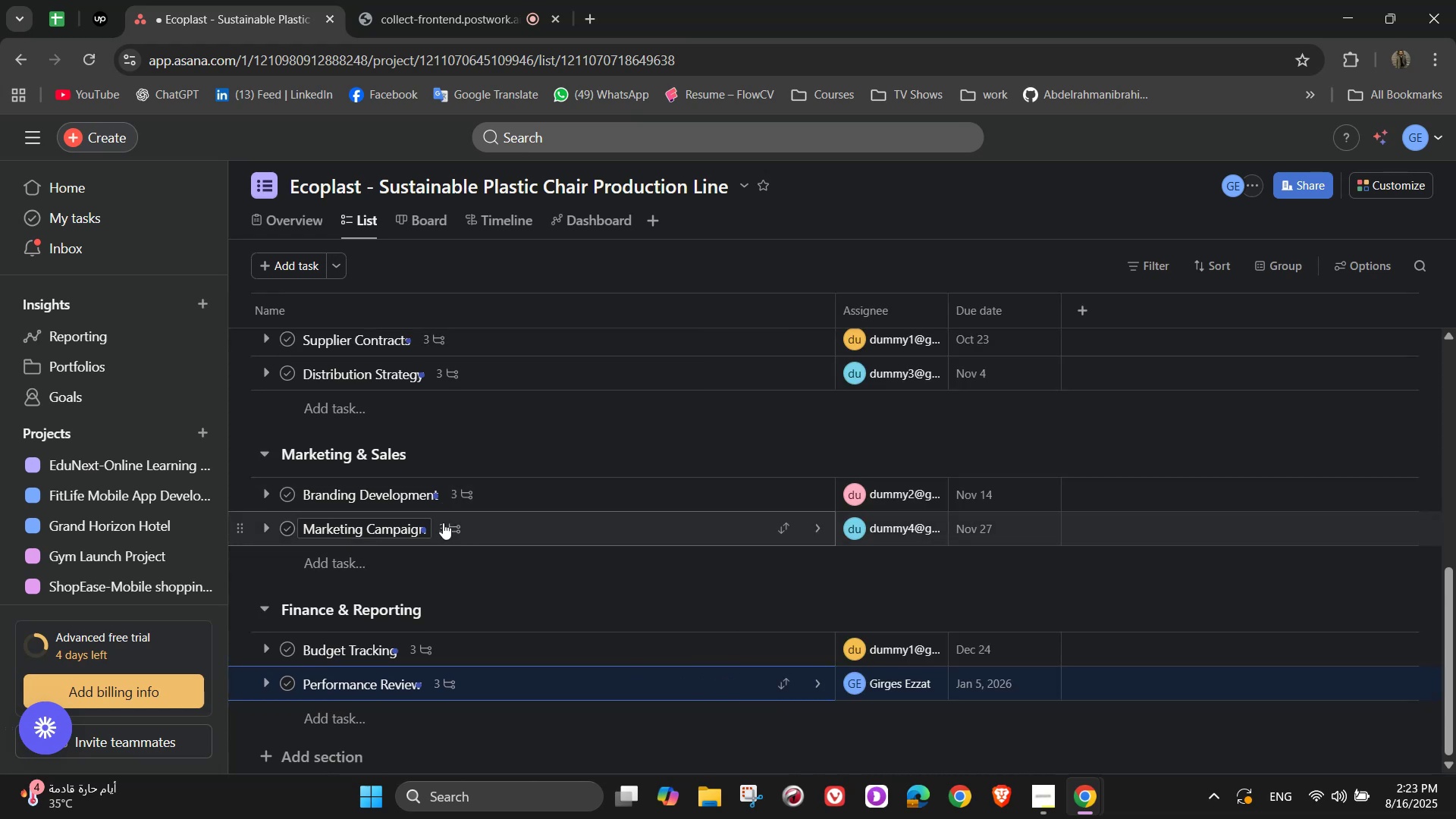 
left_click([451, 0])
 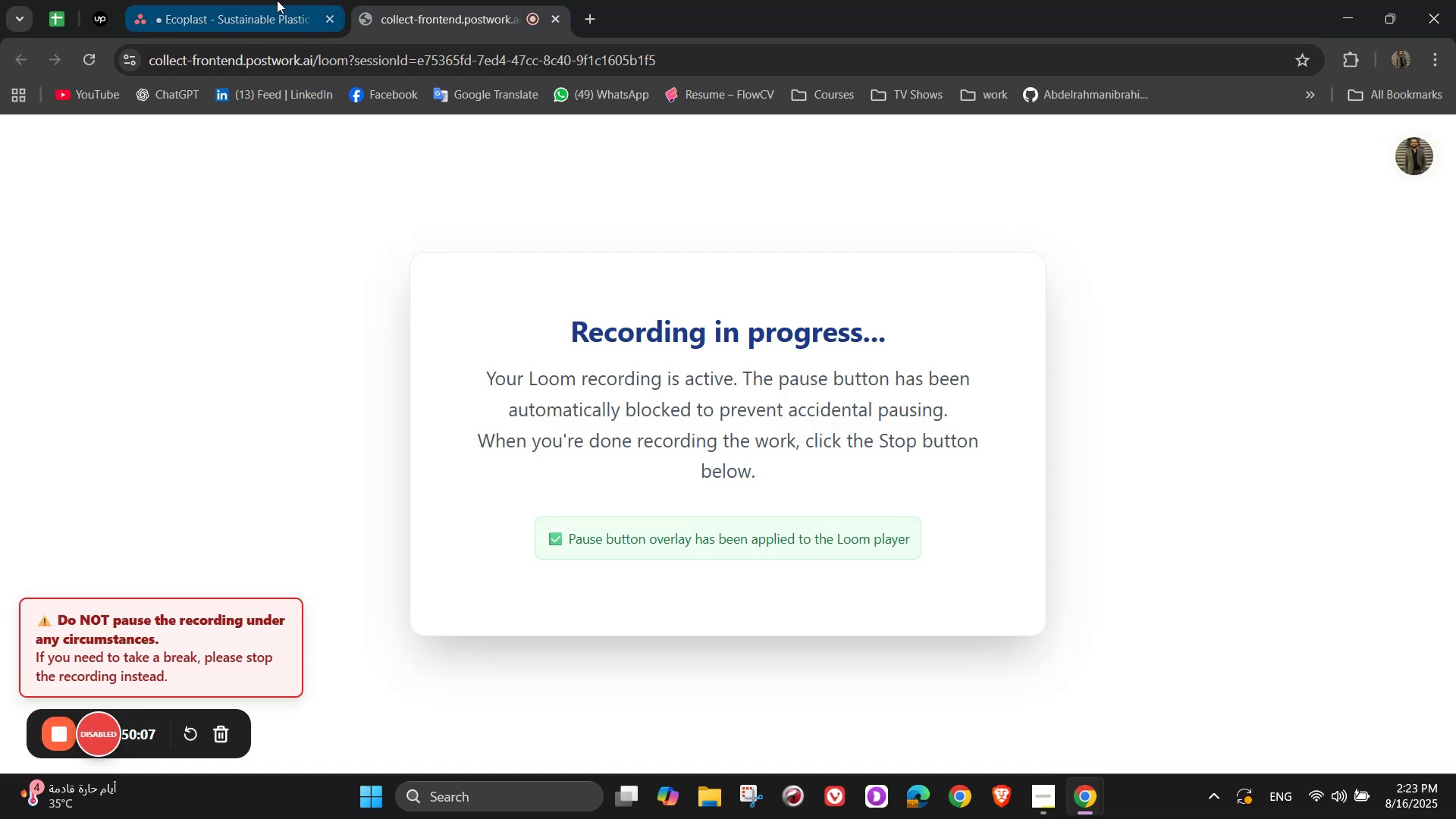 
left_click([277, 0])
 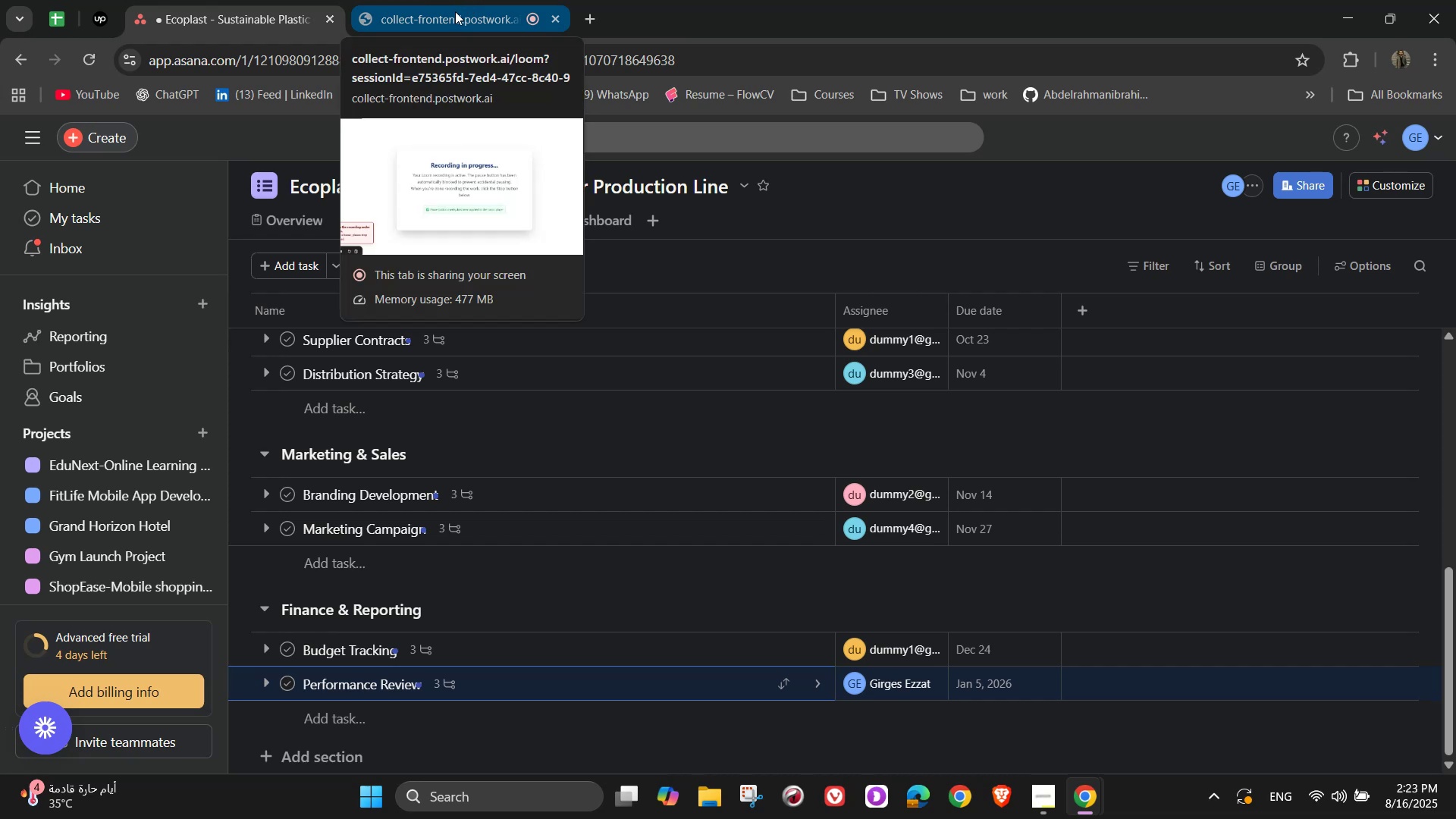 
left_click([455, 11])
 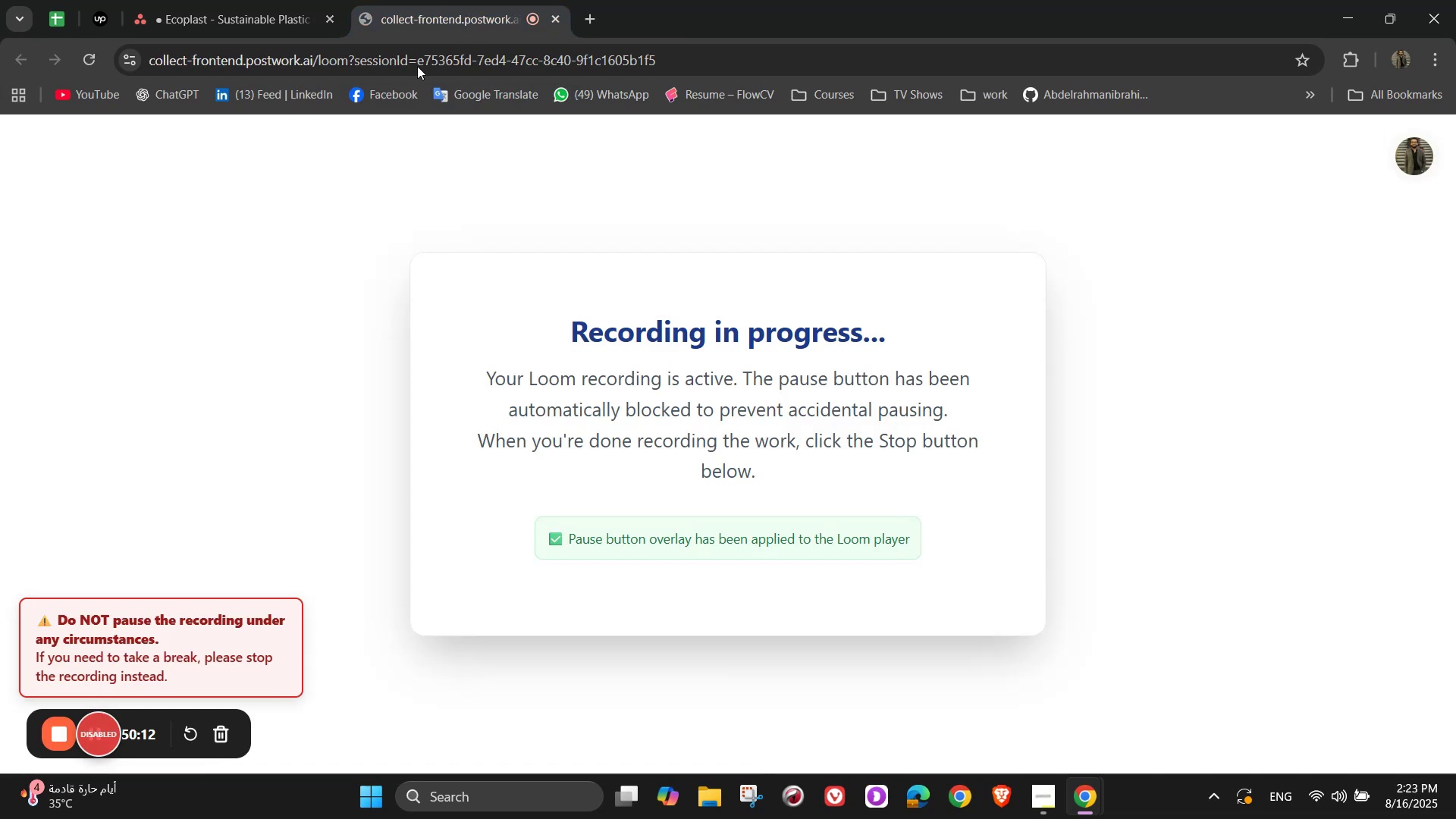 
left_click([303, 0])
 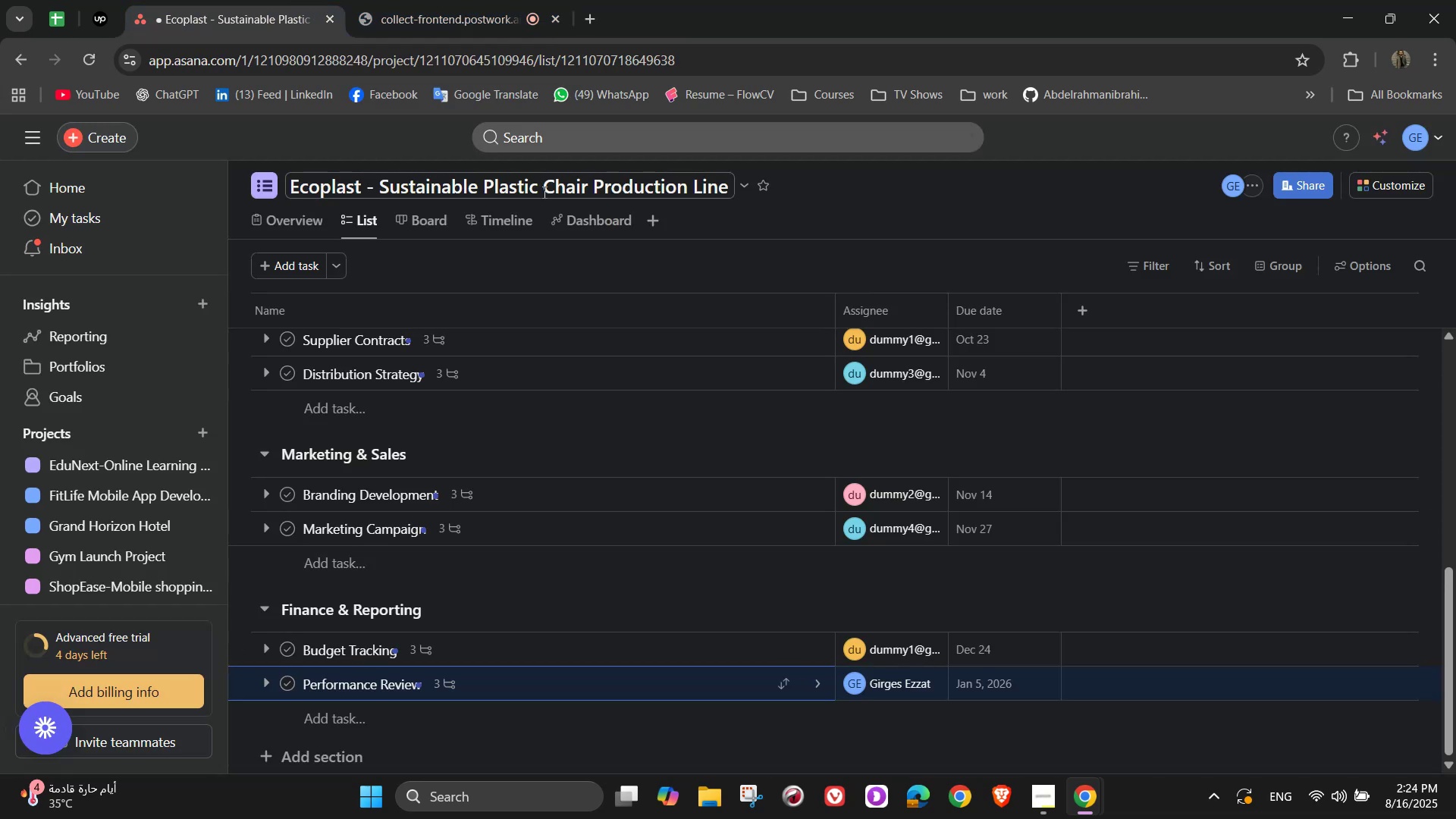 
left_click([587, 221])
 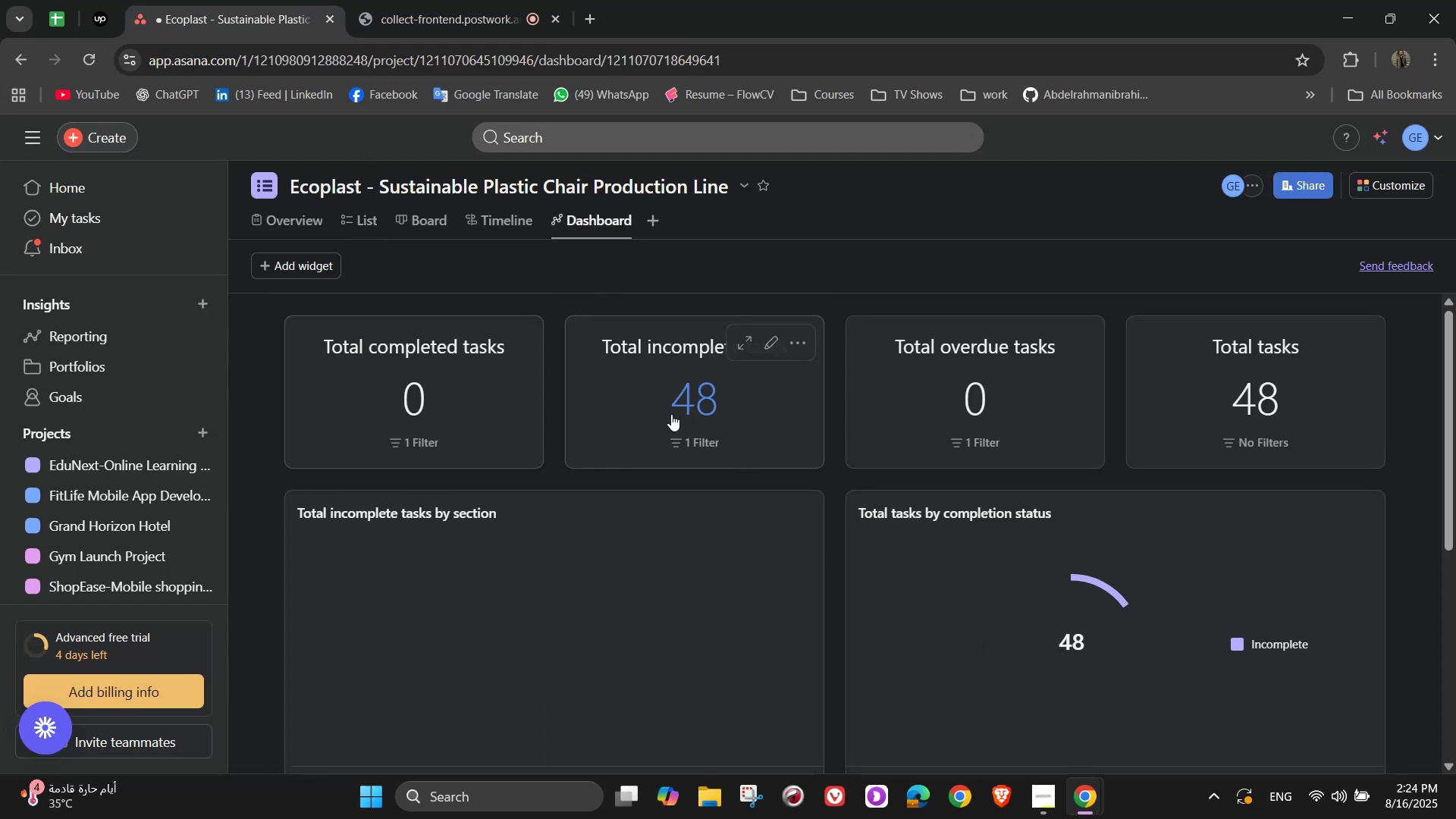 
left_click([367, 223])
 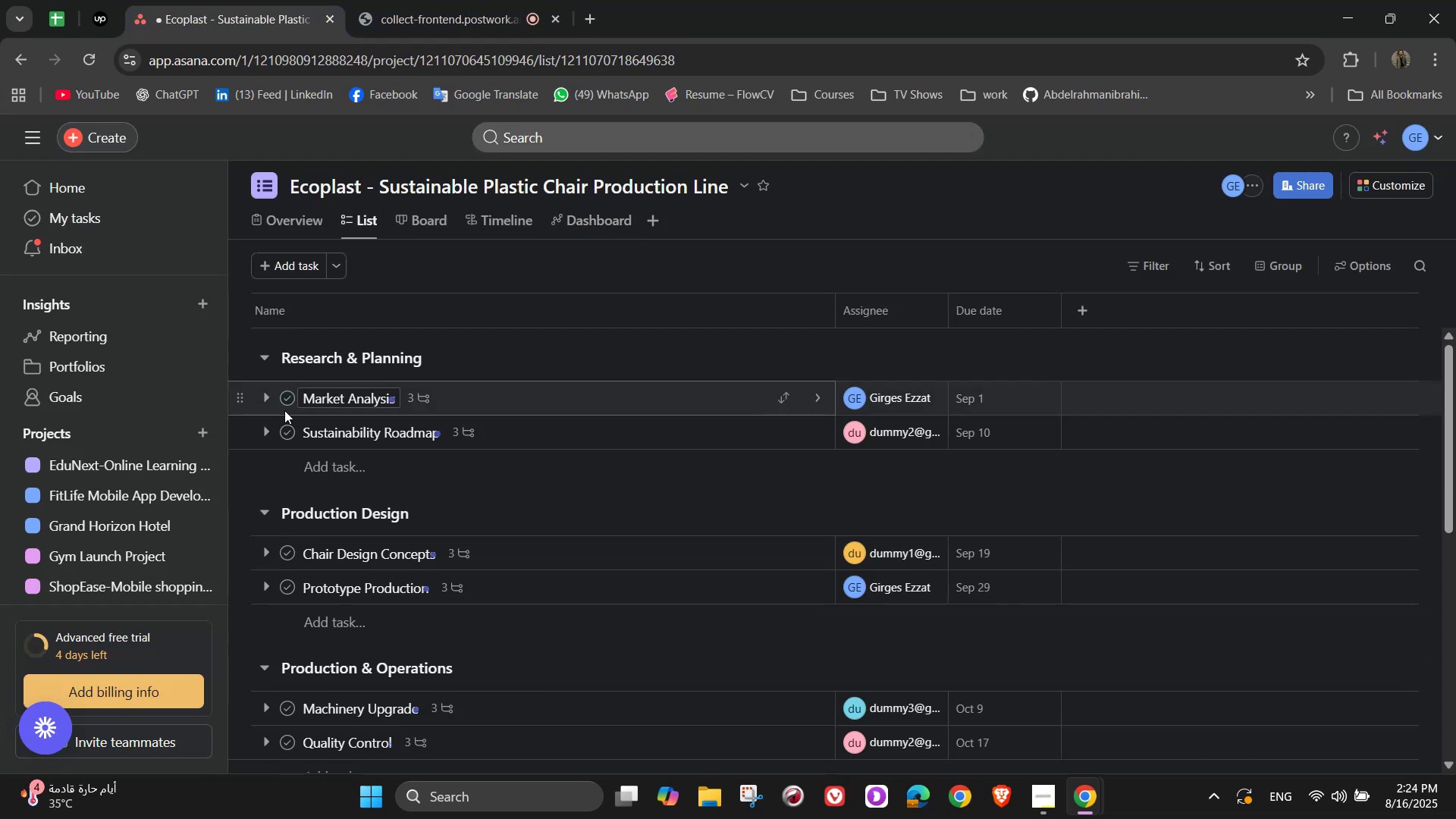 
left_click([285, 406])
 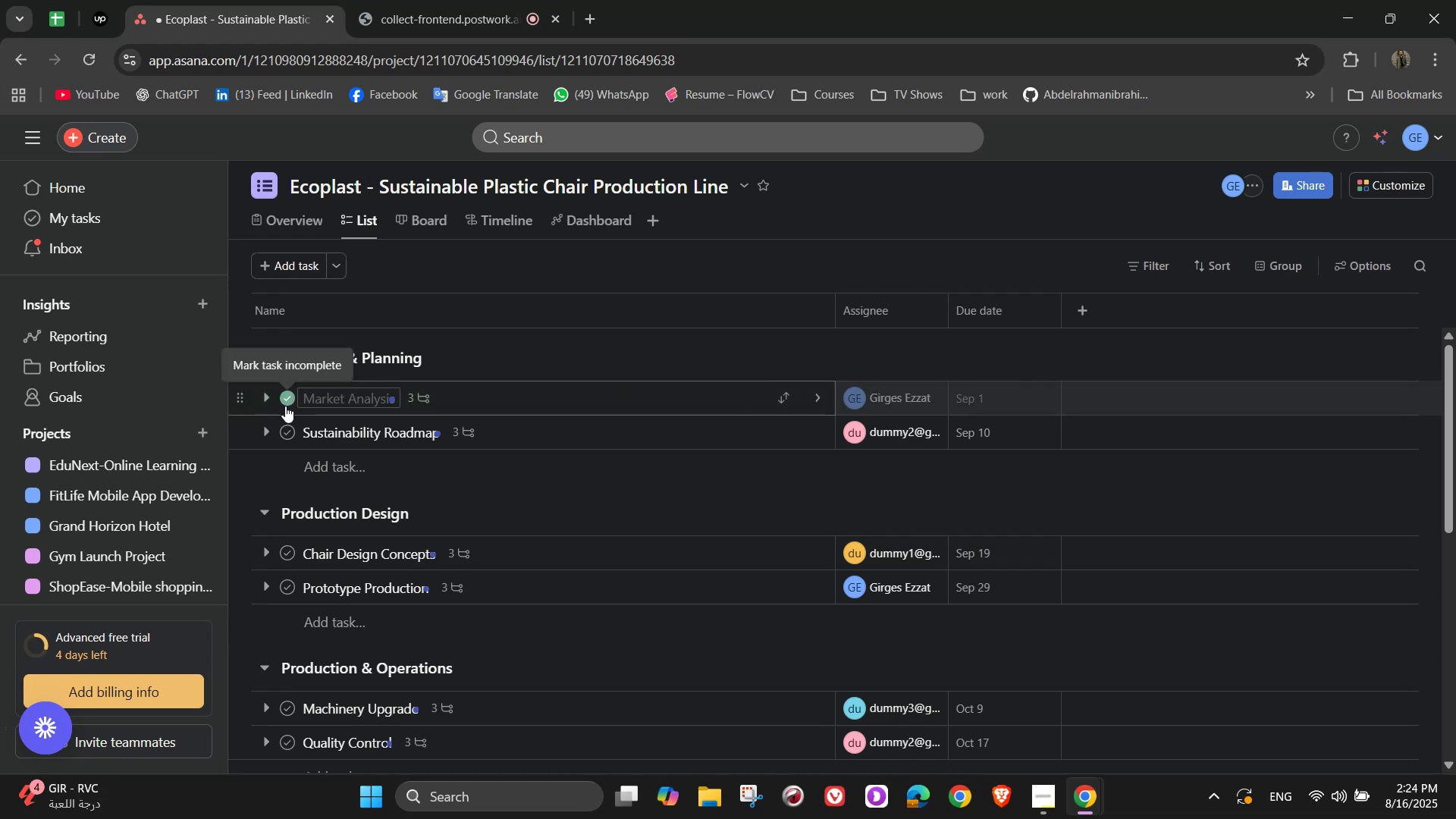 
left_click([288, 423])
 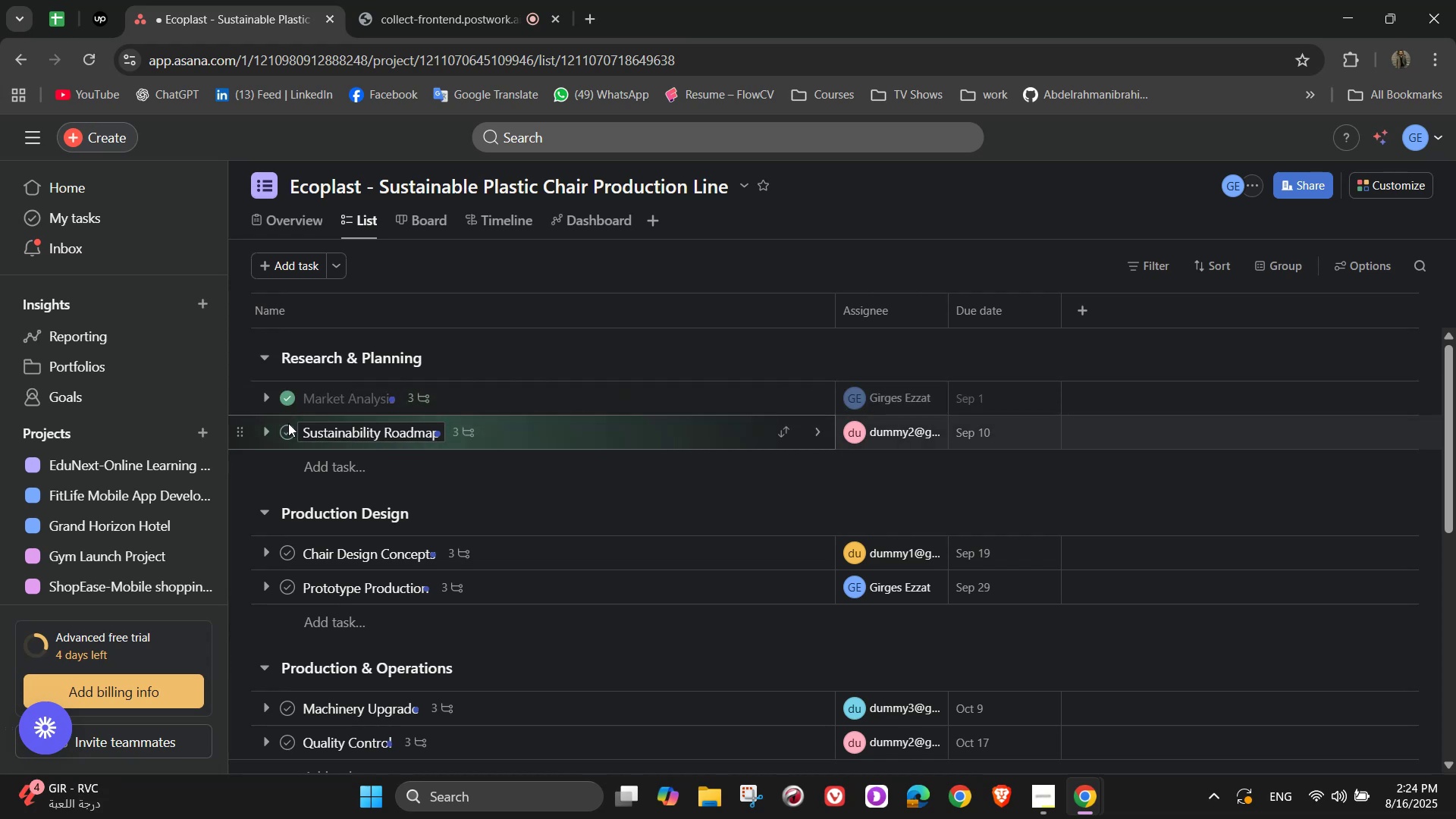 
left_click([280, 428])
 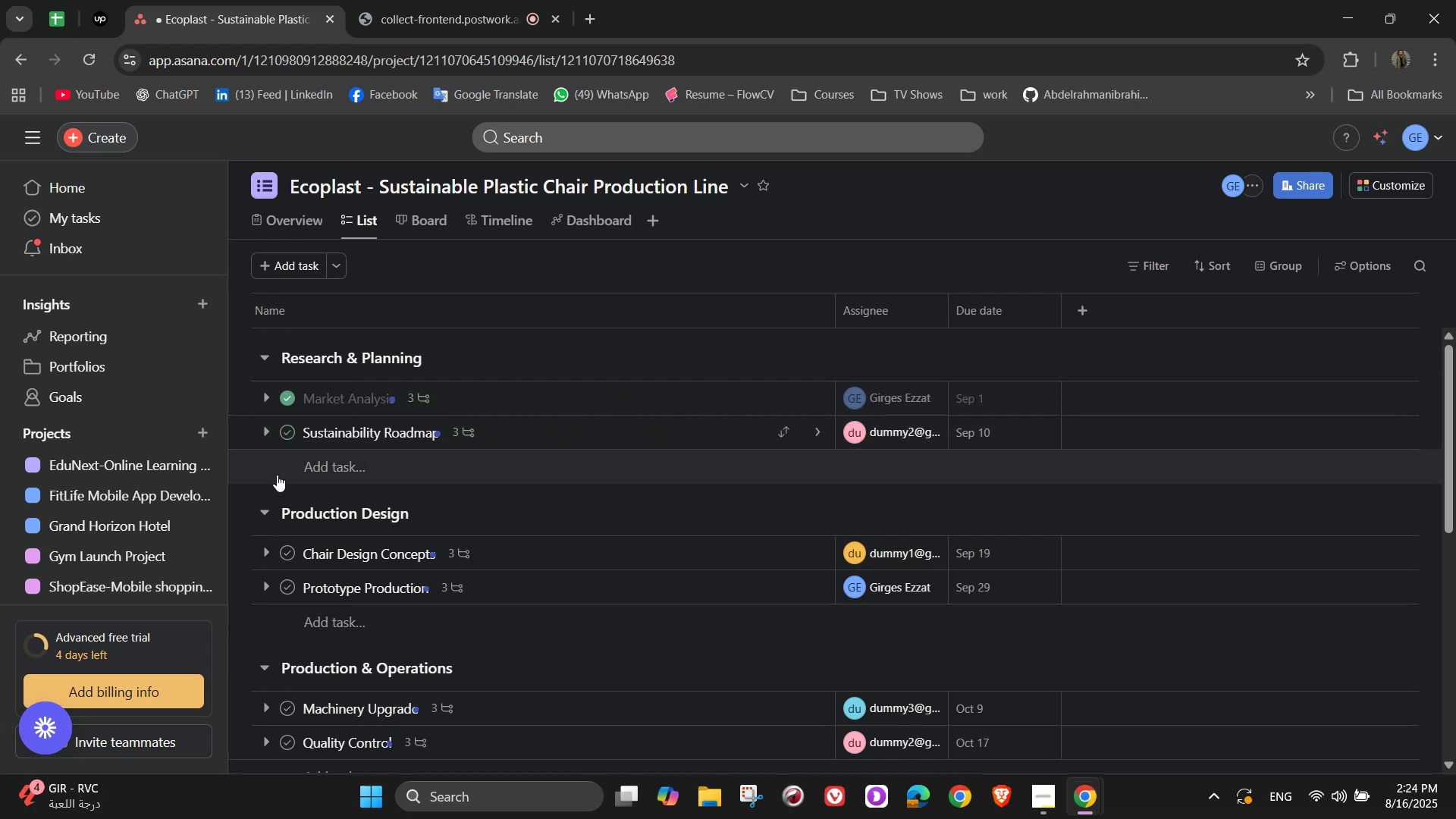 
left_click([293, 428])
 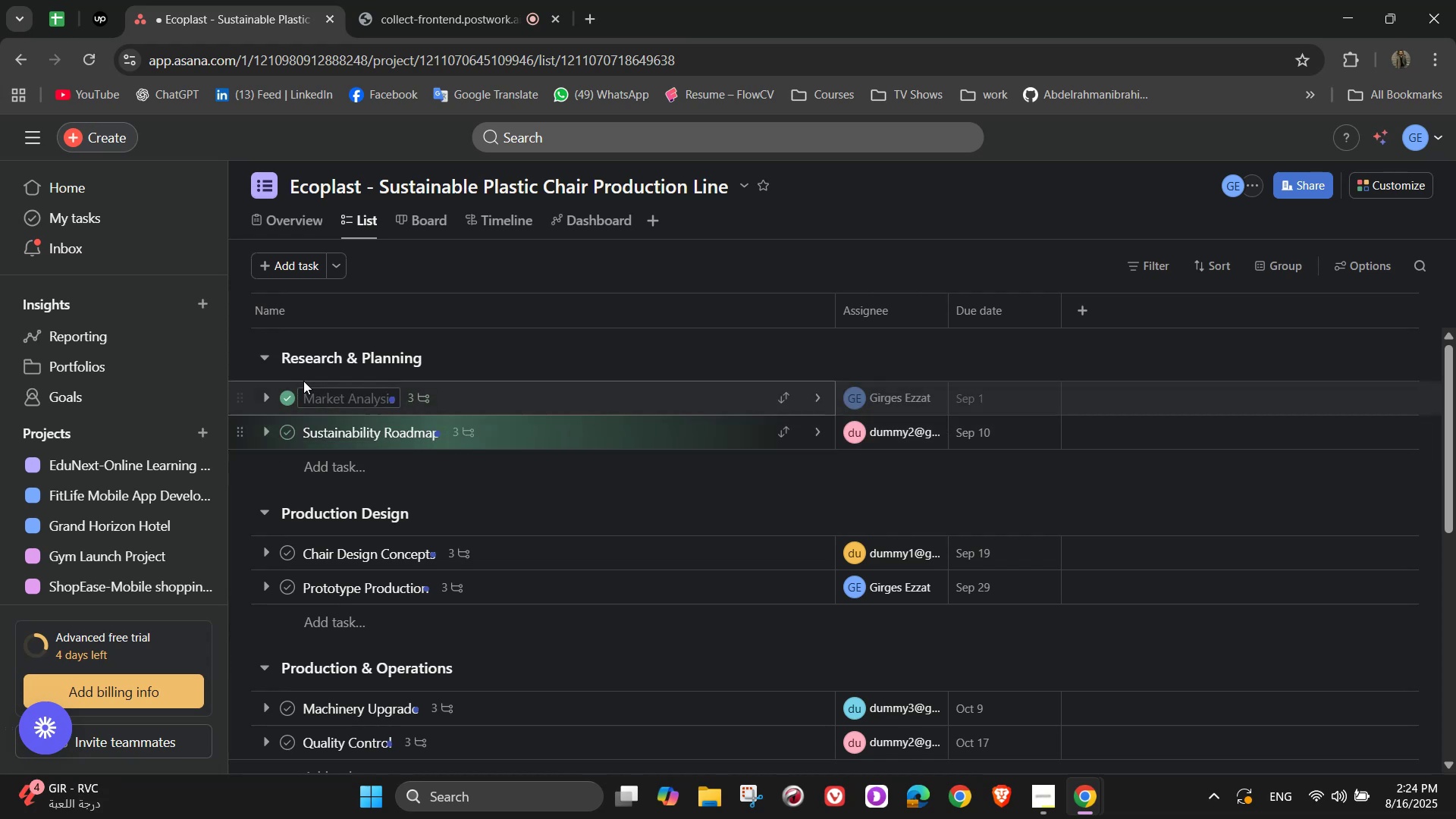 
scroll: coordinate [463, 267], scroll_direction: up, amount: 1.0
 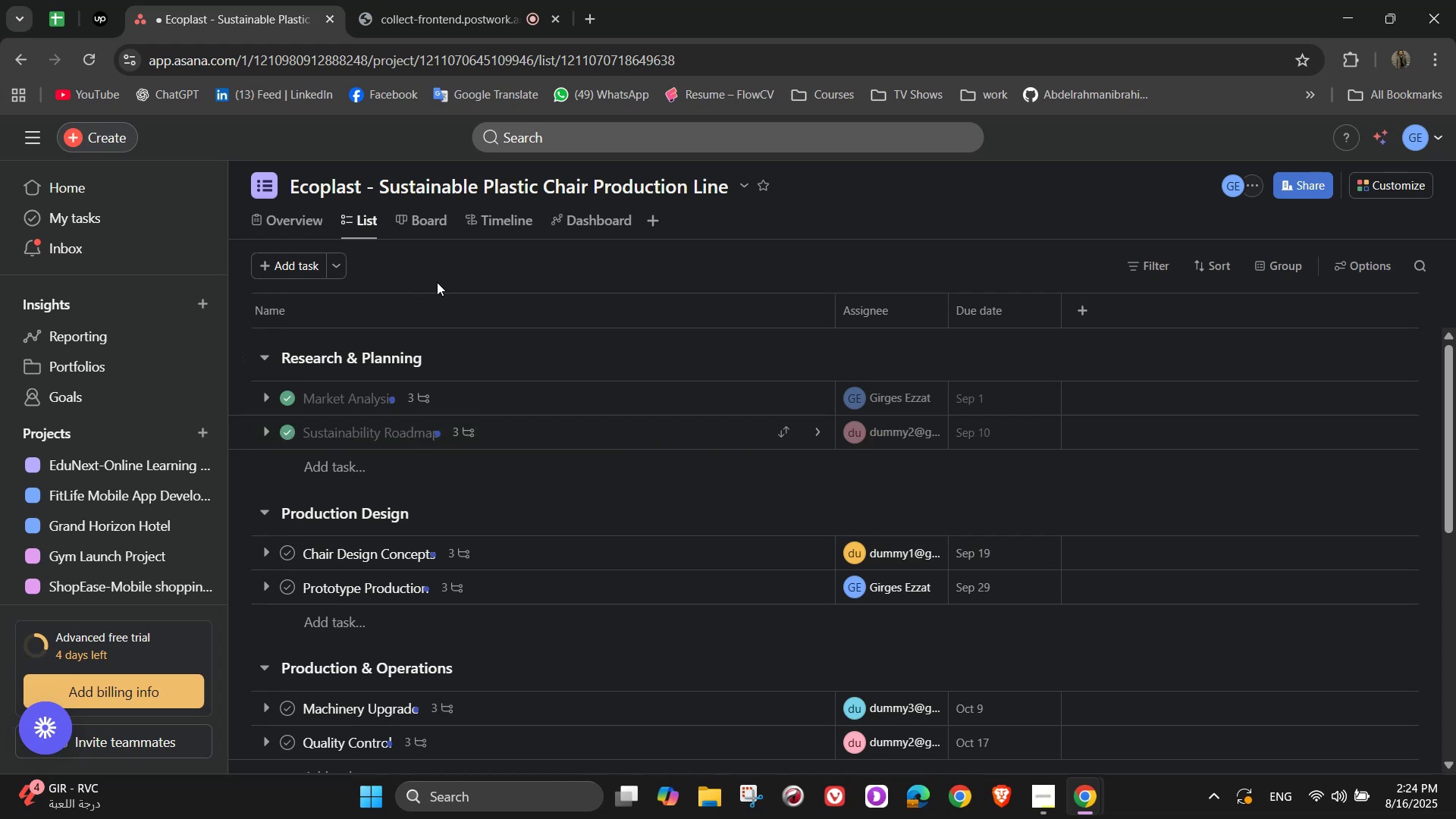 
wait(7.13)
 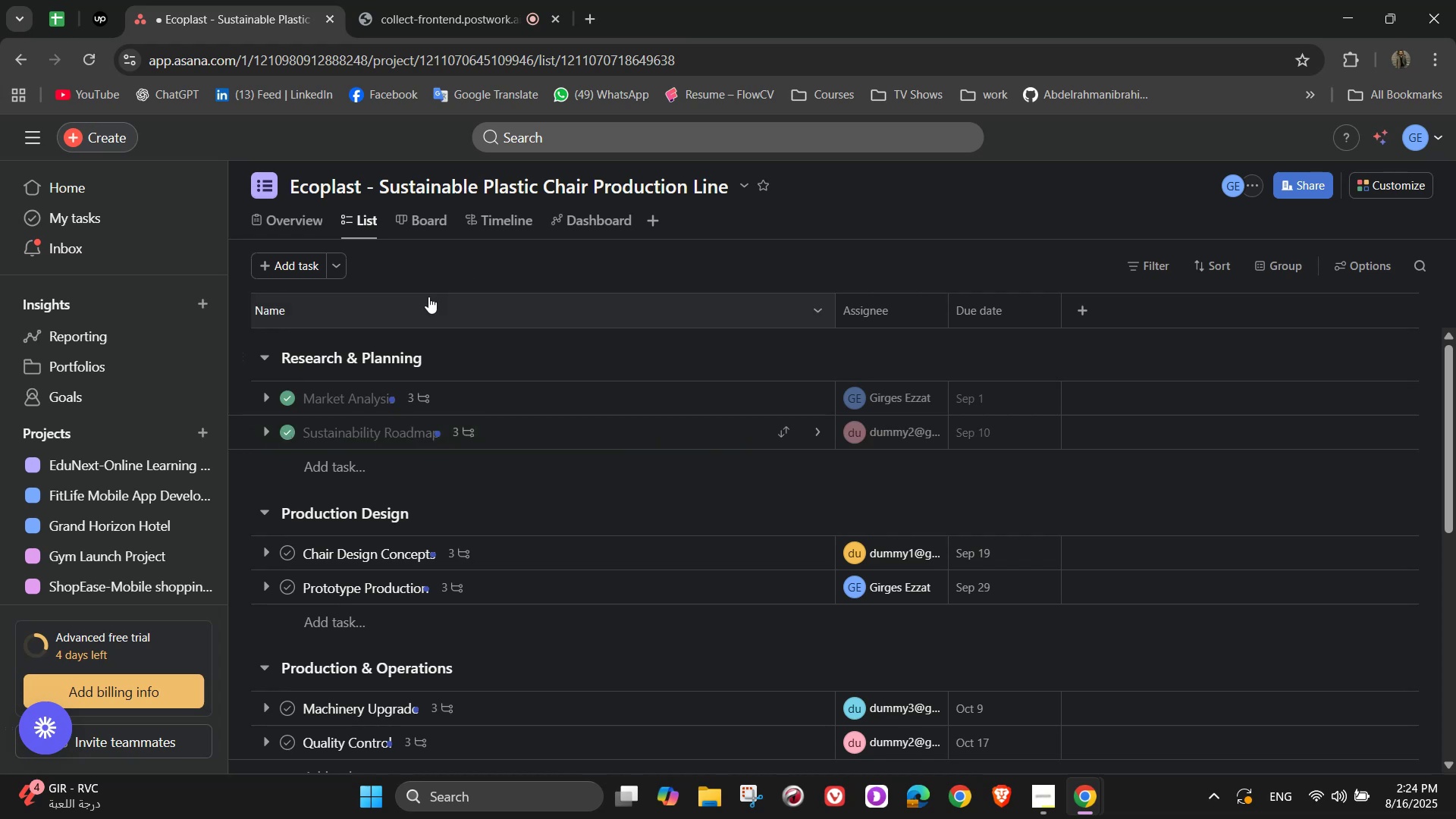 
left_click([293, 557])
 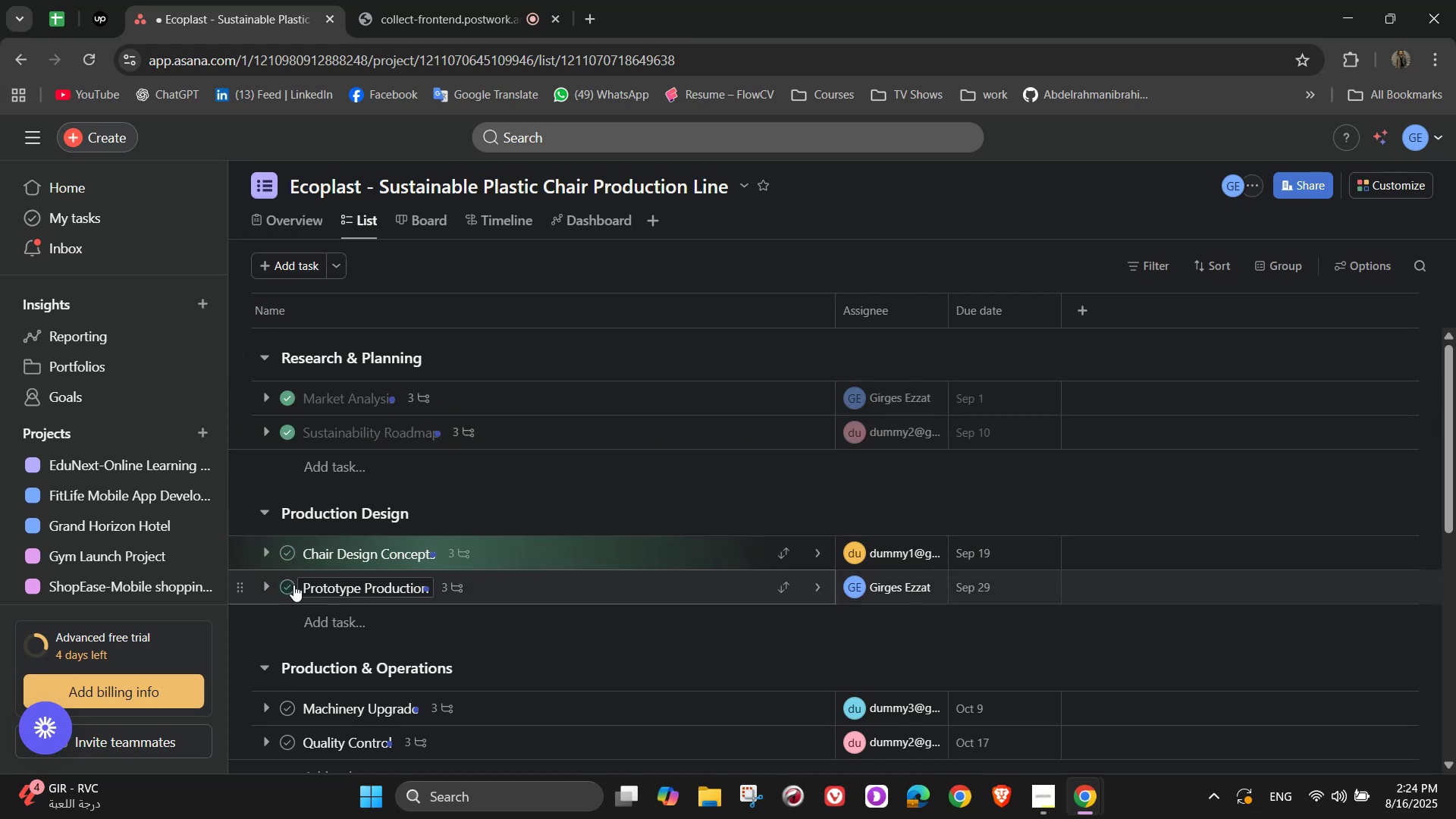 
left_click([293, 585])
 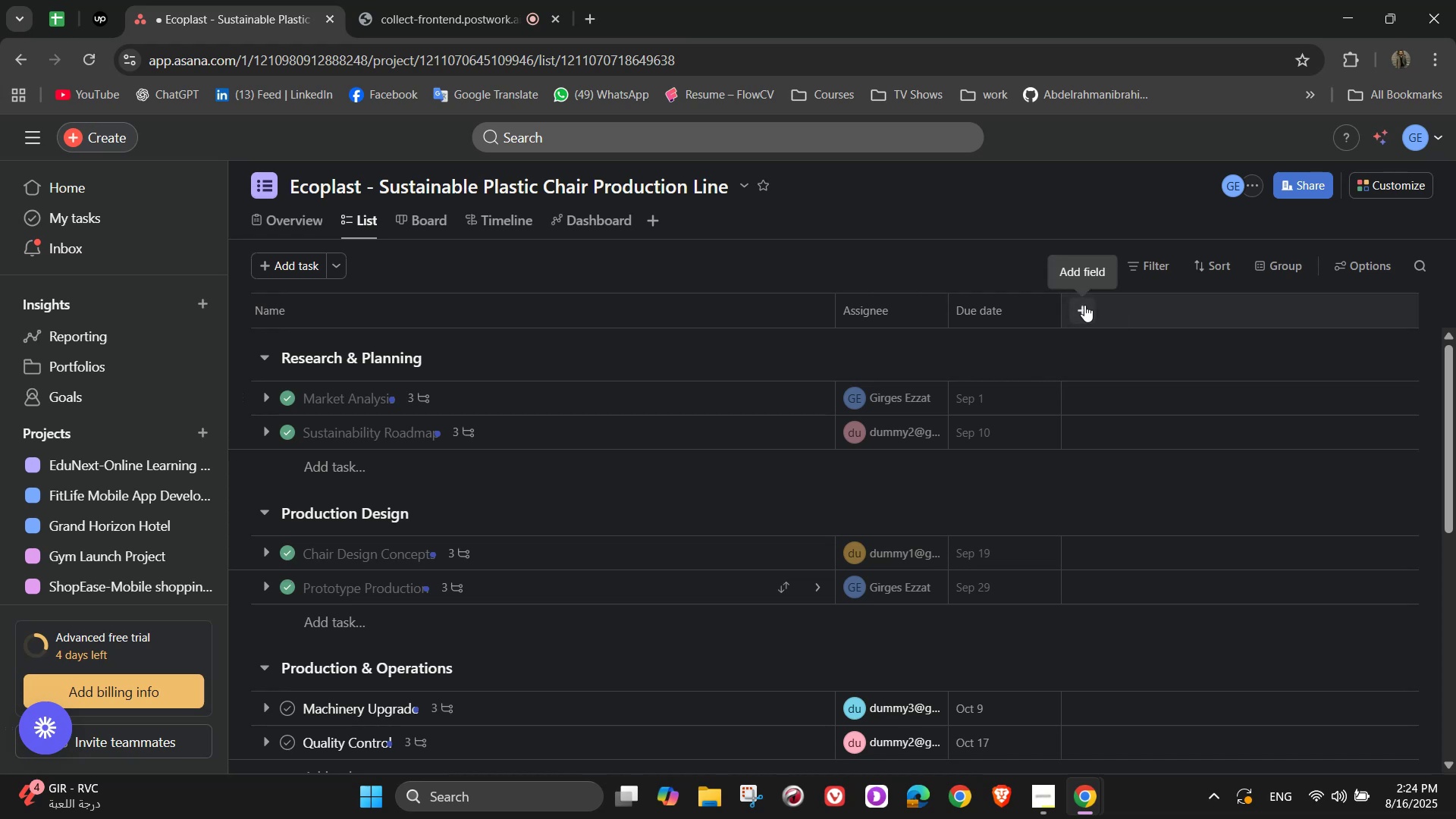 
scroll: coordinate [1084, 305], scroll_direction: down, amount: 1.0
 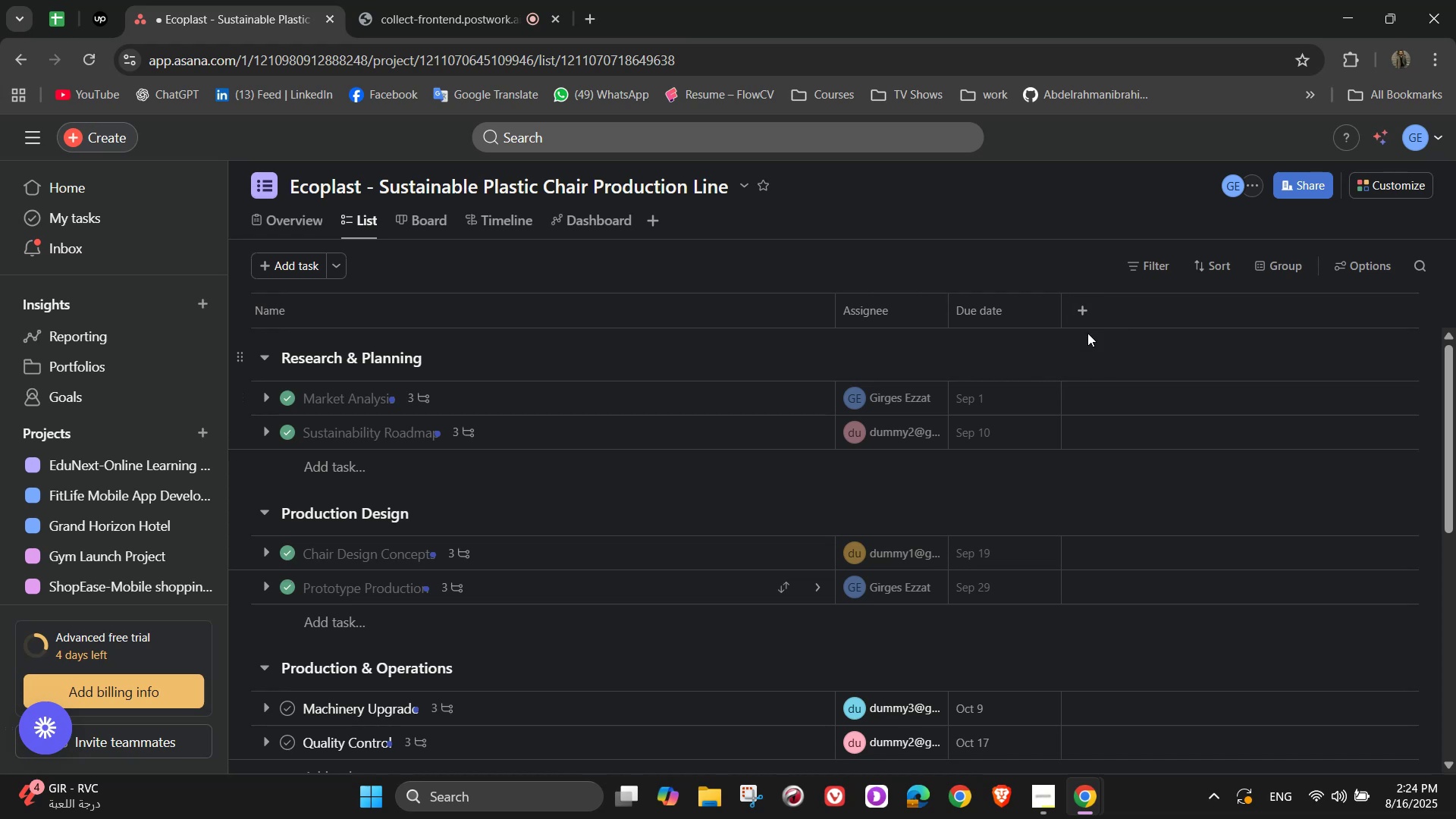 
left_click([1090, 312])
 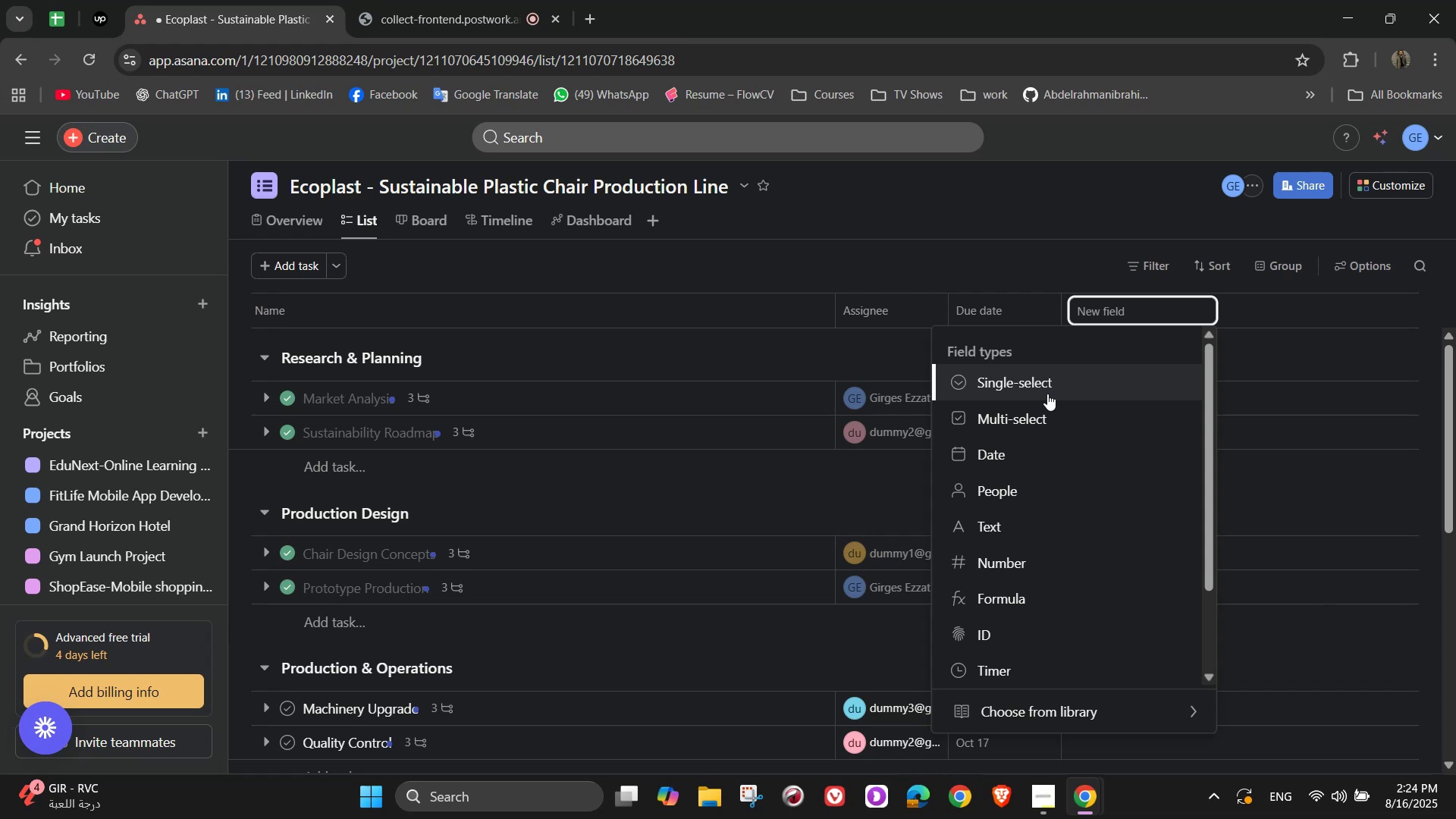 
wait(7.06)
 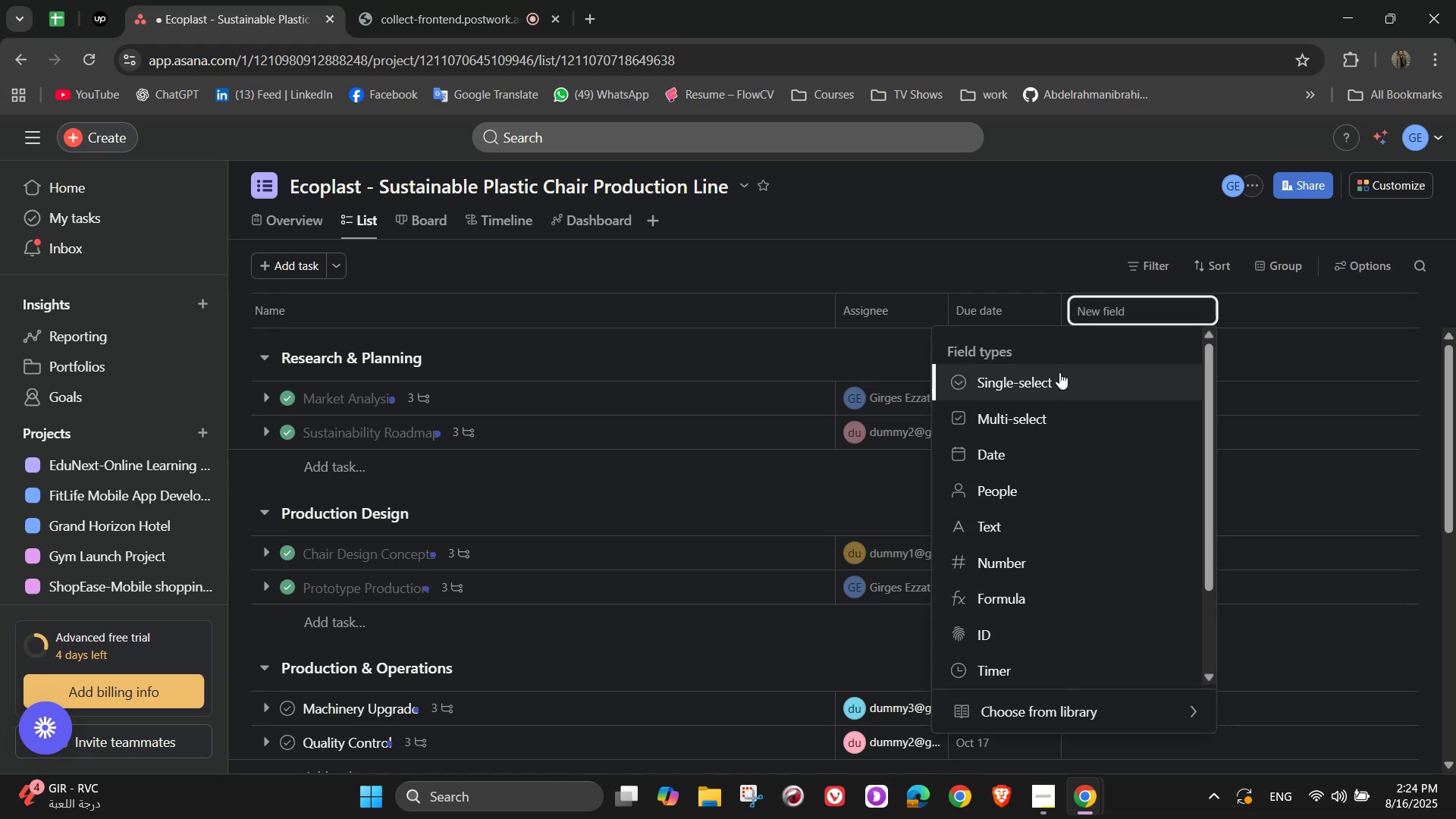 
left_click([1019, 699])
 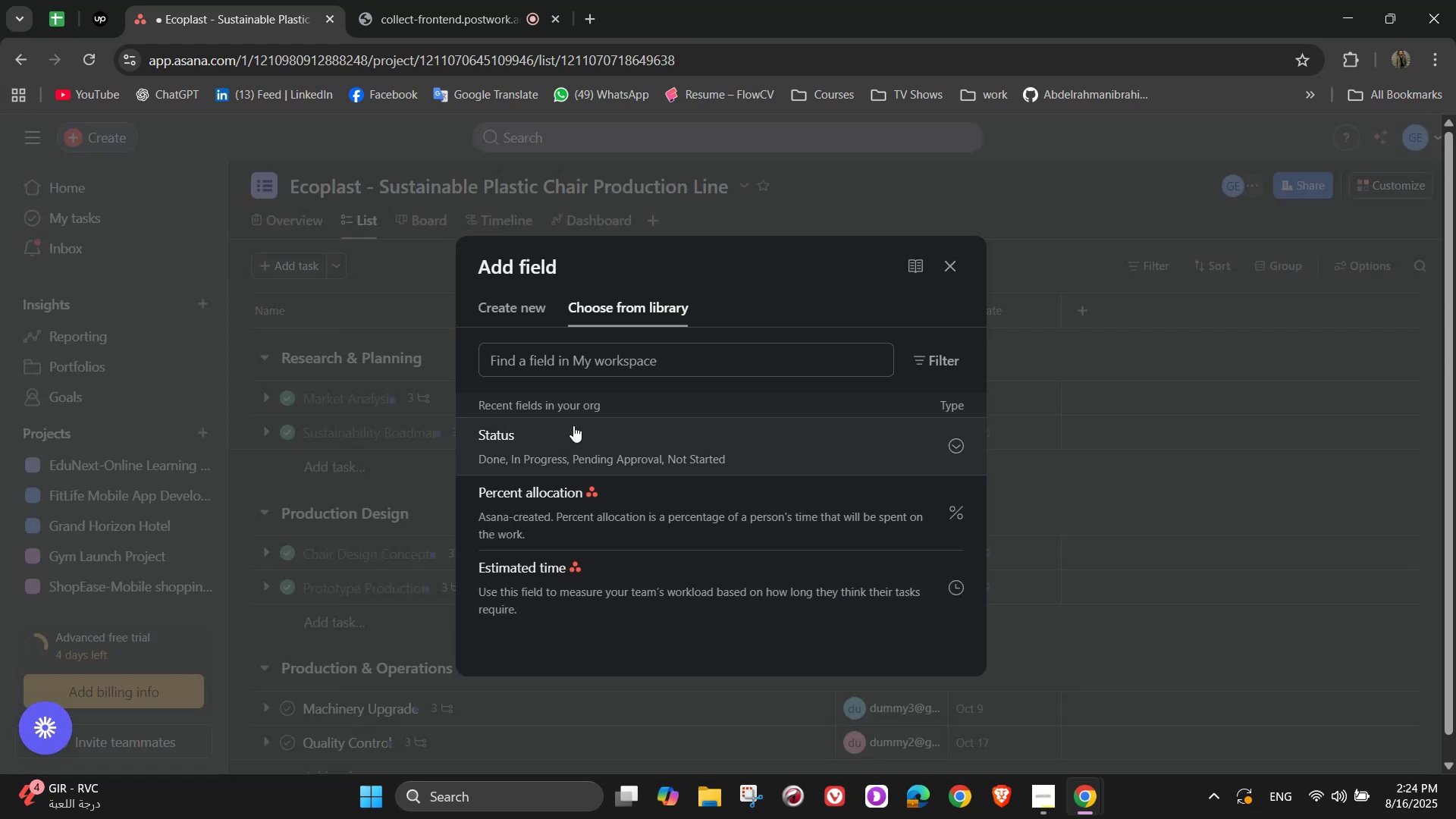 
left_click([571, 458])
 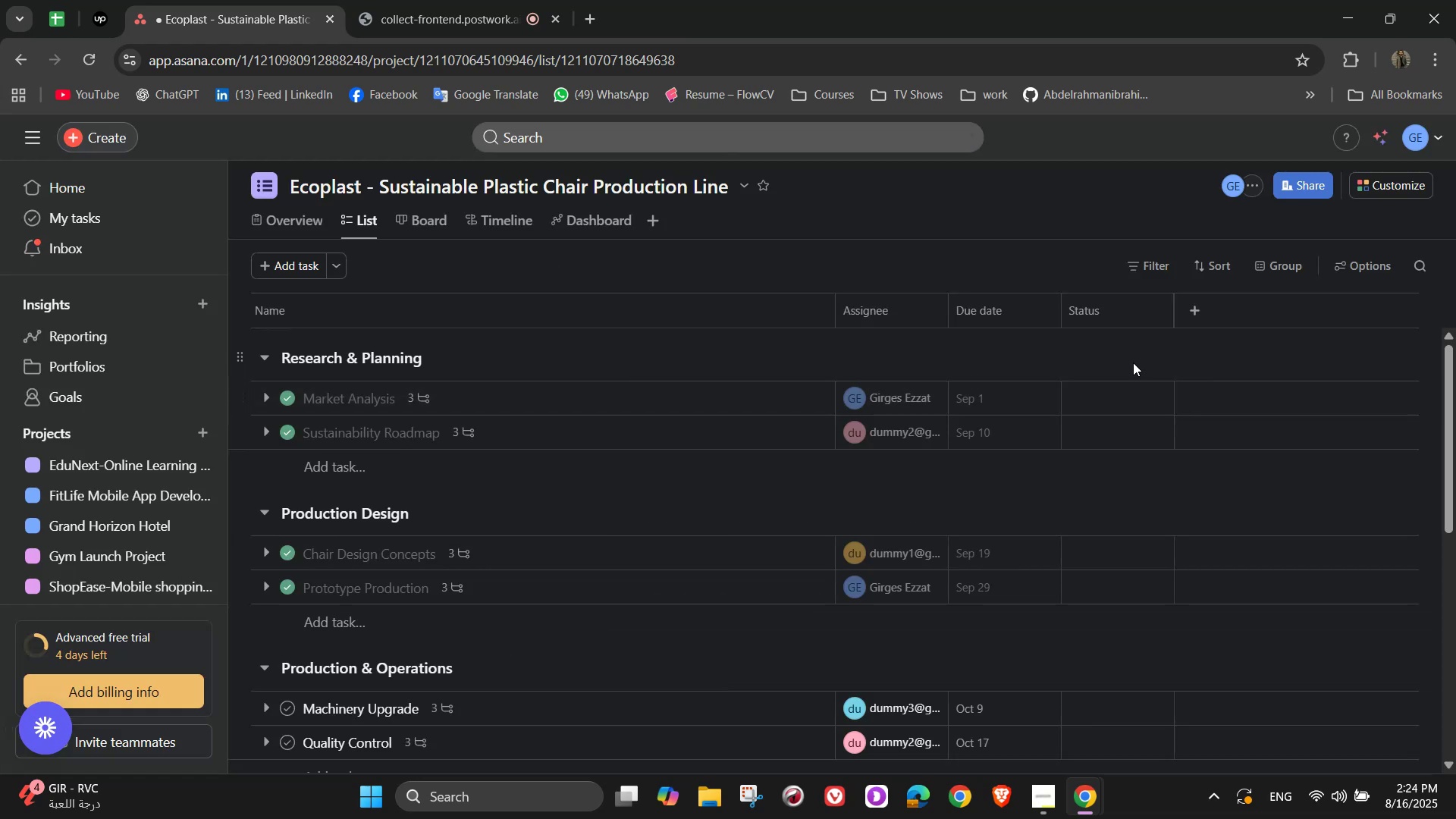 
left_click([1163, 393])
 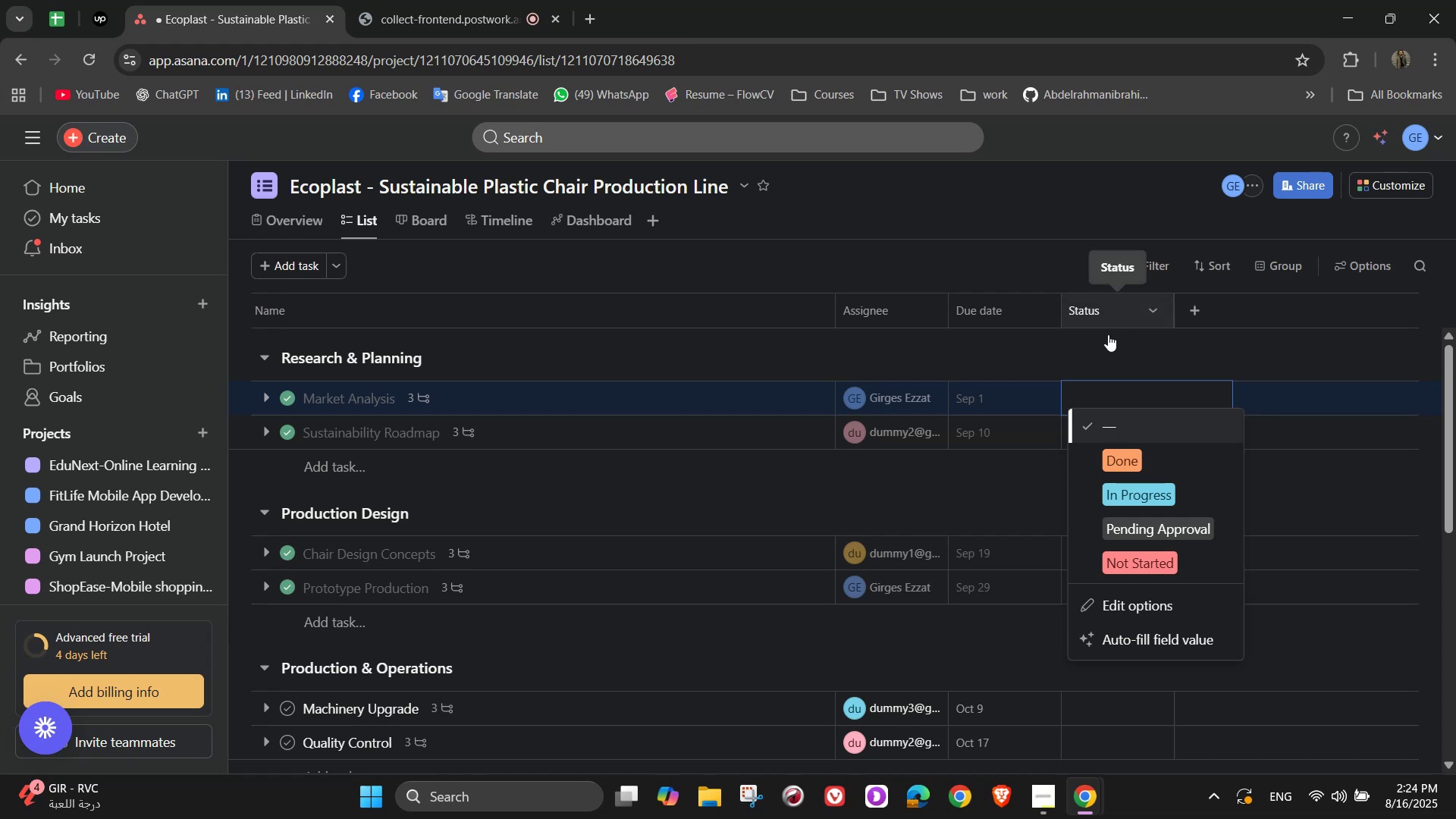 
wait(16.46)
 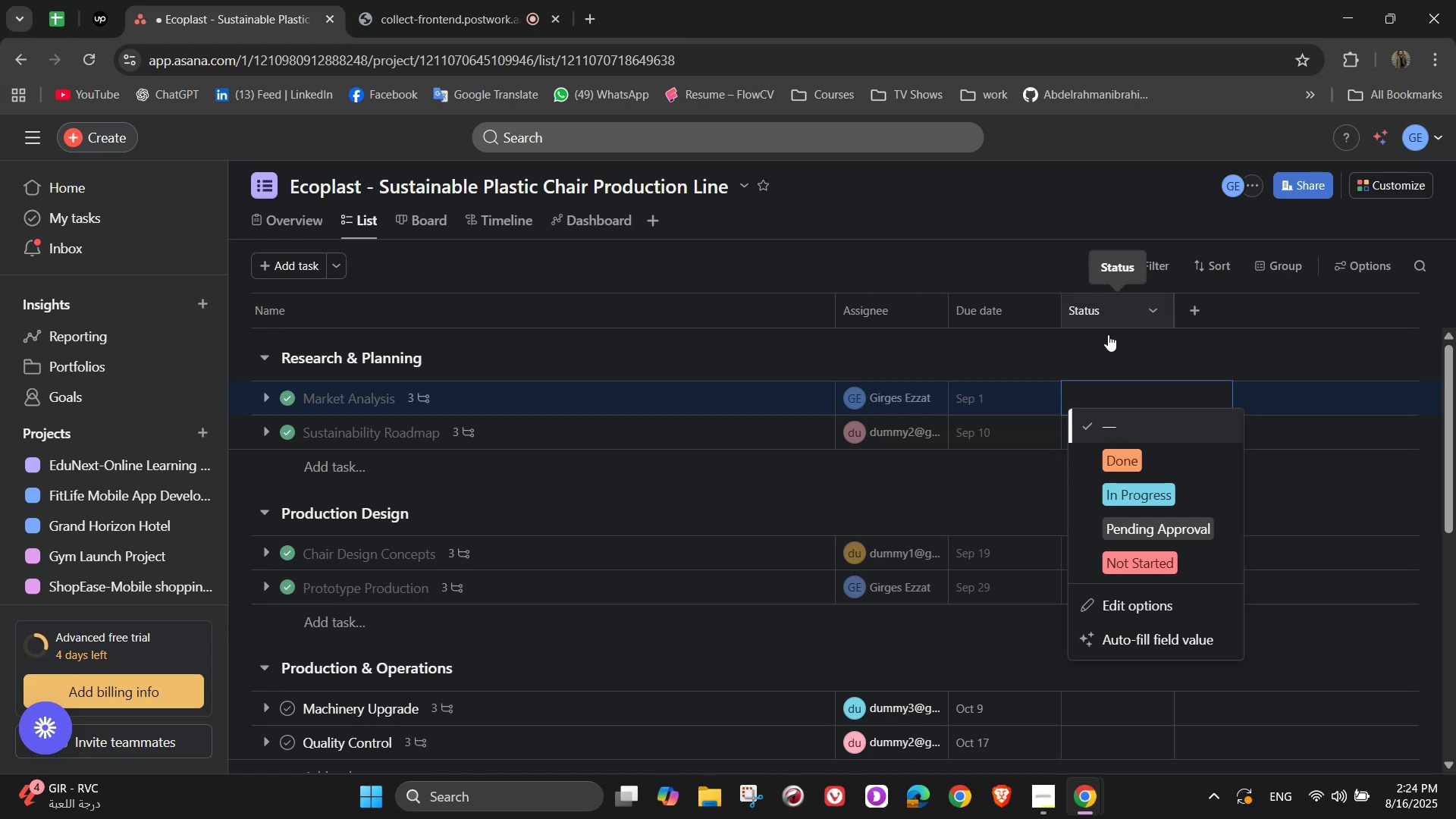 
left_click([1163, 462])
 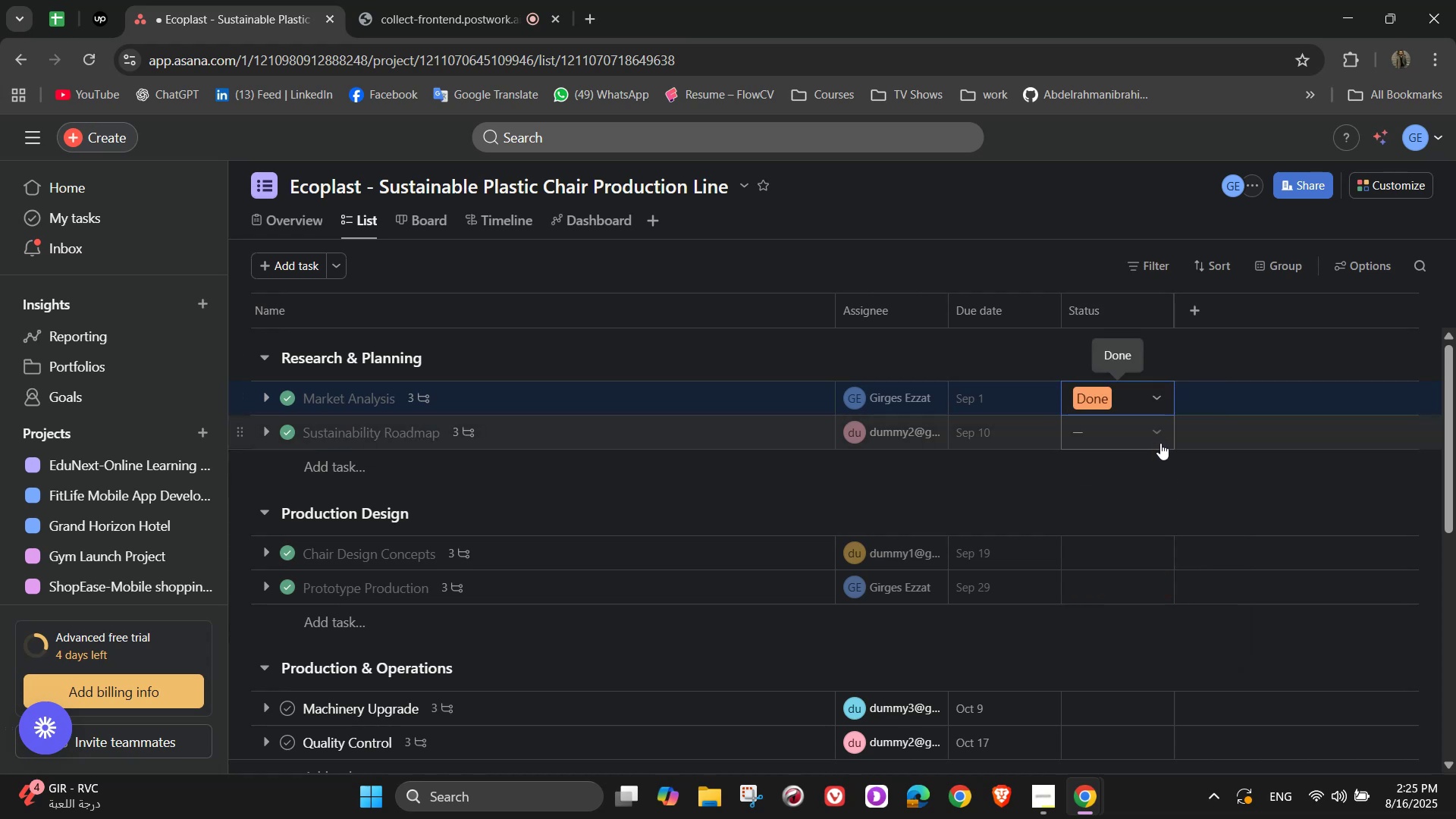 
left_click([1159, 438])
 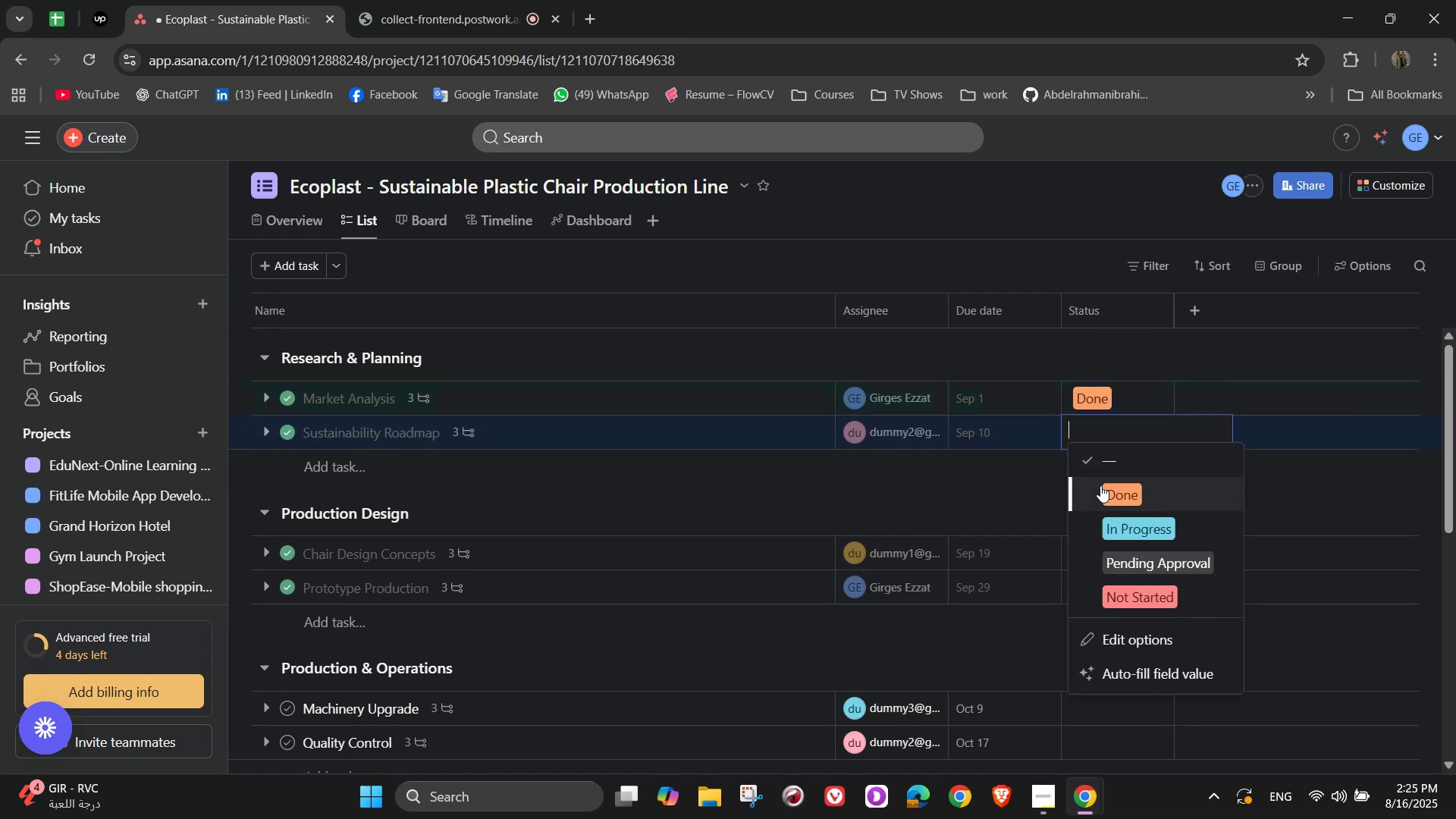 
left_click([1117, 493])
 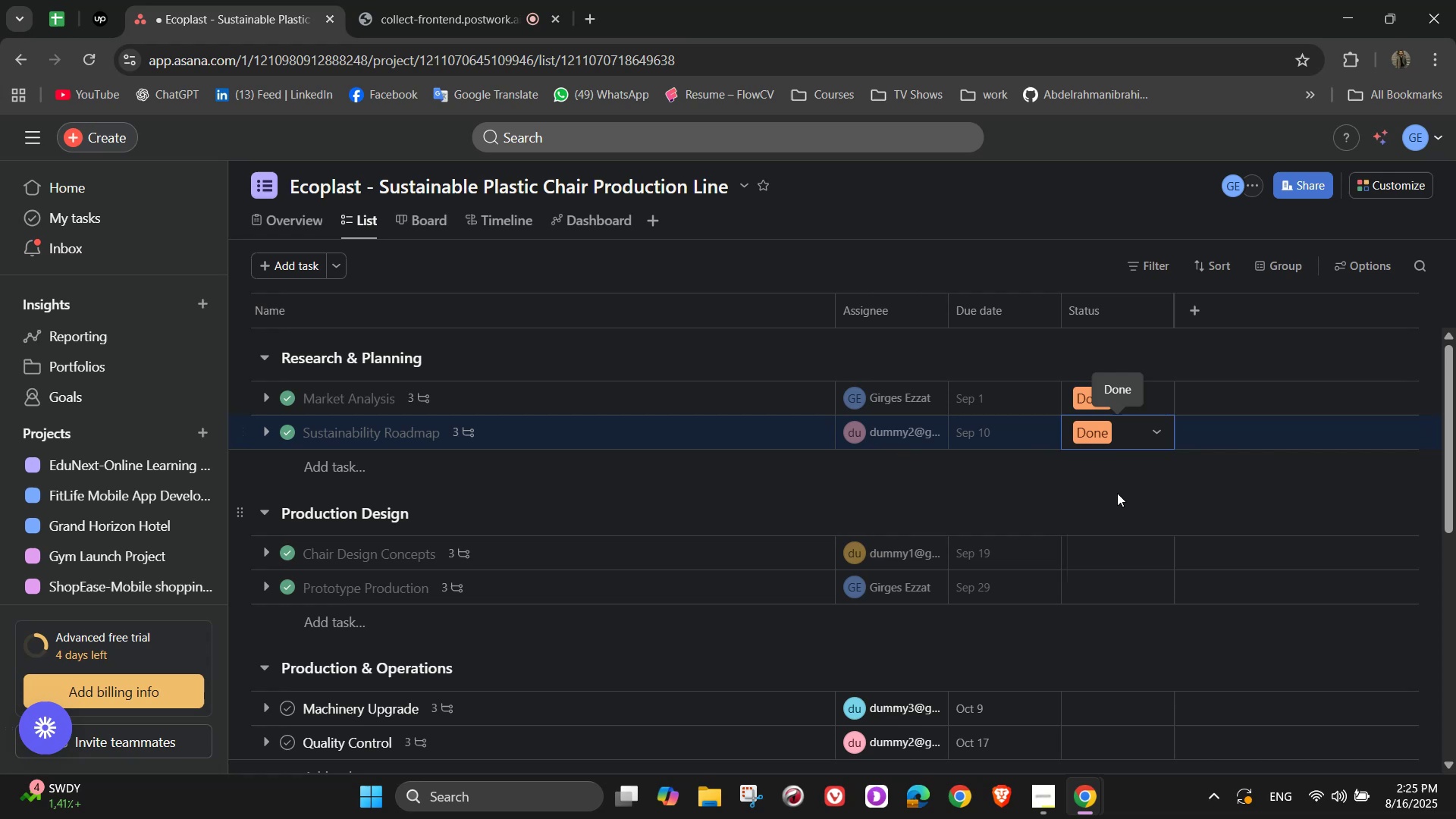 
wait(17.14)
 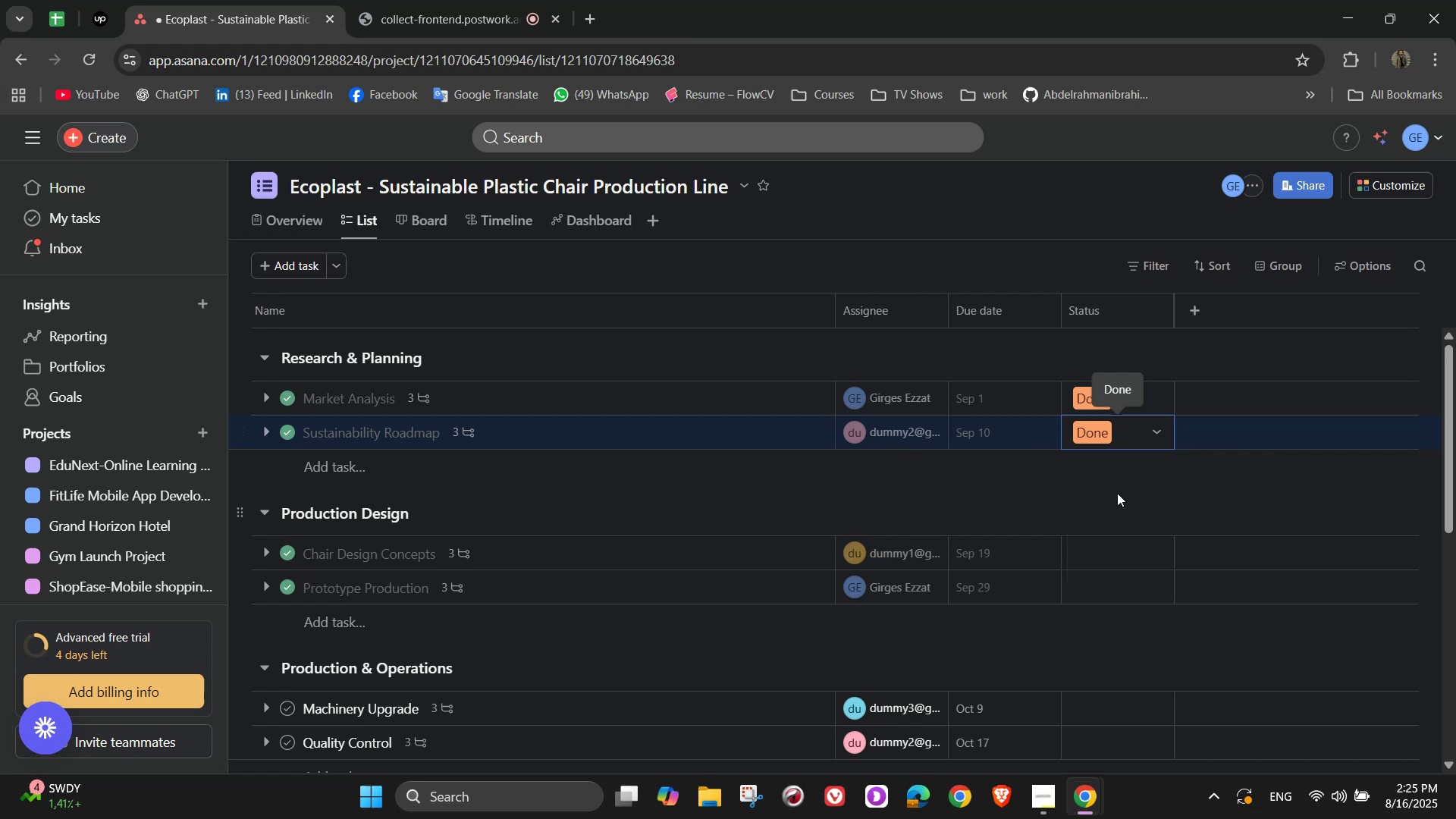 
mouse_move([1034, 401])
 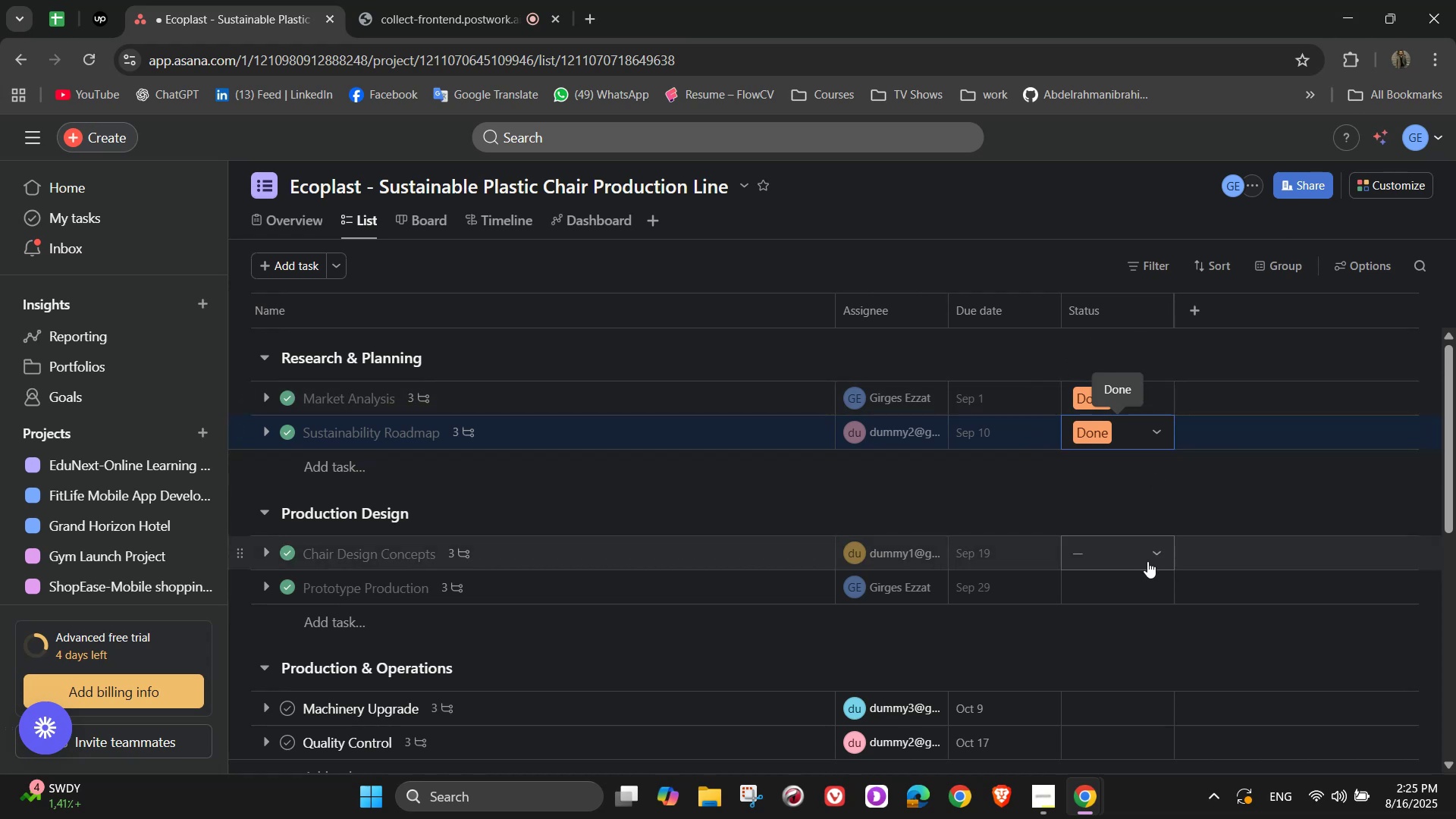 
left_click([1148, 561])
 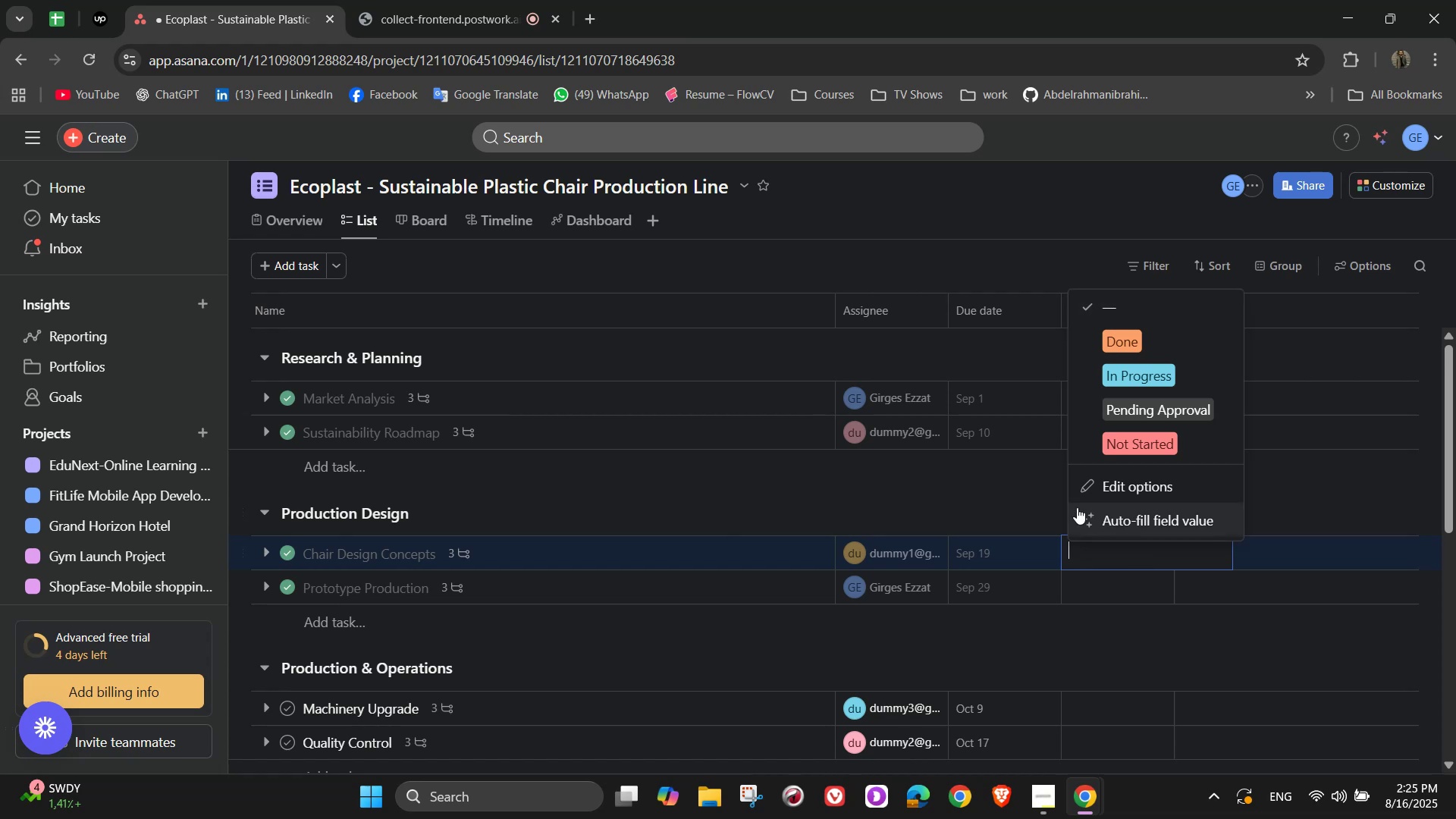 
left_click([1189, 325])
 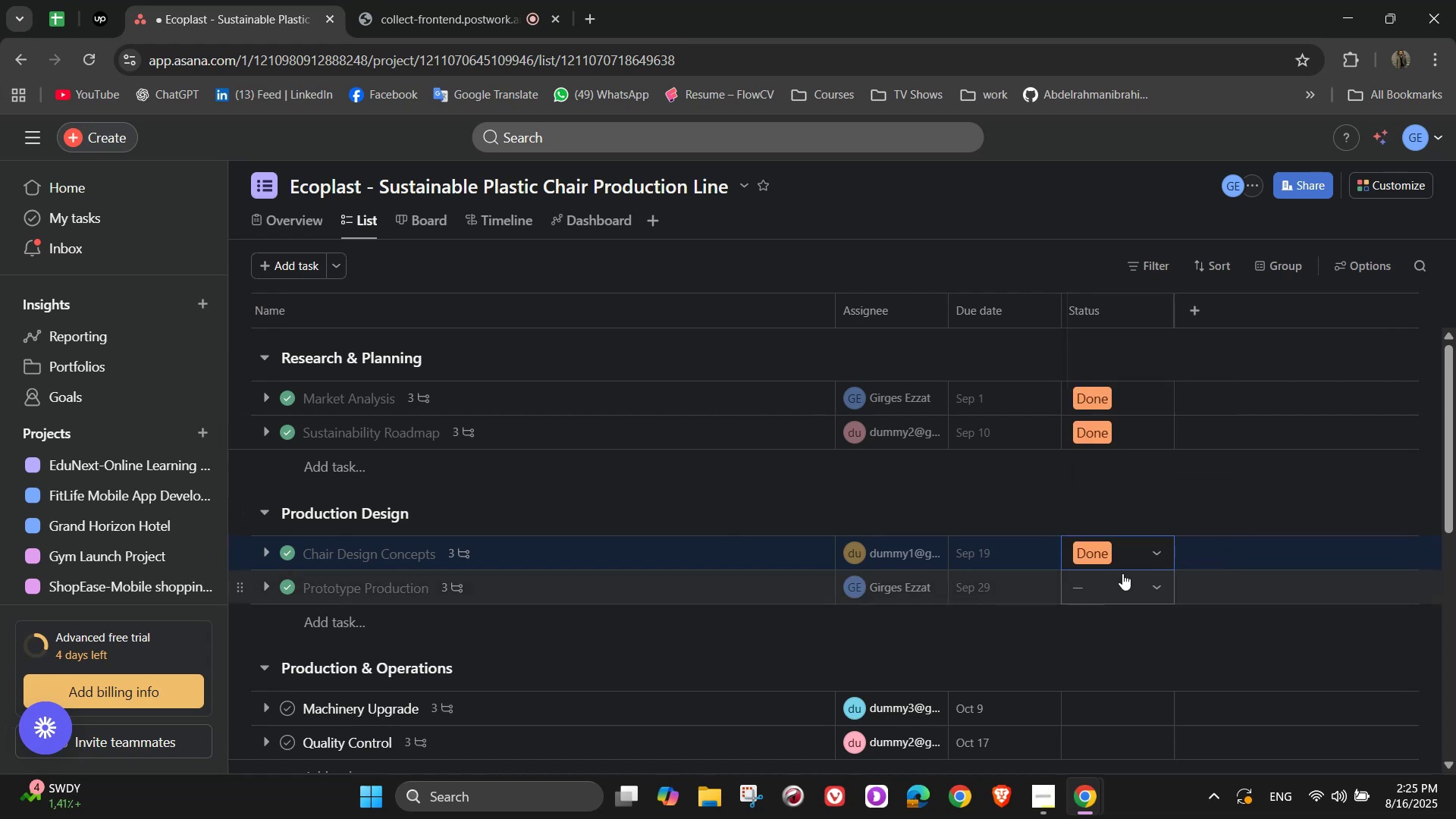 
left_click([1162, 581])
 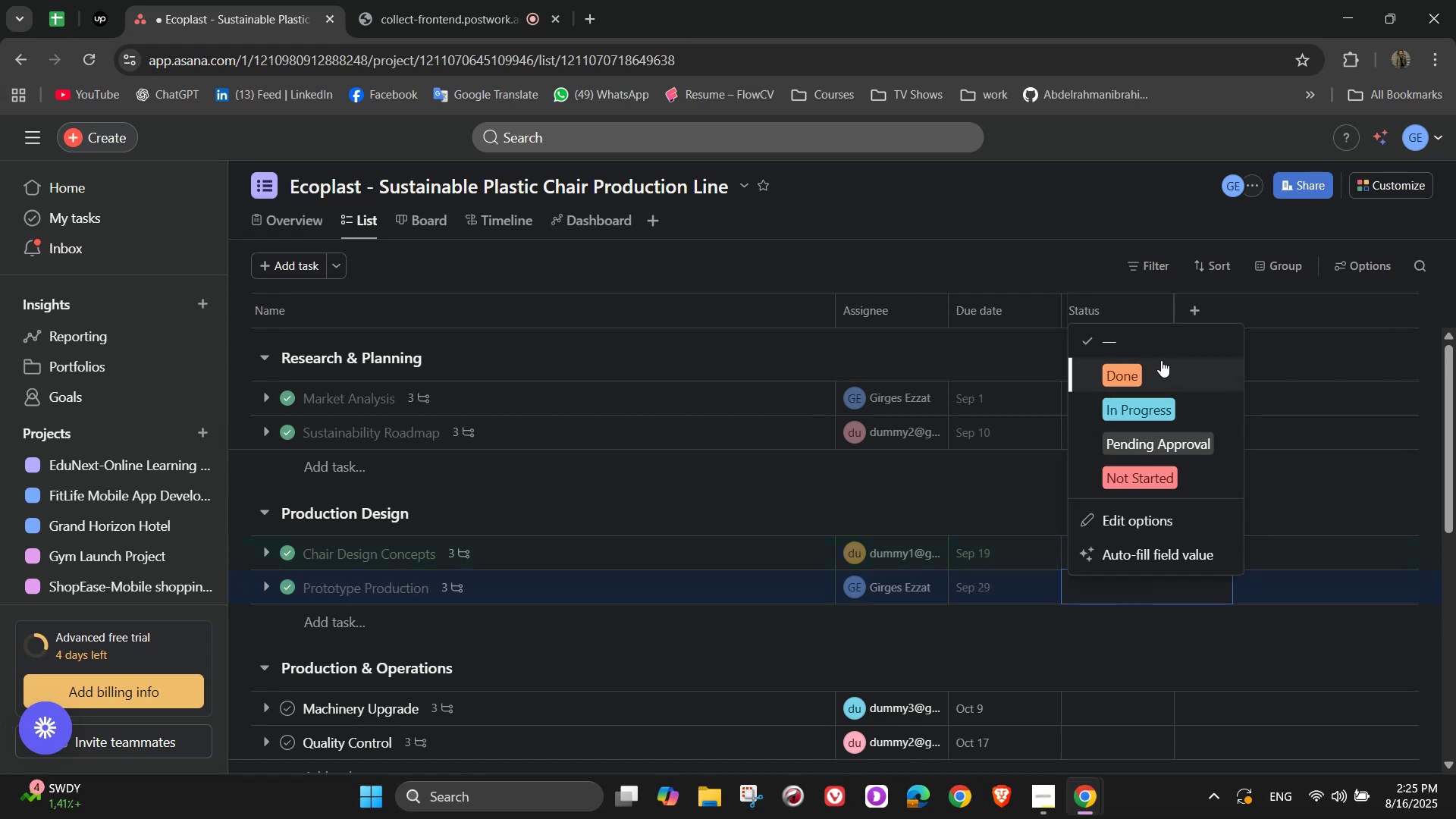 
left_click([1161, 366])
 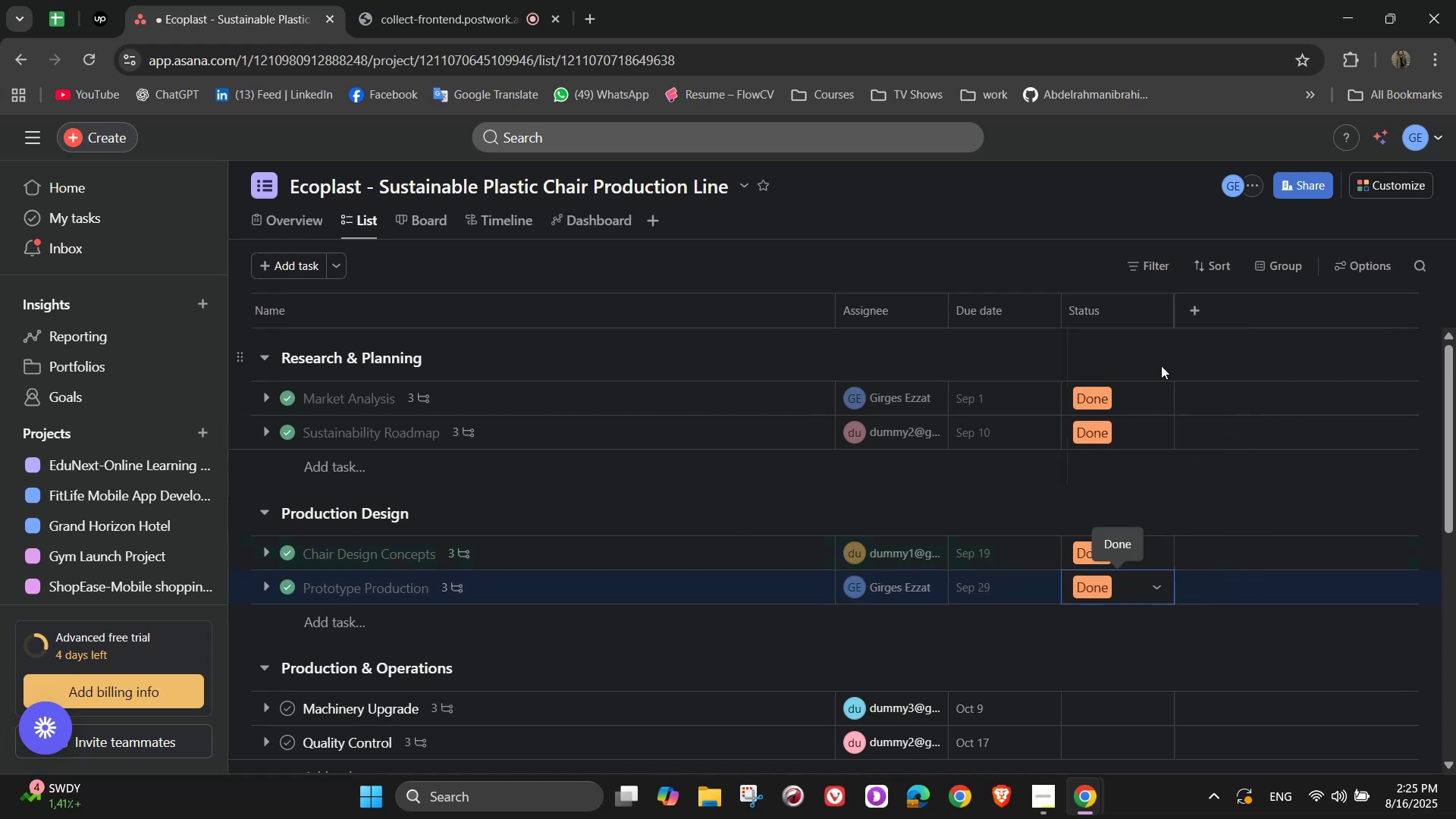 
mouse_move([1131, 394])
 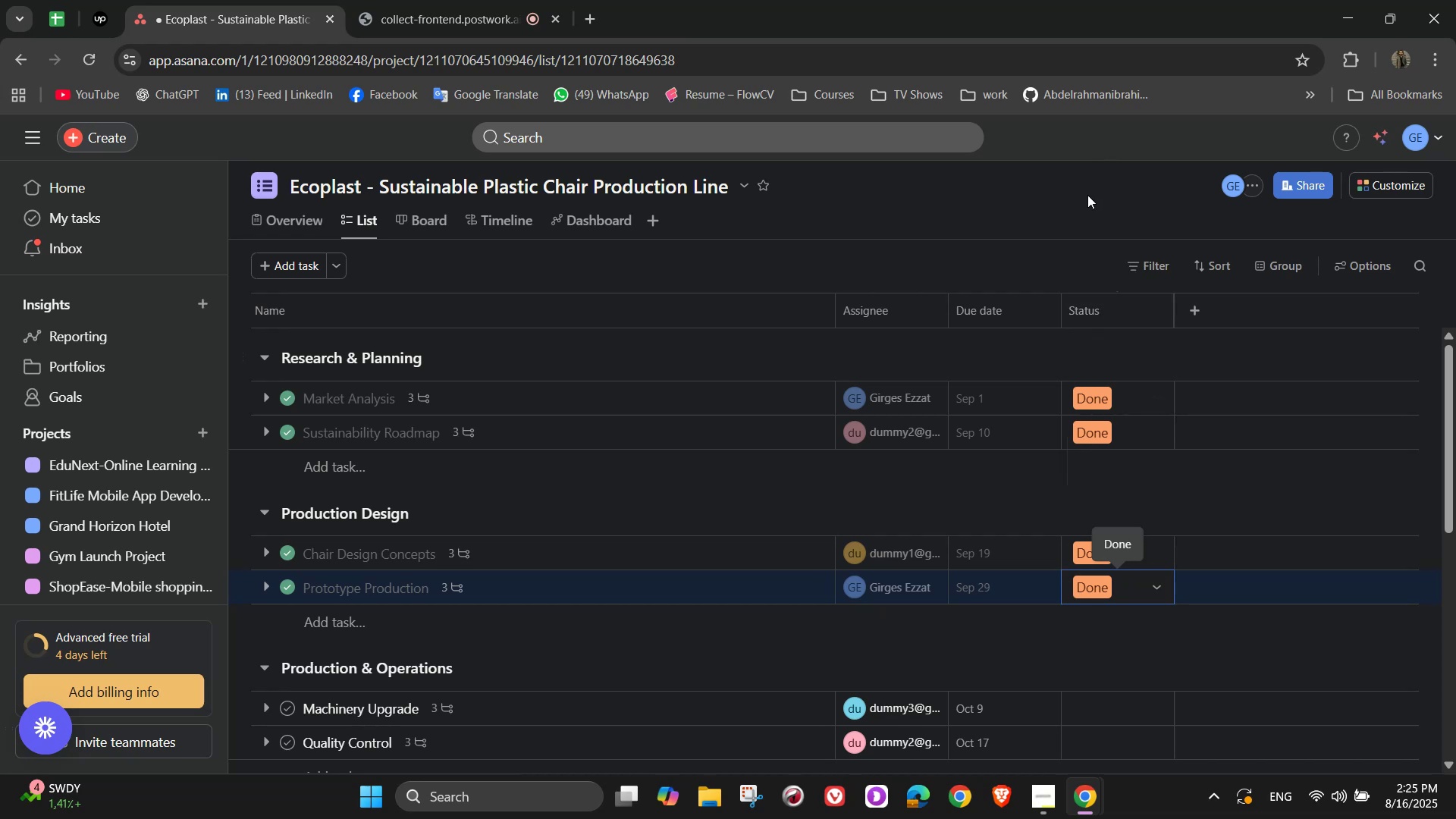 
wait(5.88)
 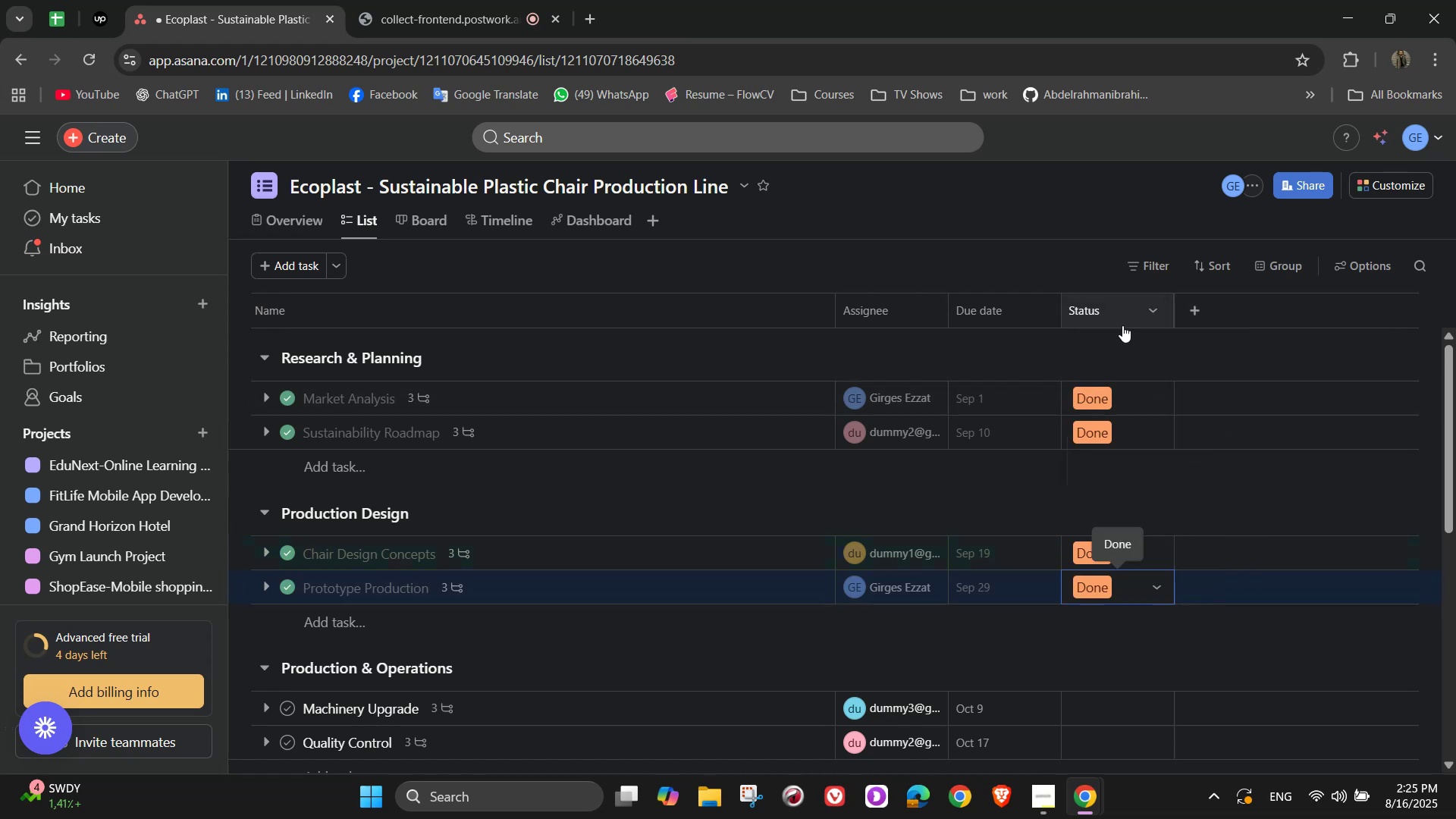 
mouse_move([1091, 322])
 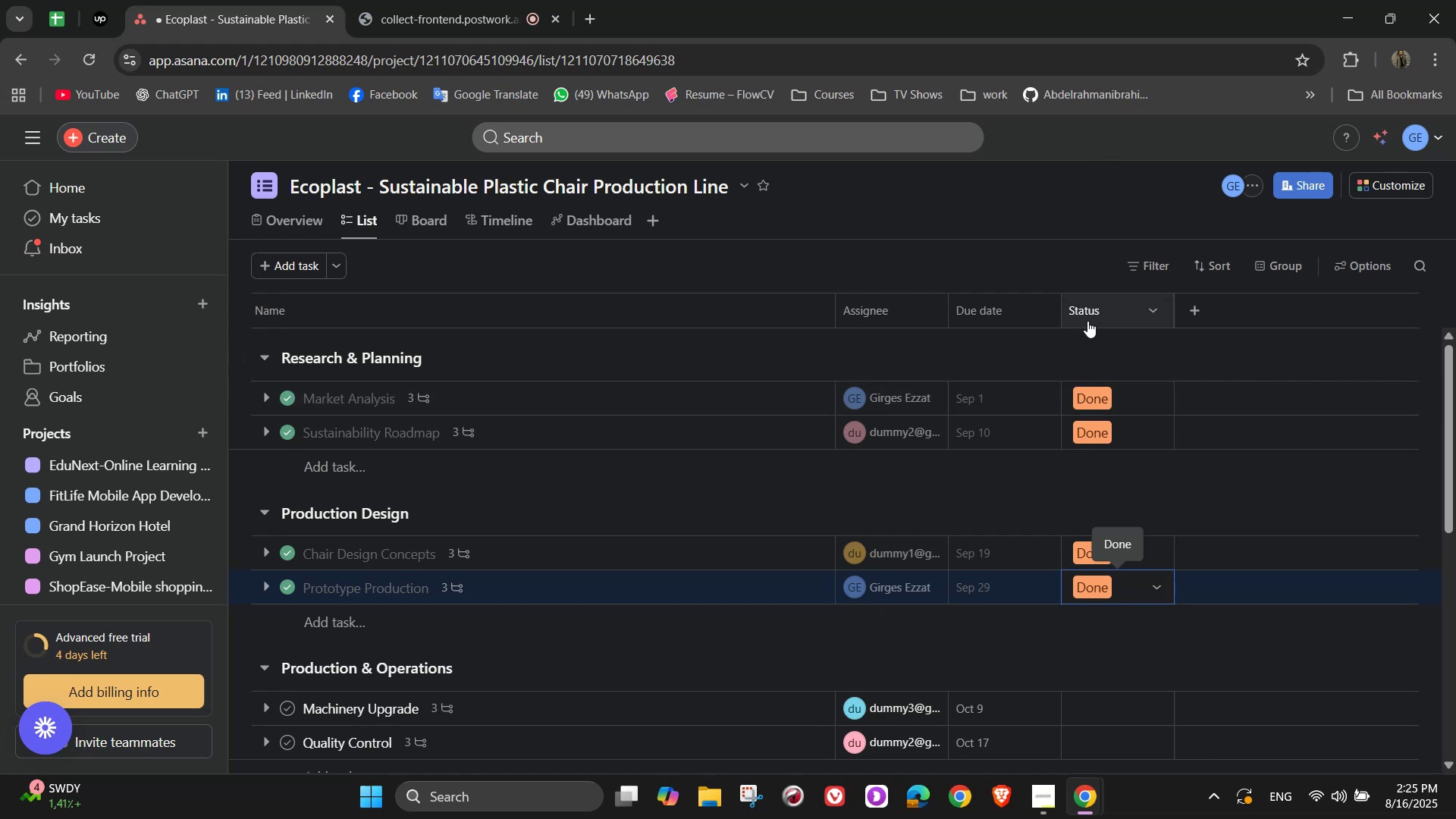 
mouse_move([1068, 337])
 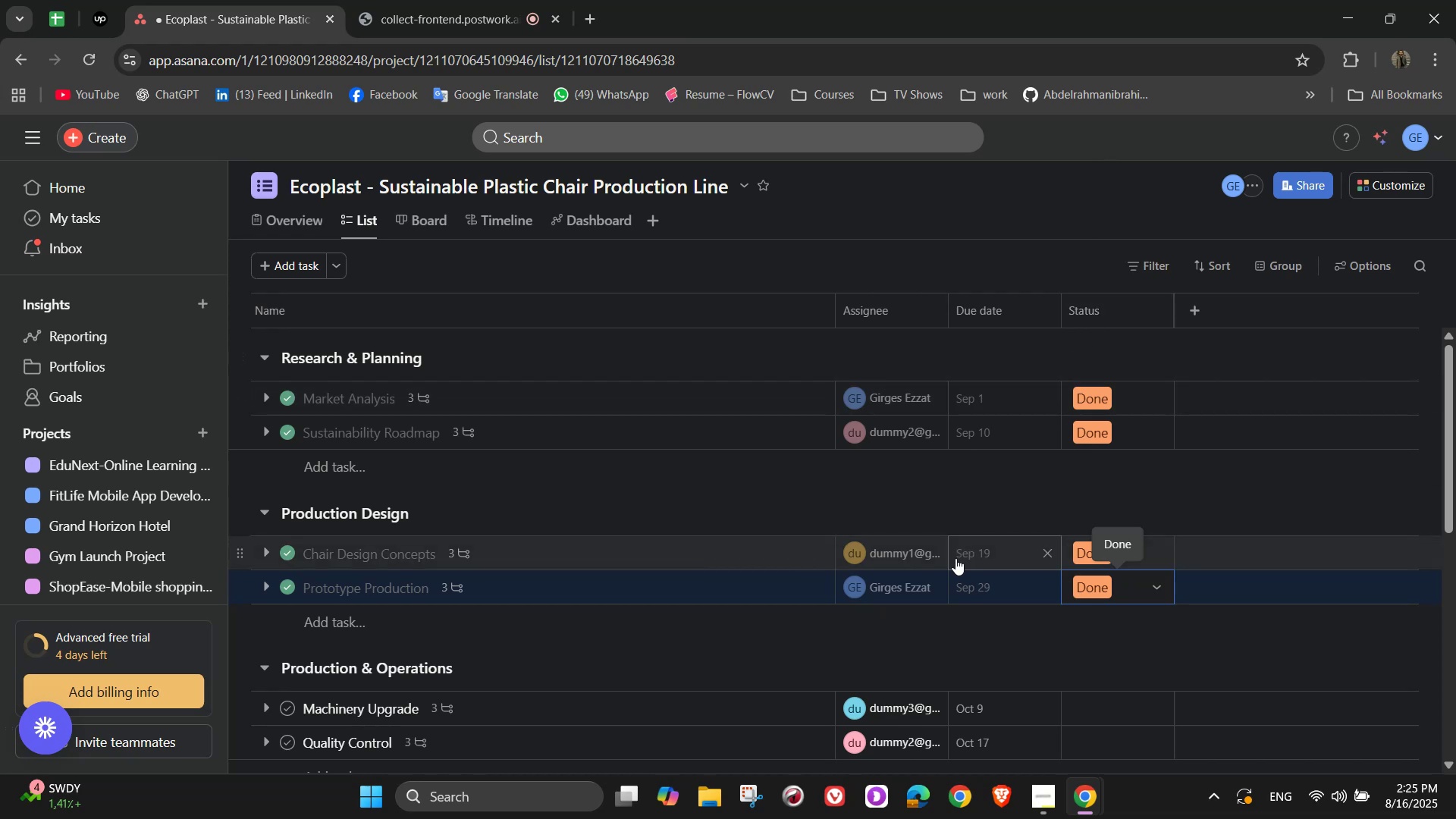 
scroll: coordinate [1041, 634], scroll_direction: down, amount: 1.0
 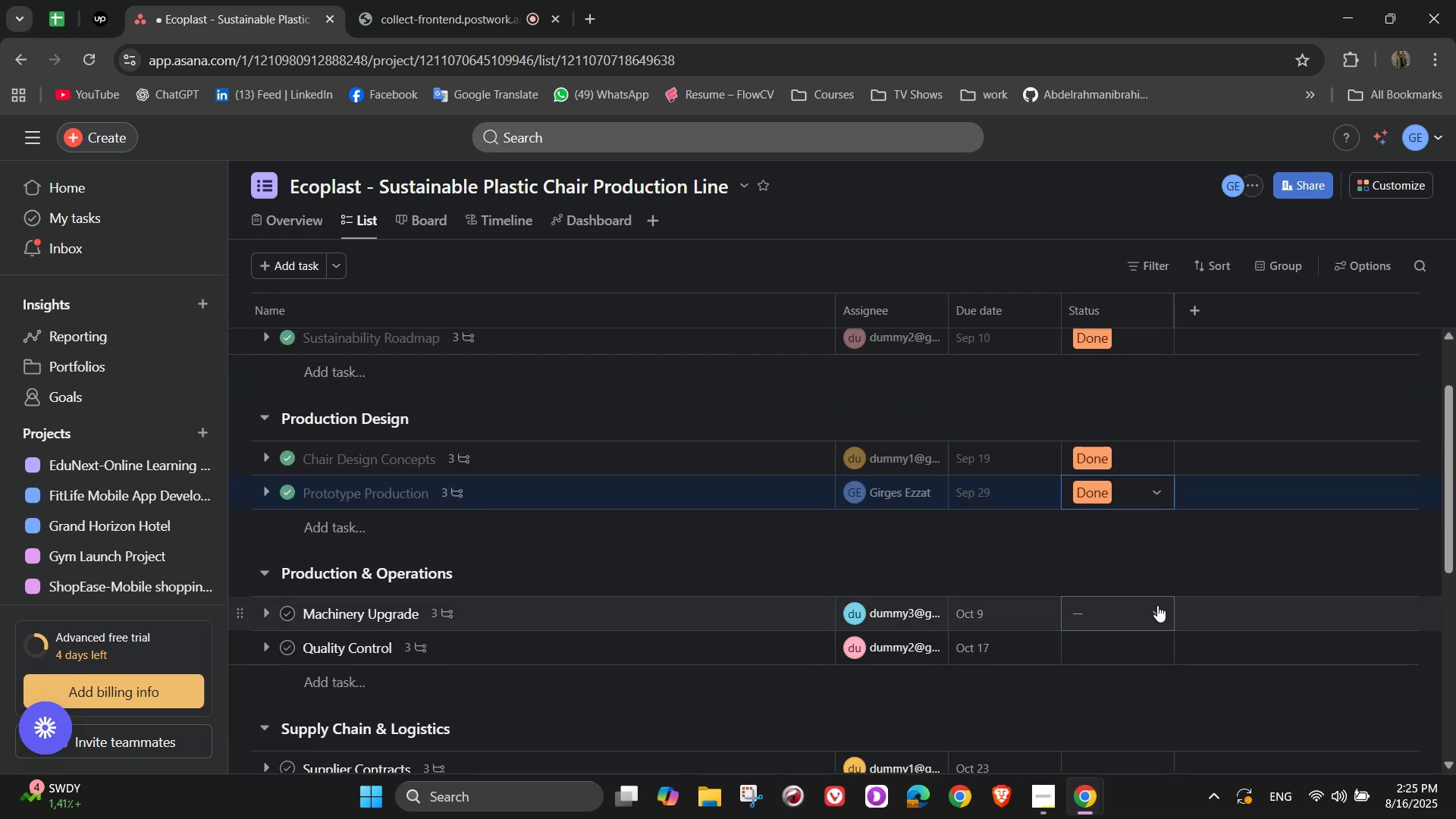 
left_click([1163, 608])
 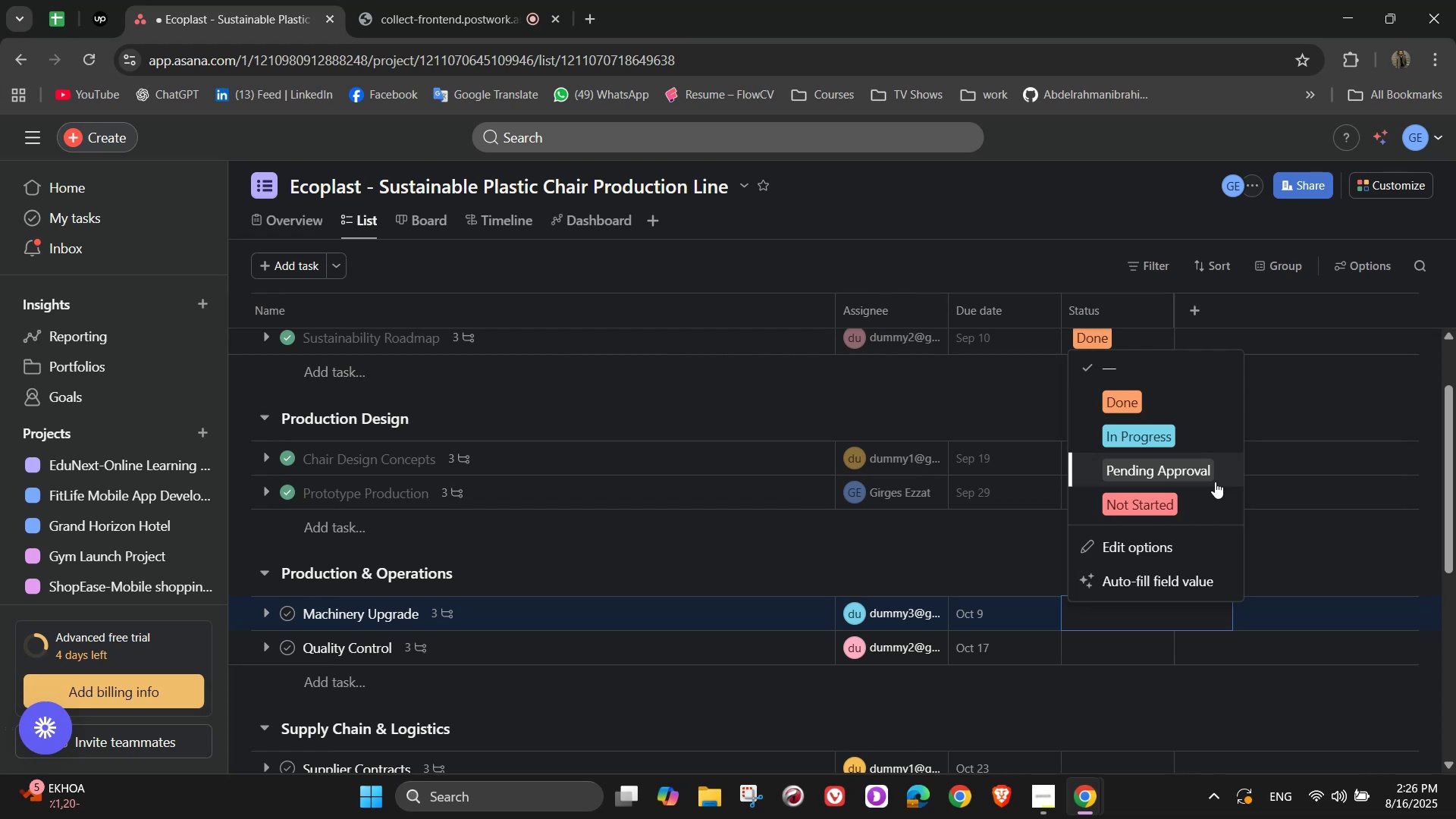 
wait(39.83)
 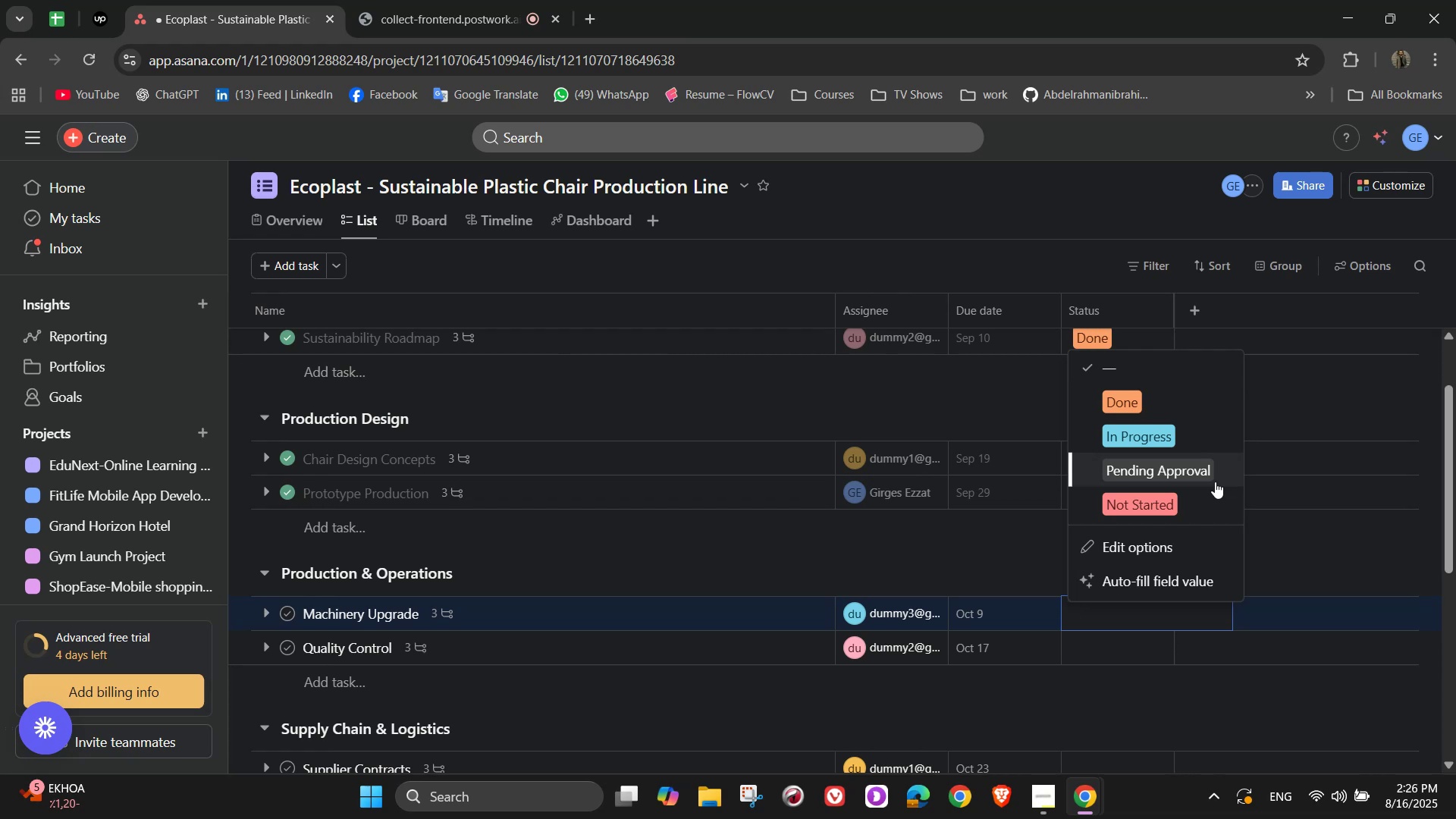 
left_click([1148, 434])
 